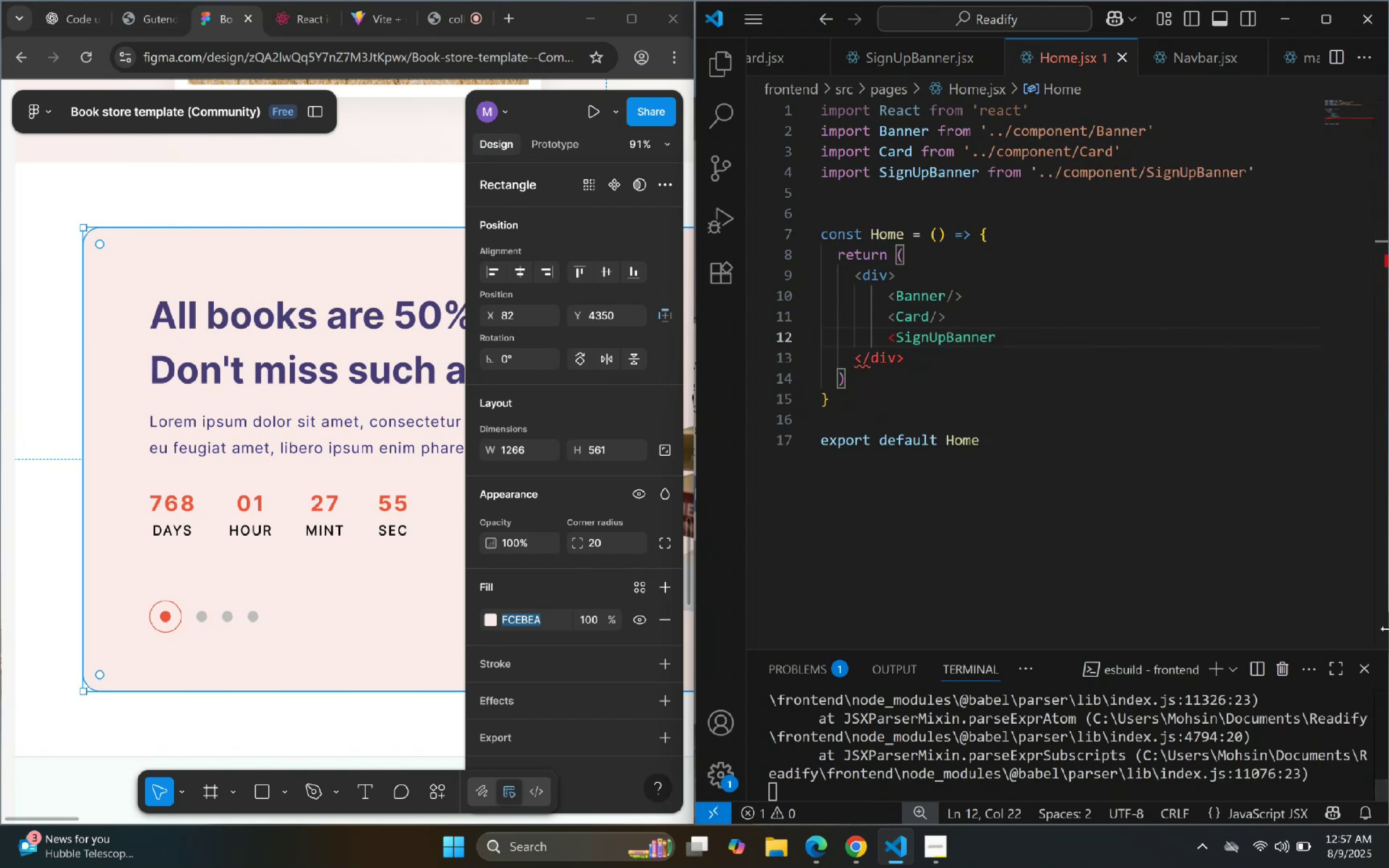 
key(Slash)
 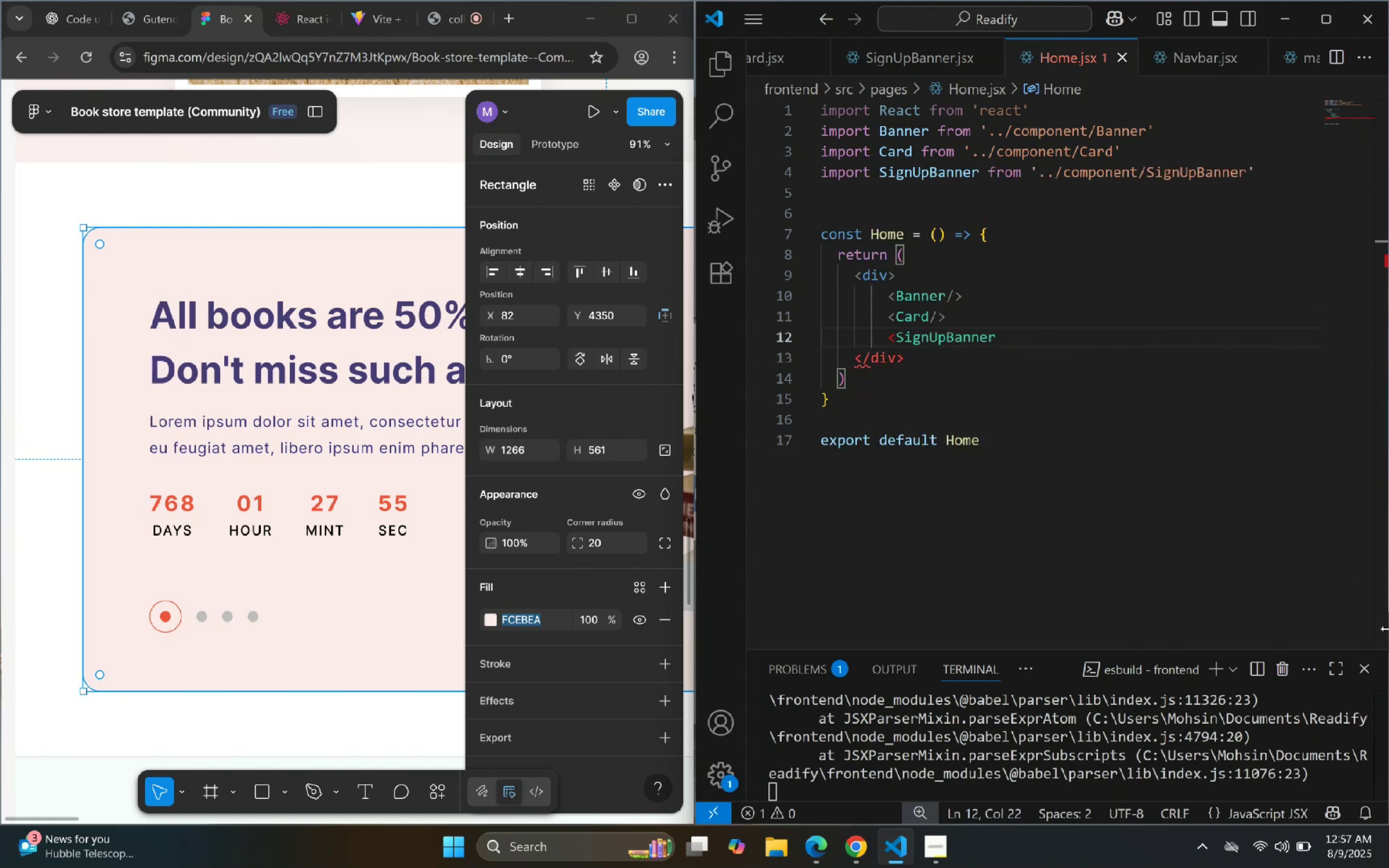 
key(Shift+ShiftLeft)
 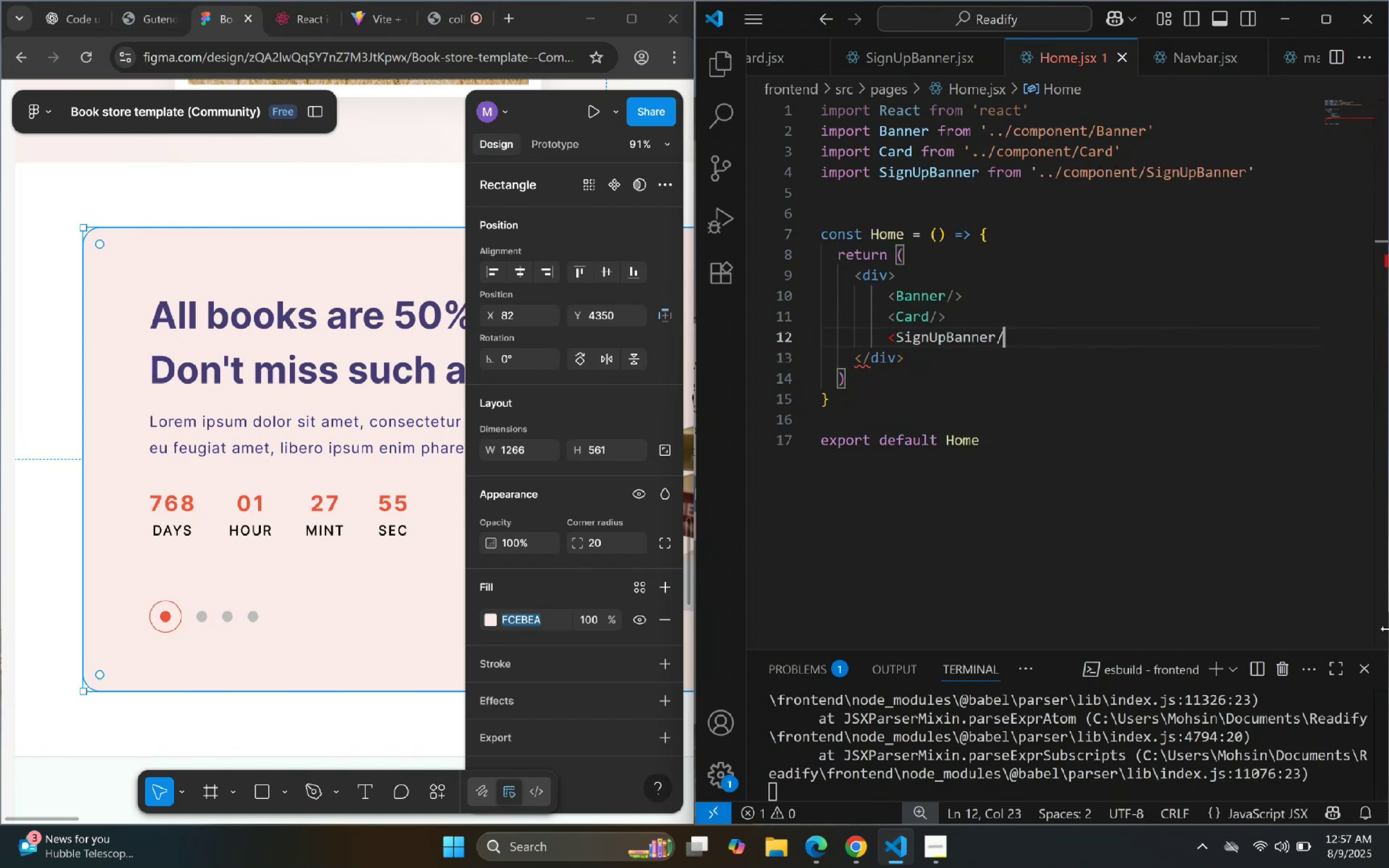 
key(Shift+Period)
 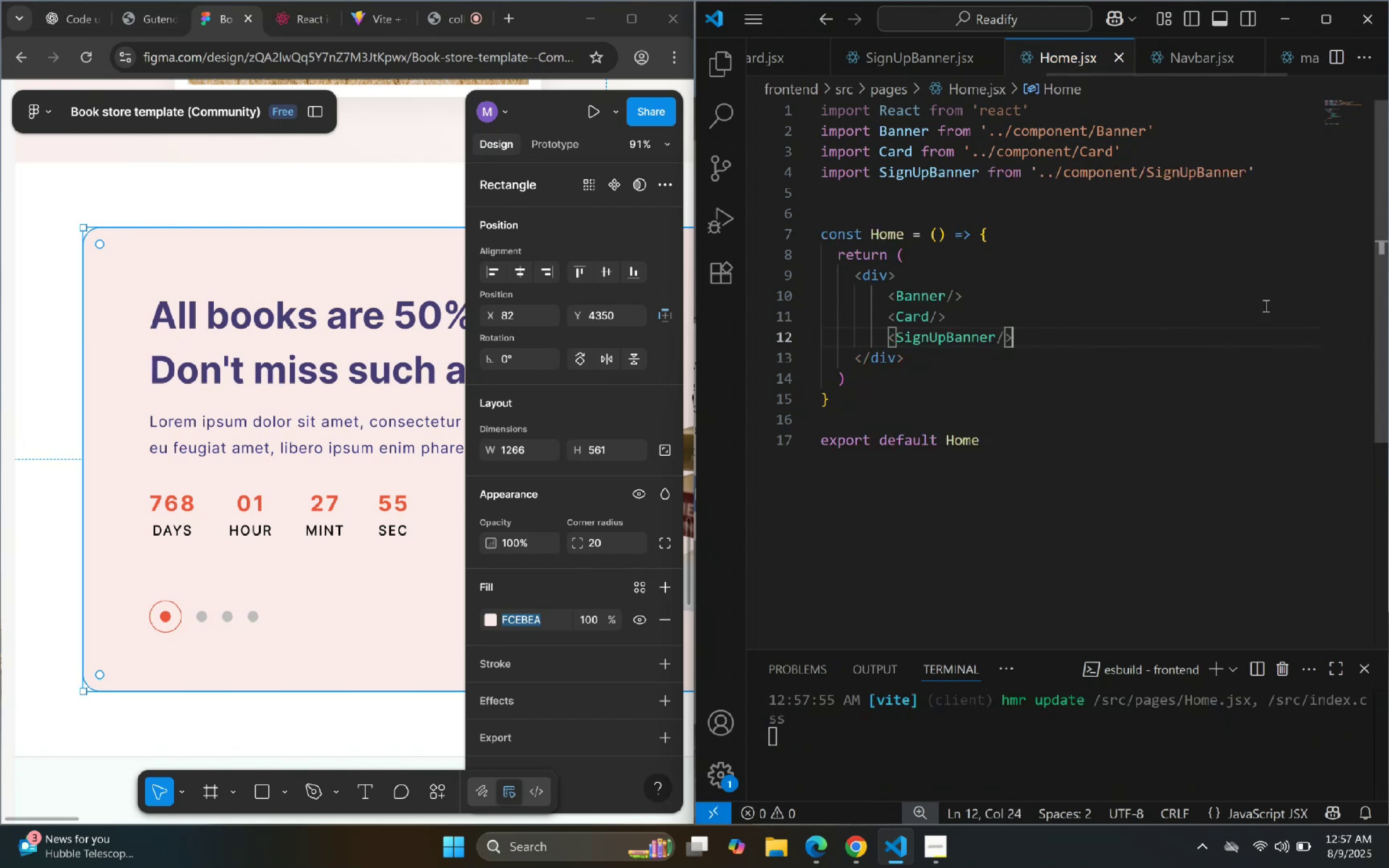 
hold_key(key=ControlLeft, duration=0.53)
left_click([950, 339])
 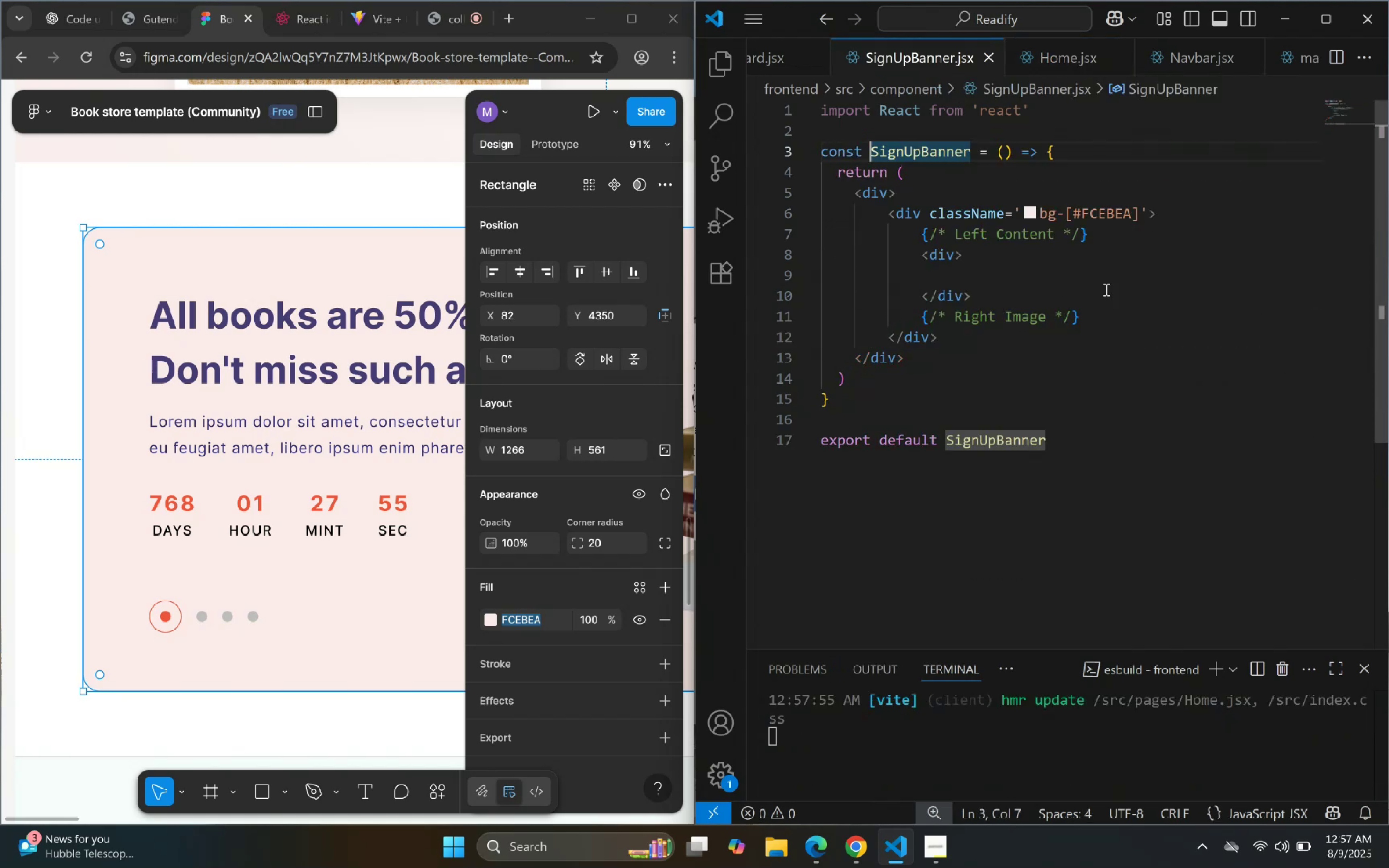 
left_click([1105, 289])
 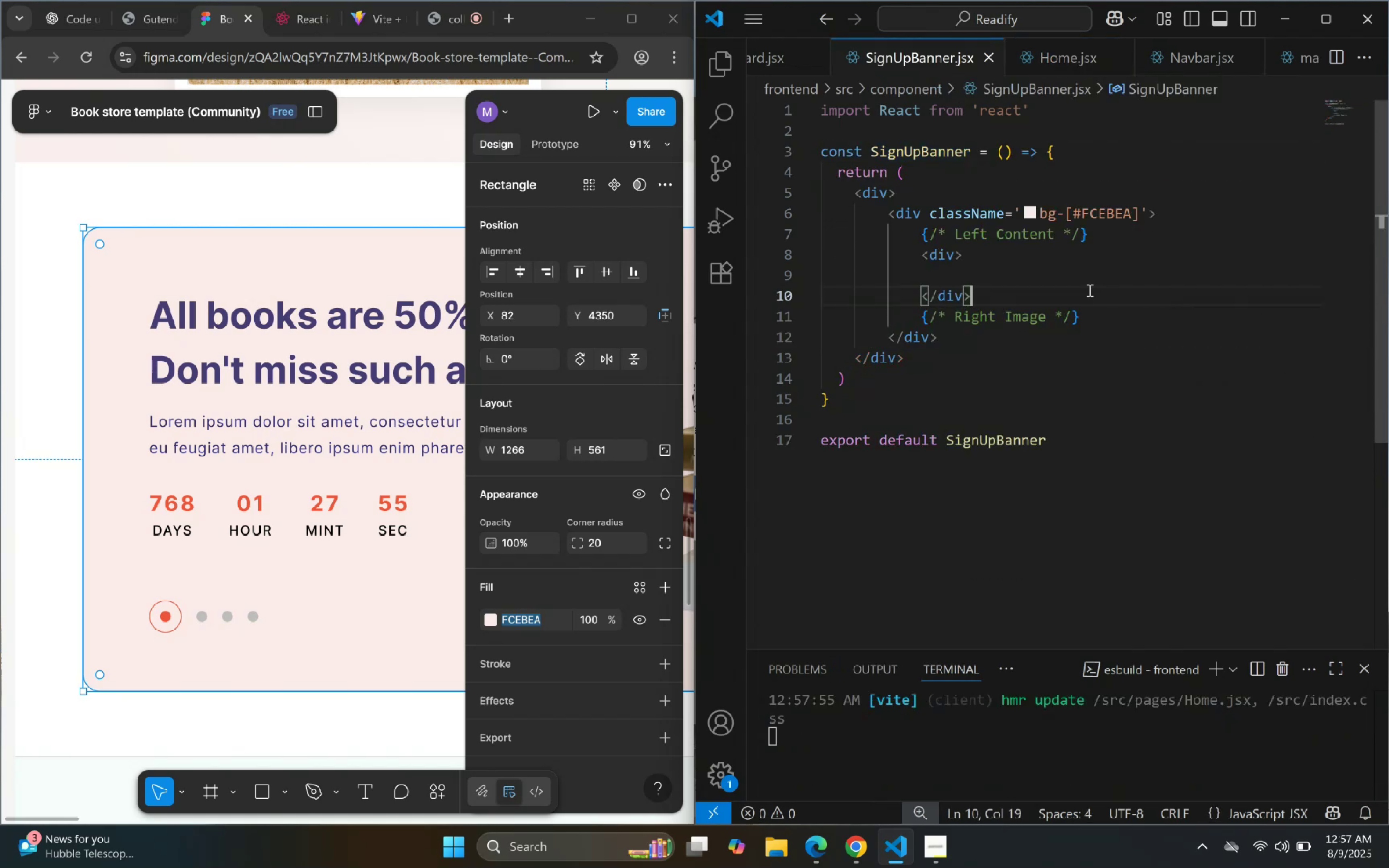 
left_click([1078, 269])
 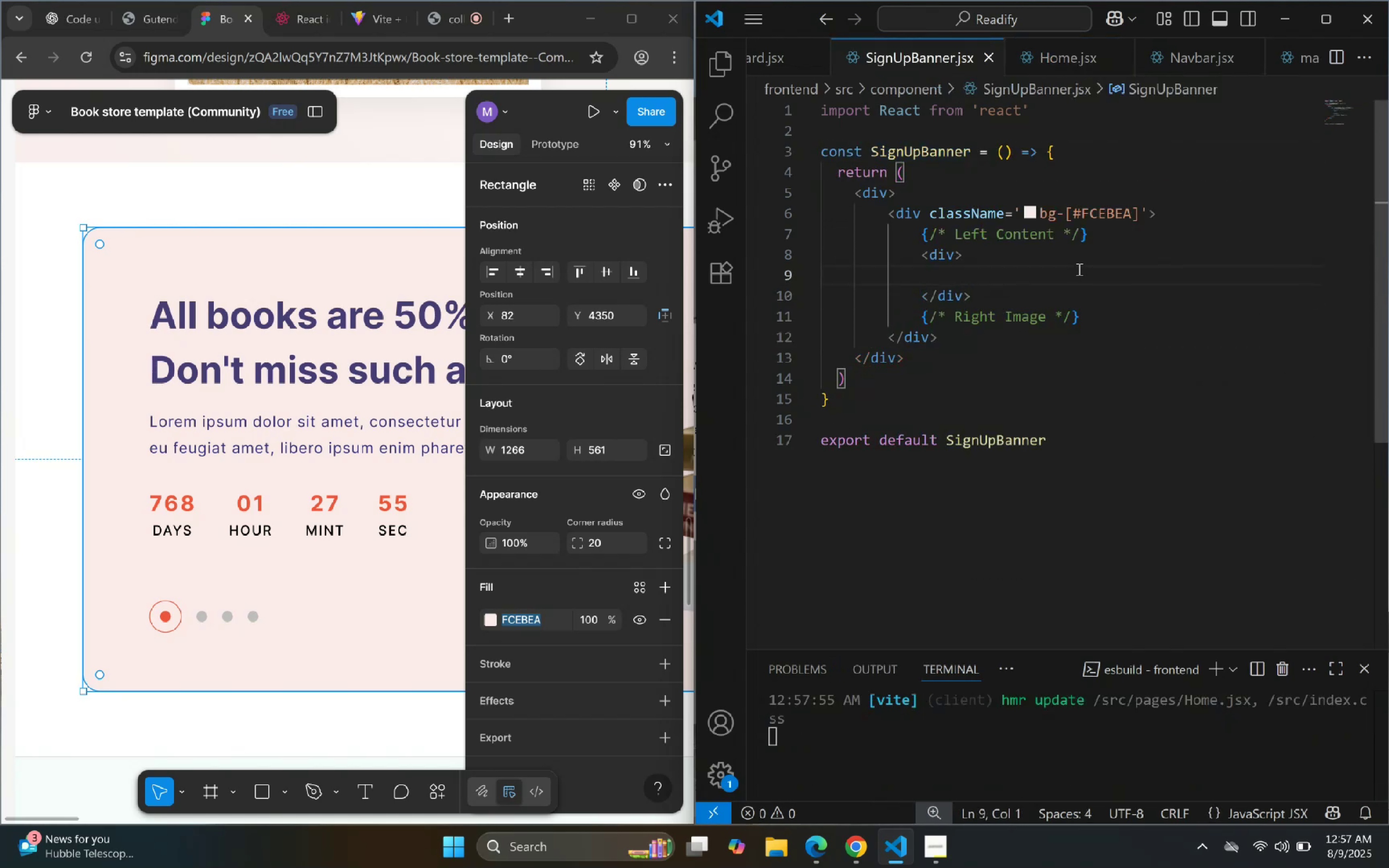 
key(Backspace)
 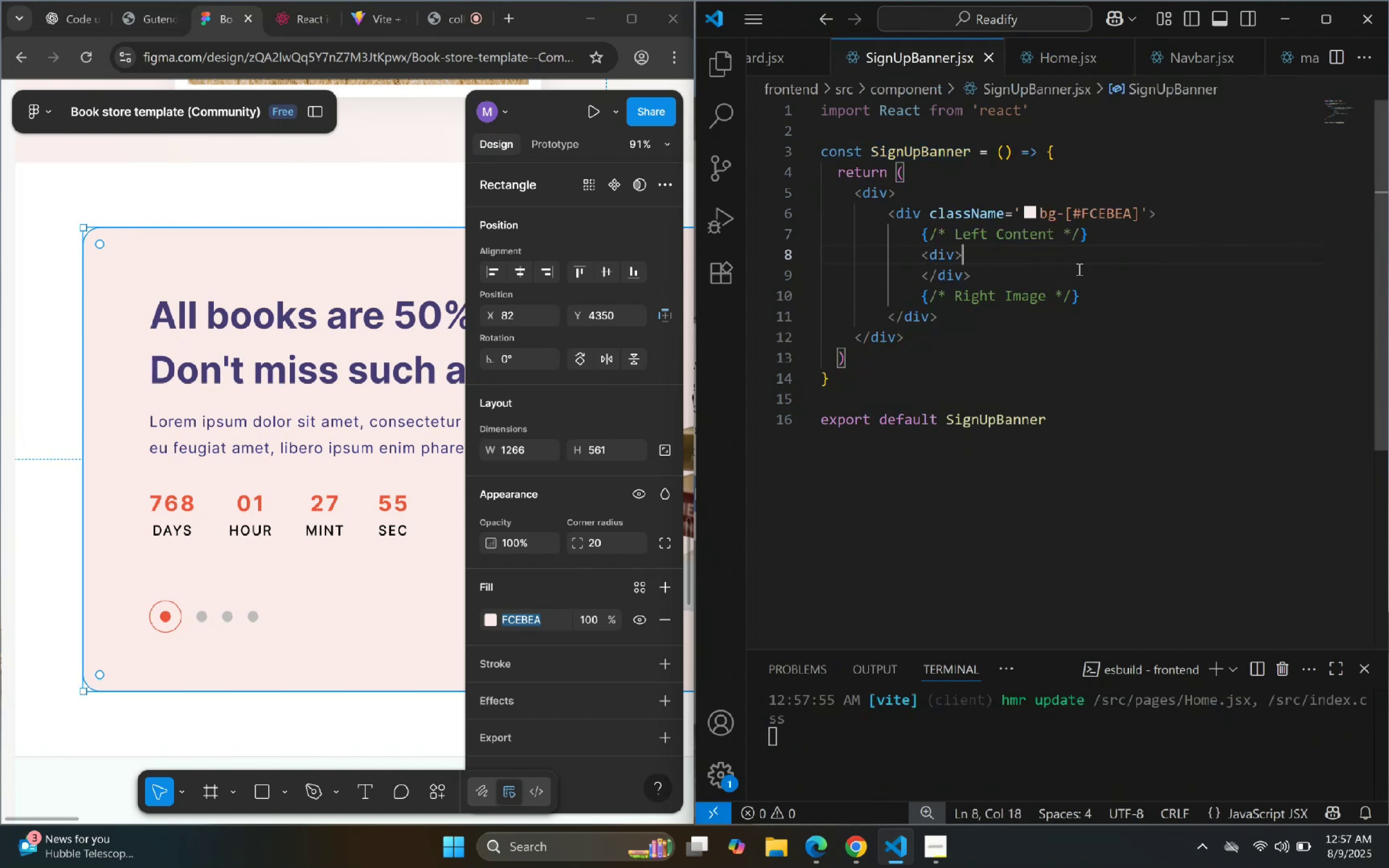 
key(Enter)
 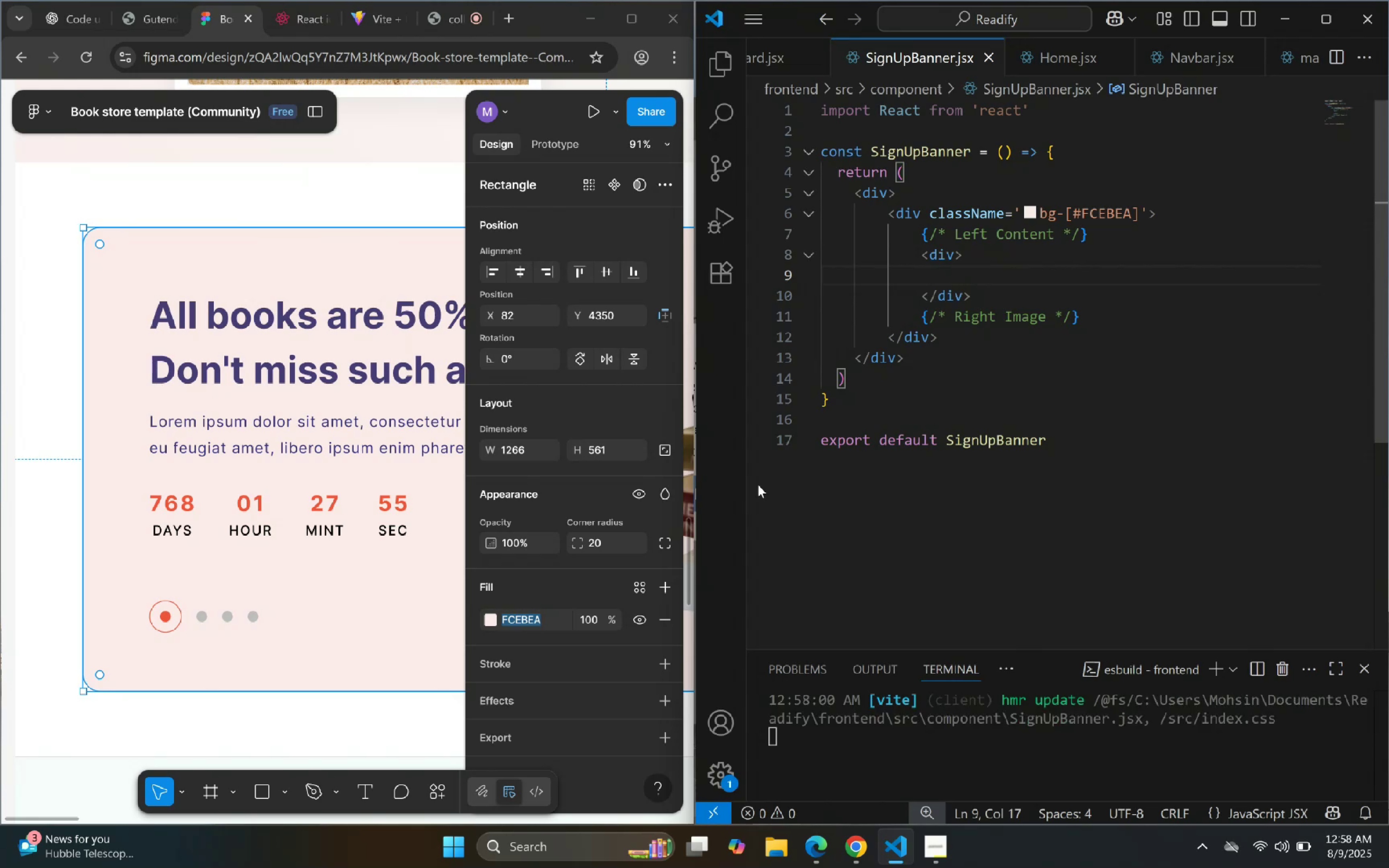 
wait(5.39)
 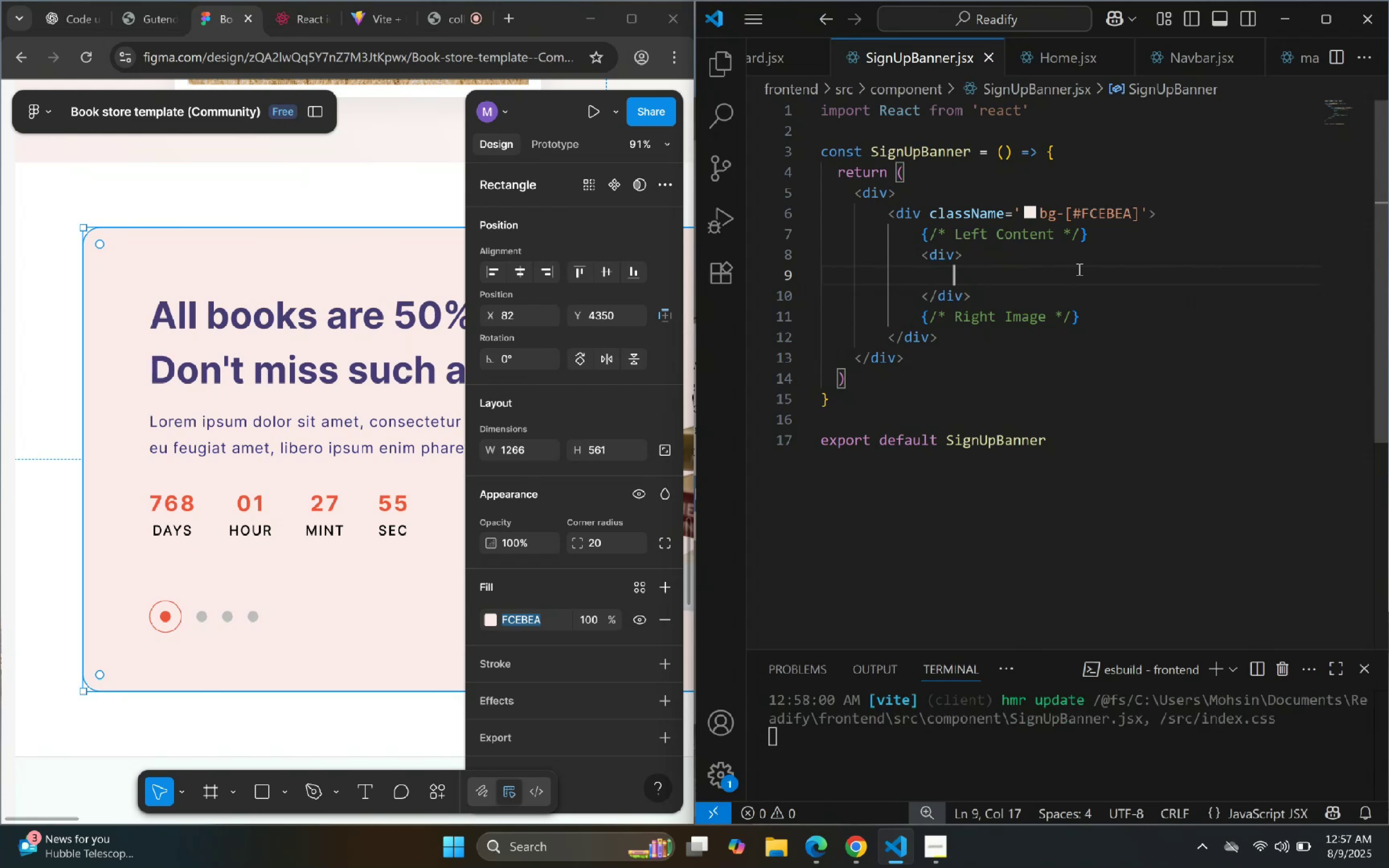 
left_click([366, 225])
 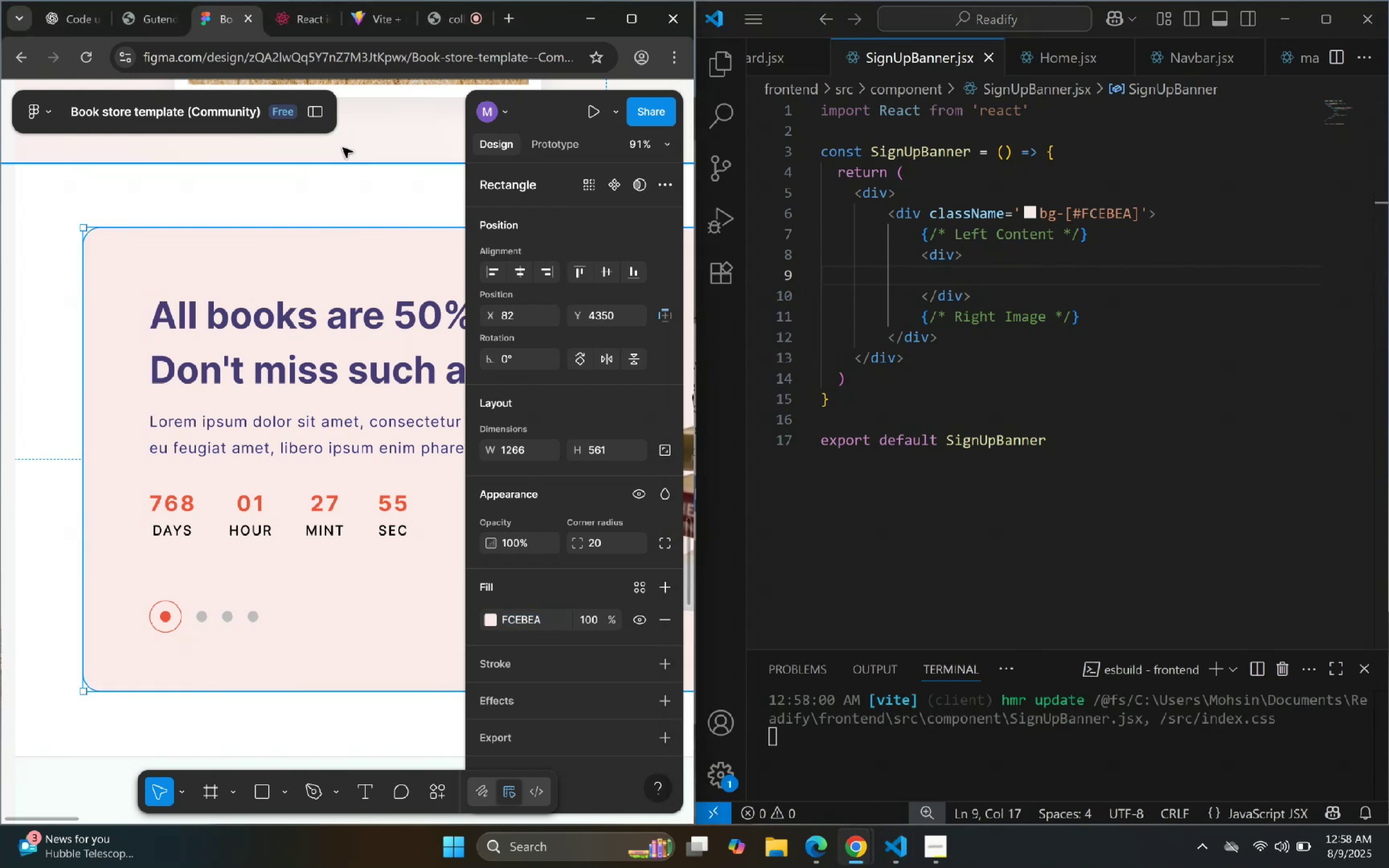 
hold_key(key=ControlLeft, duration=1.53)
scroll: coordinate [325, 208], scroll_direction: down, amount: 10.0
 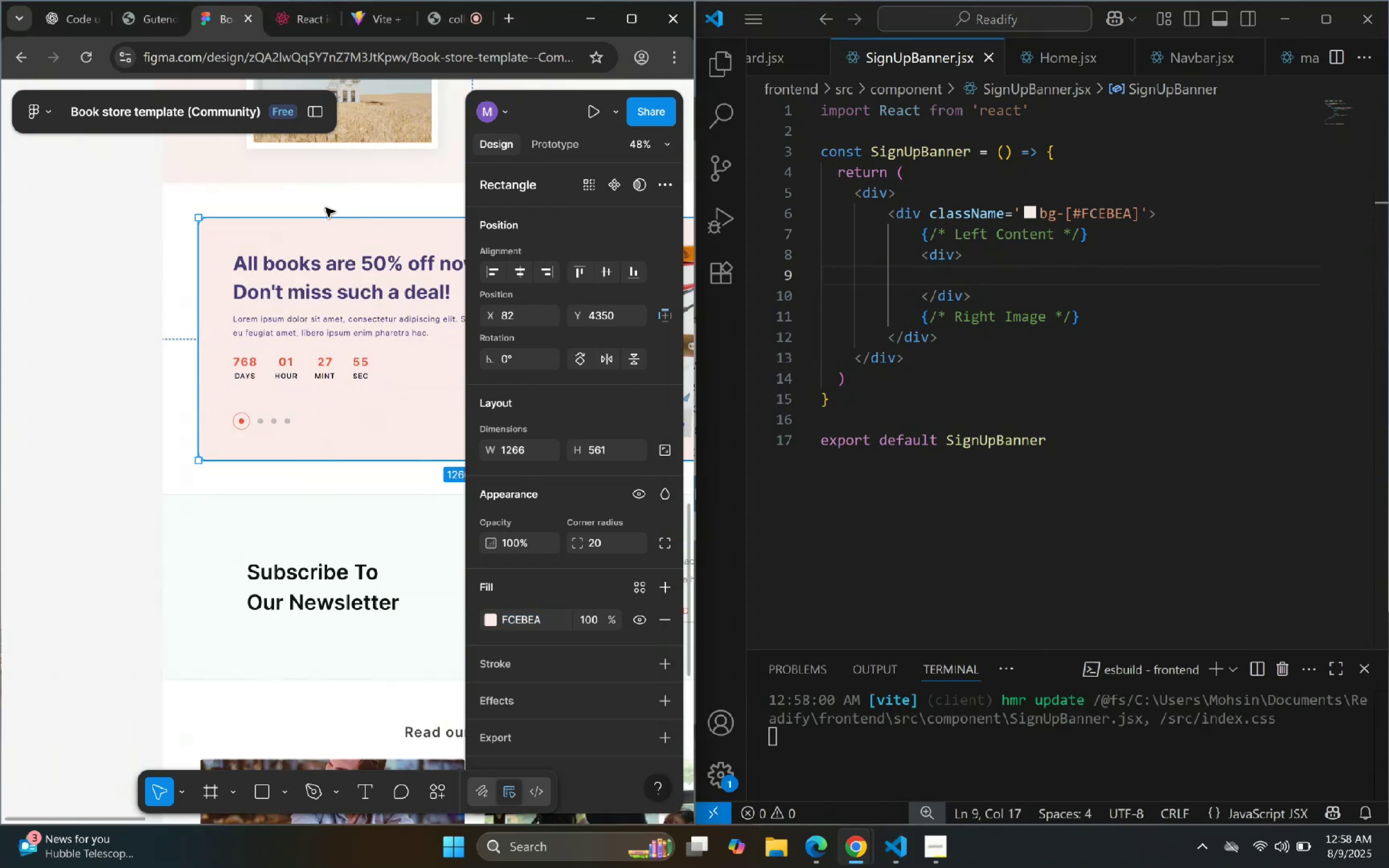 
hold_key(key=ControlLeft, duration=0.34)
 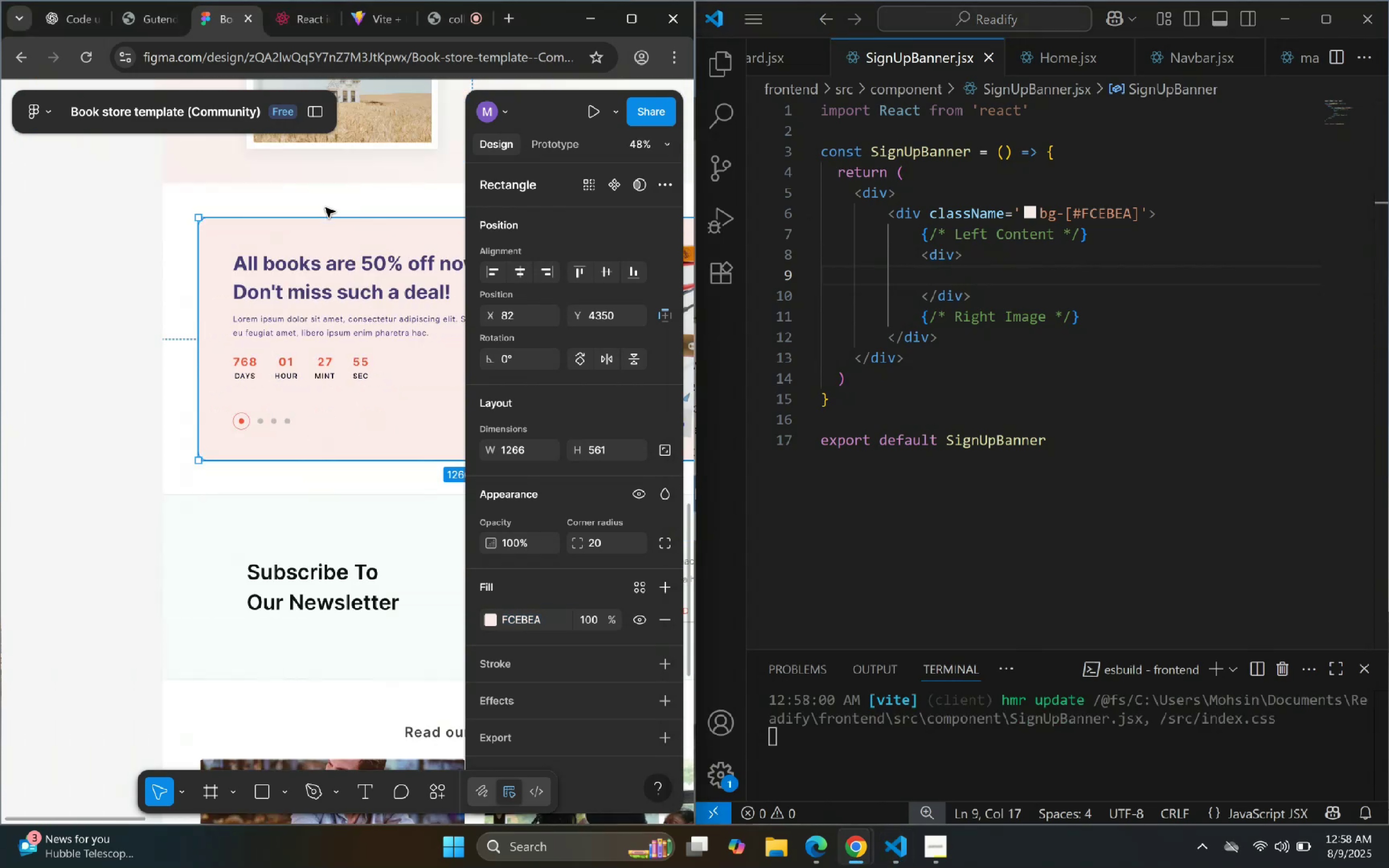 
hold_key(key=ControlLeft, duration=0.31)
 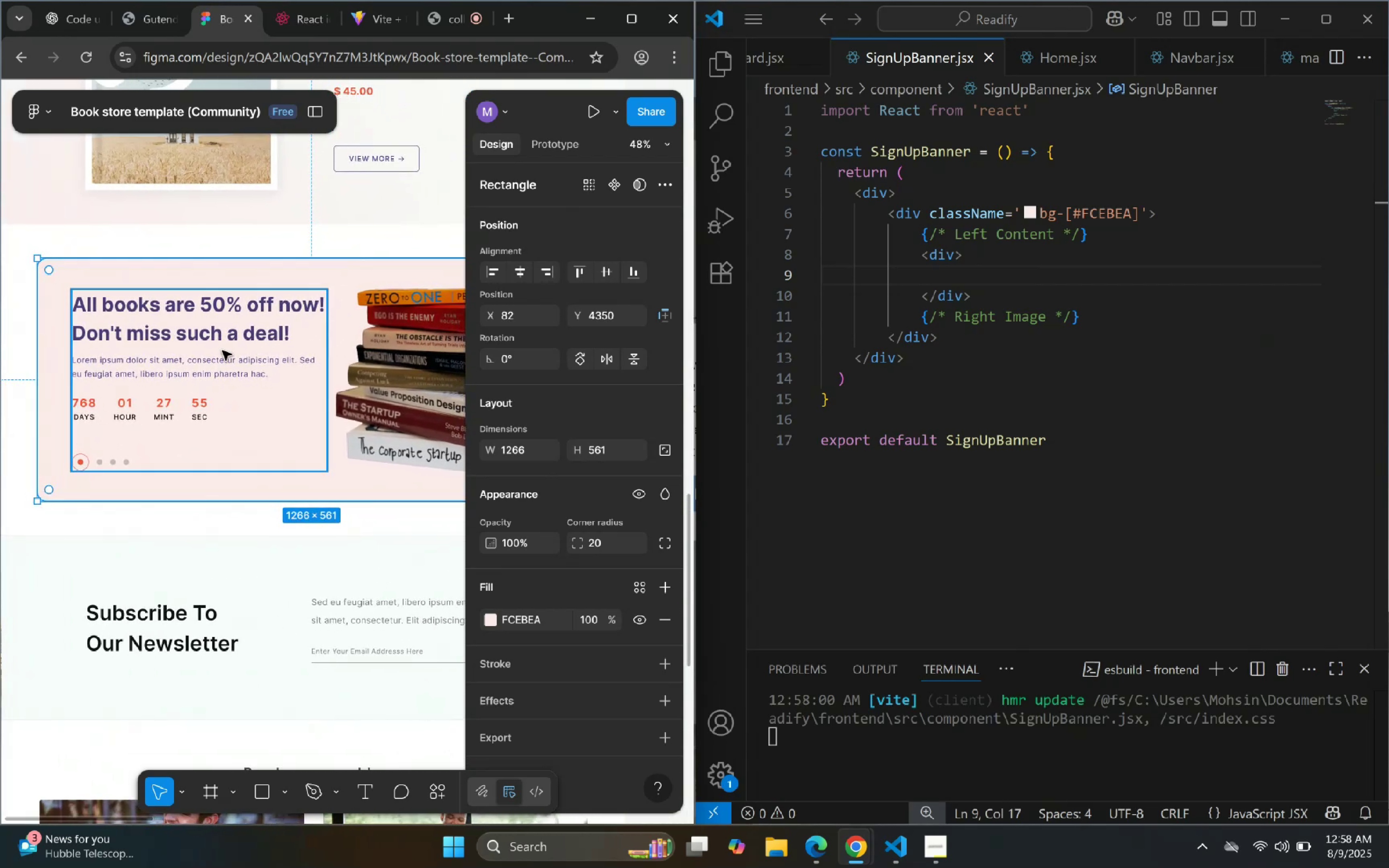 
wait(6.6)
 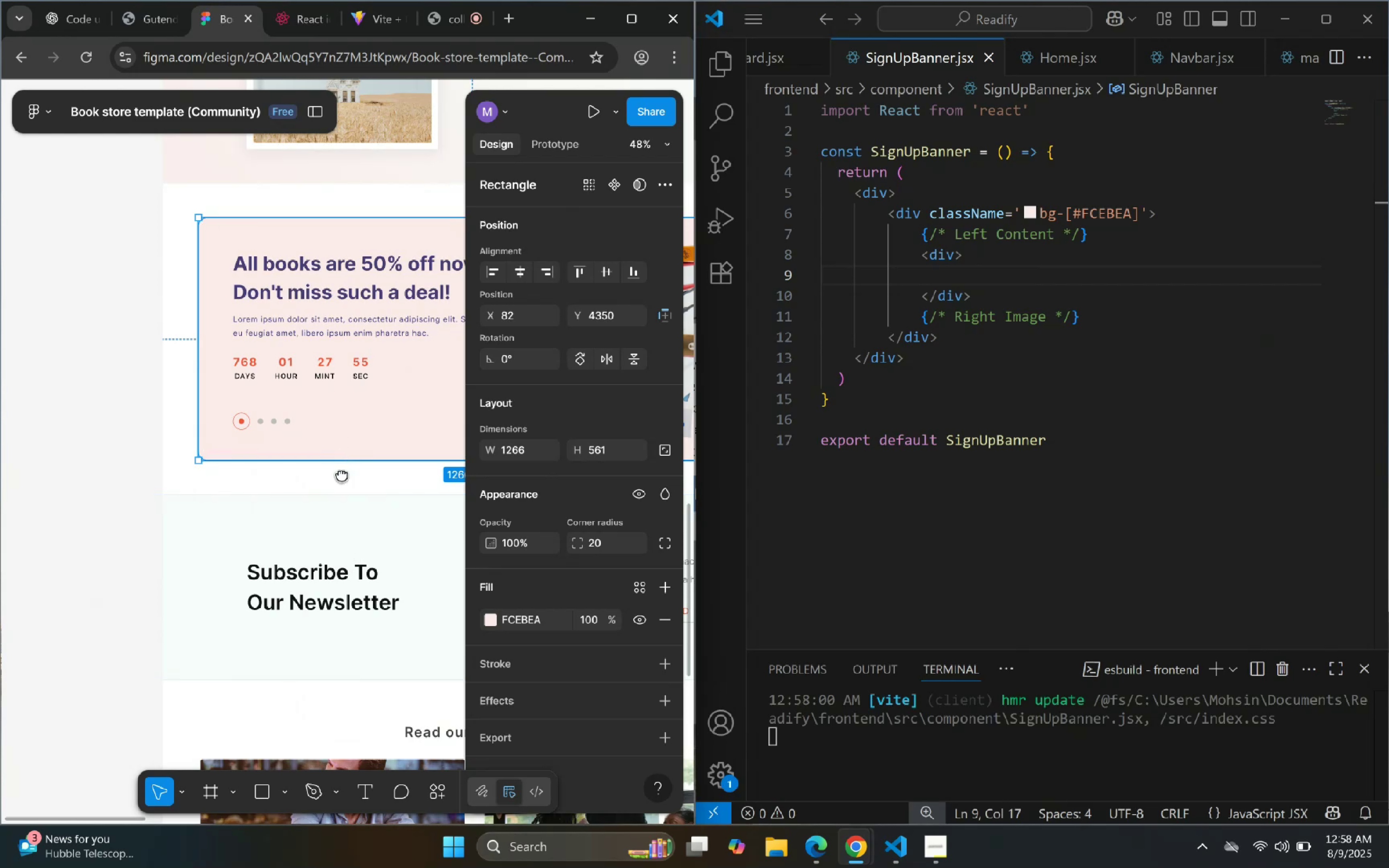 
triple_click([151, 323])
 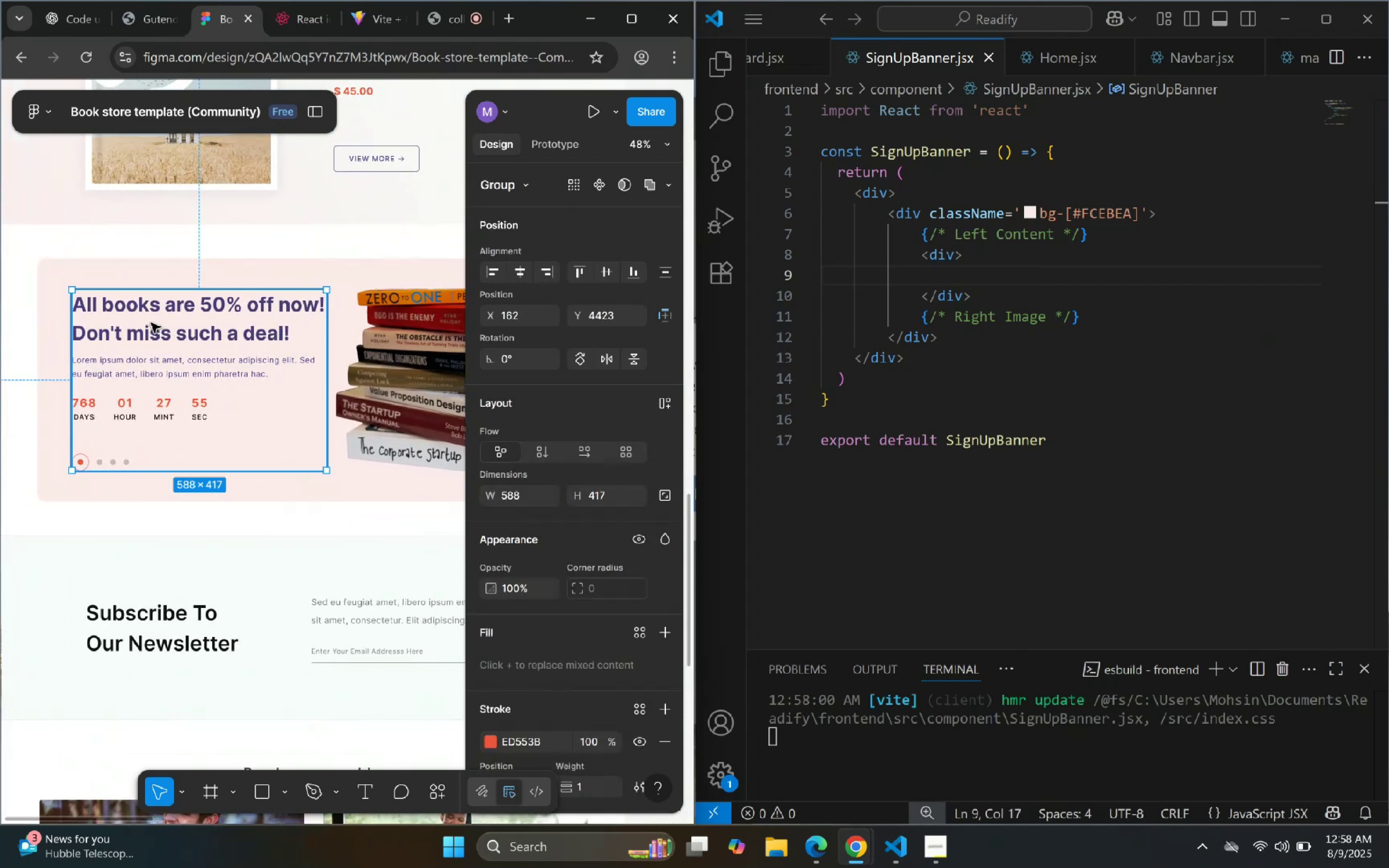 
triple_click([151, 323])
 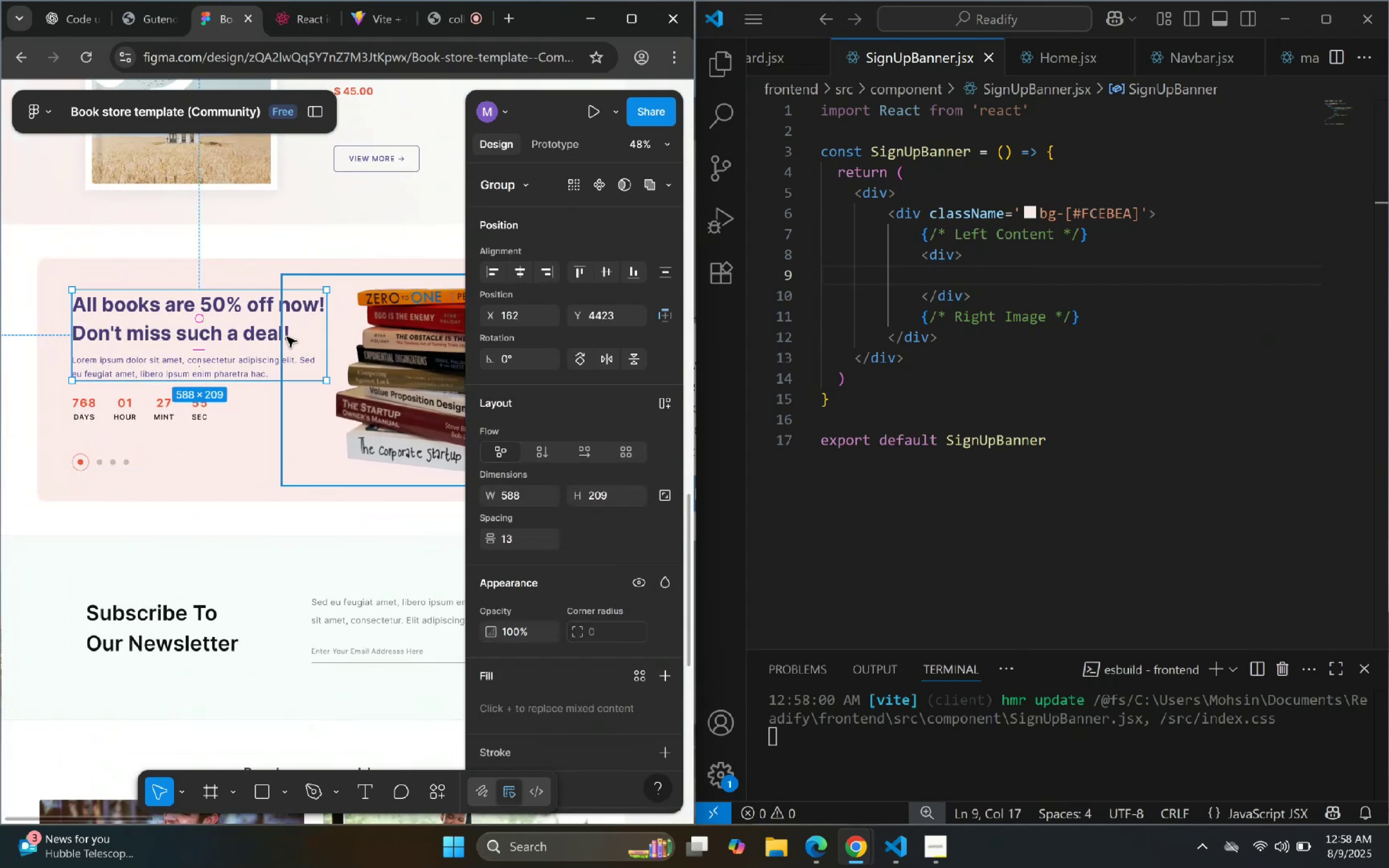 
left_click([226, 328])
 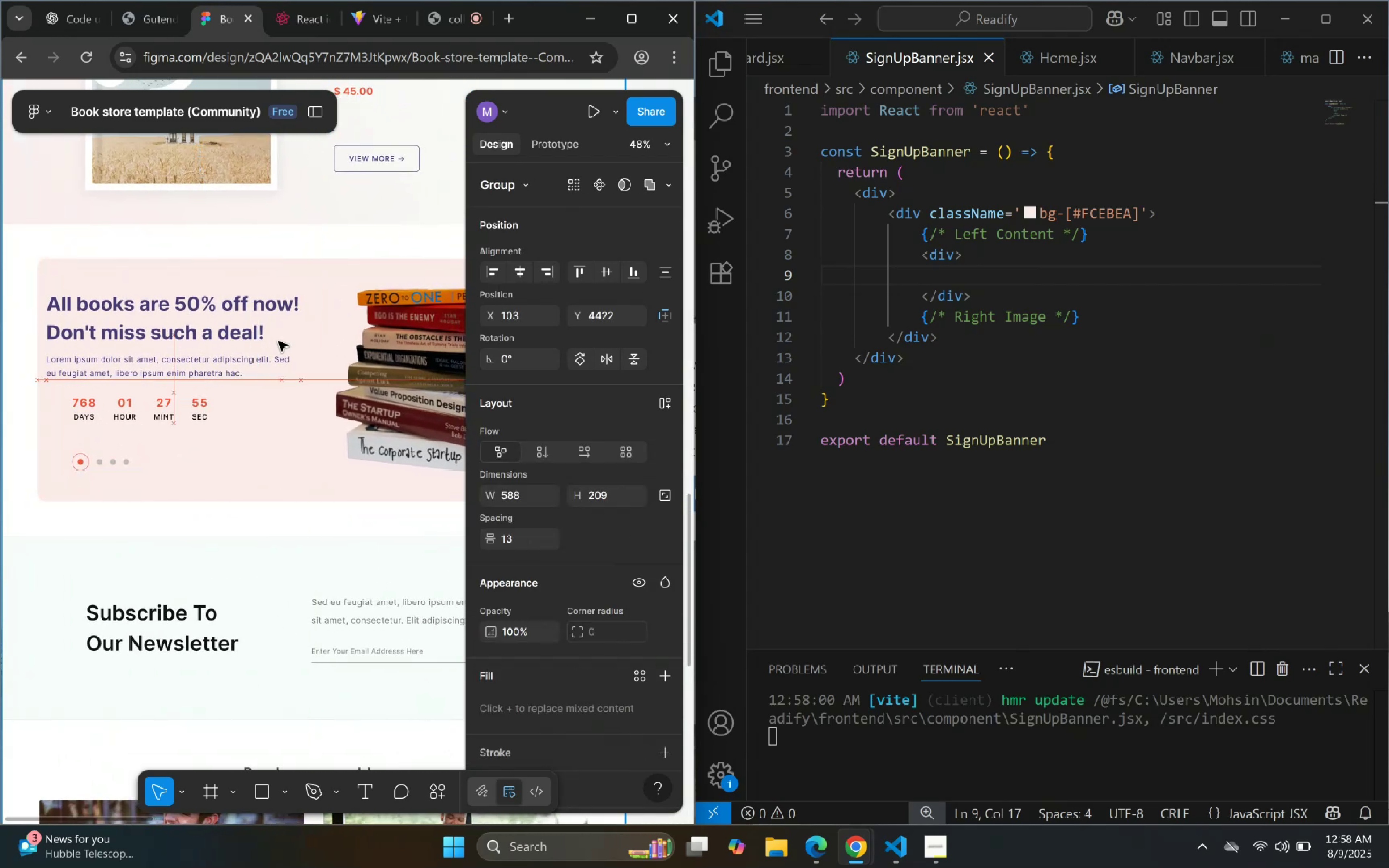 
key(Control+Z)
 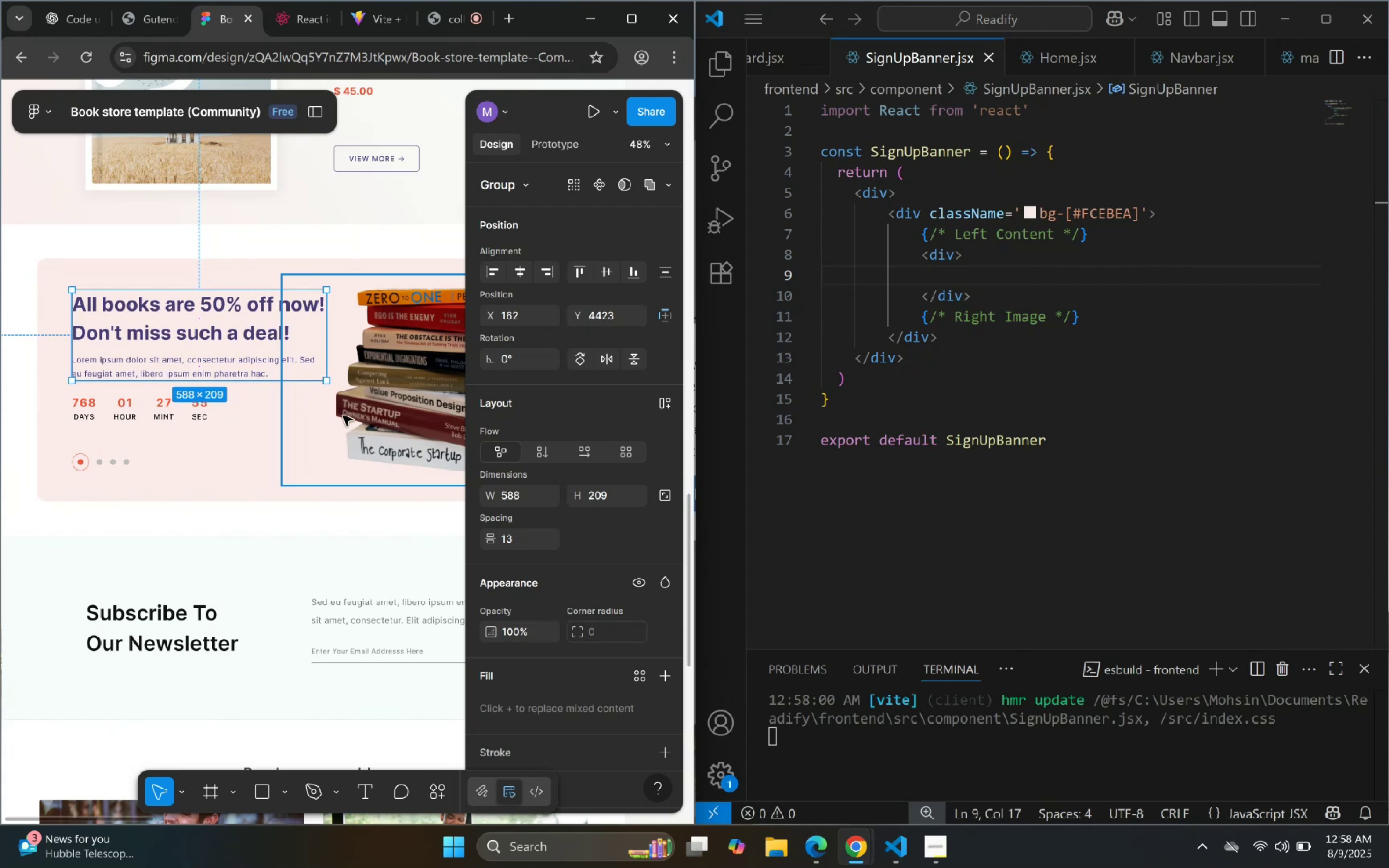 
key(Control+Z)
 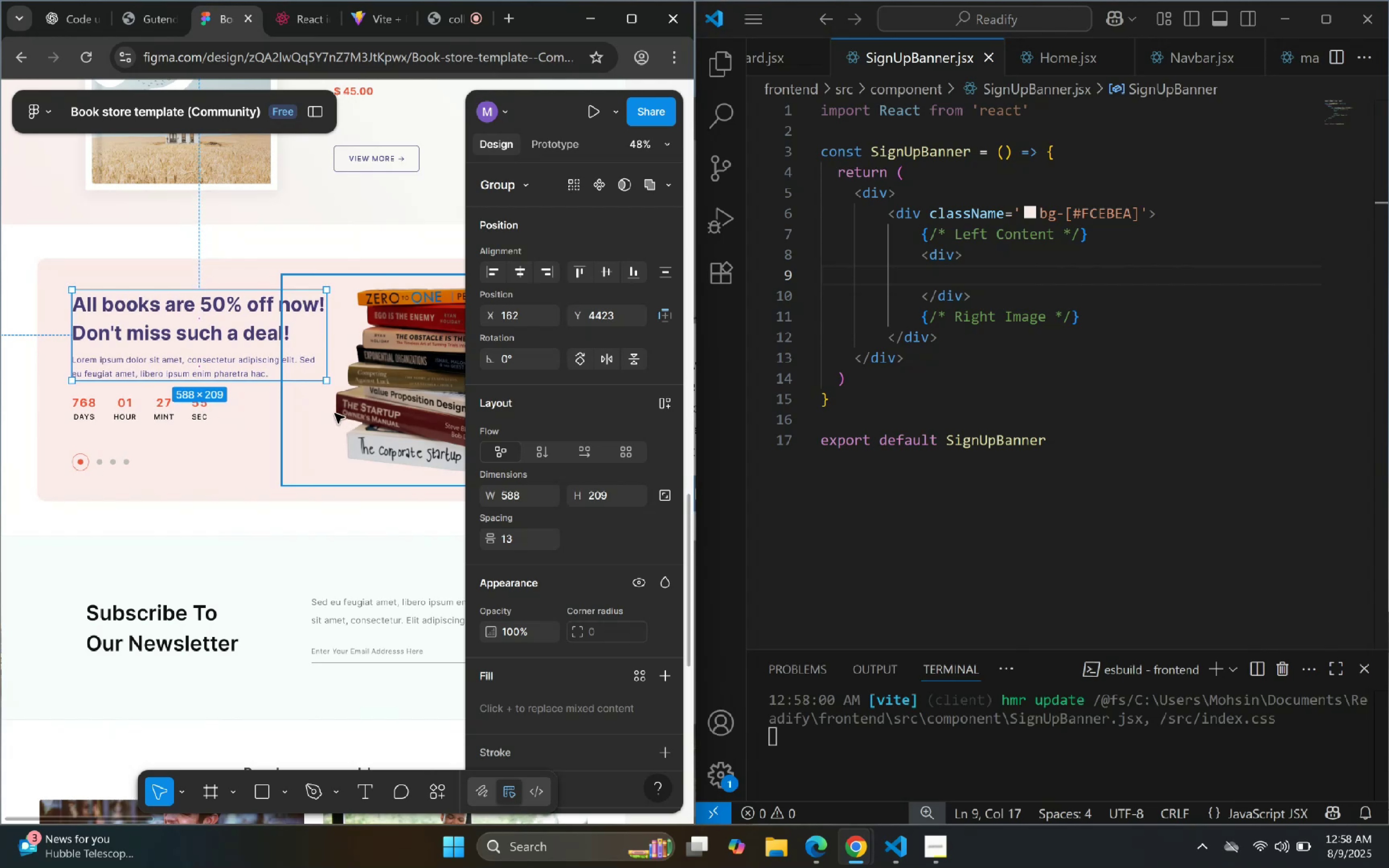 
key(Control+Z)
 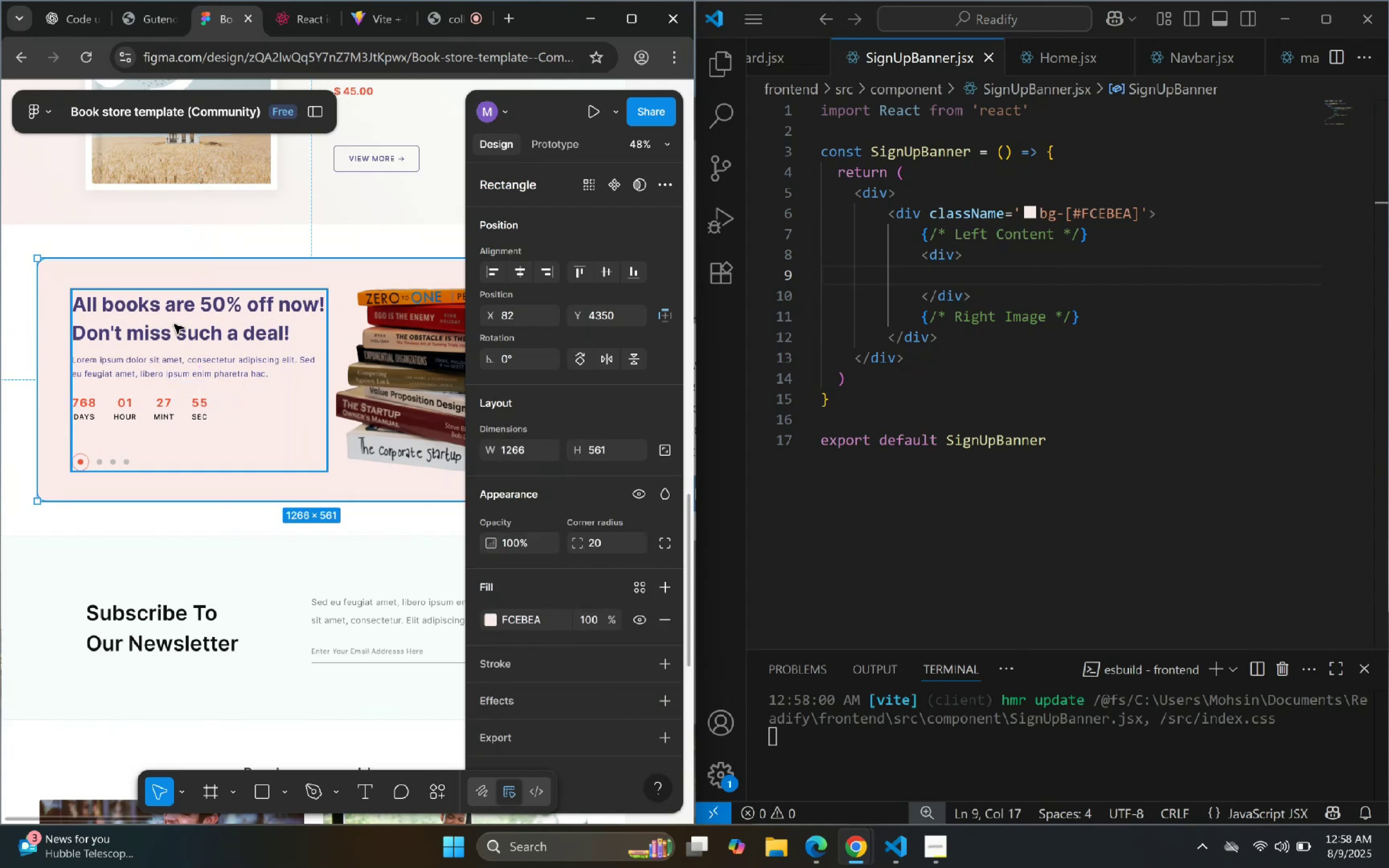 
double_click([174, 324])
 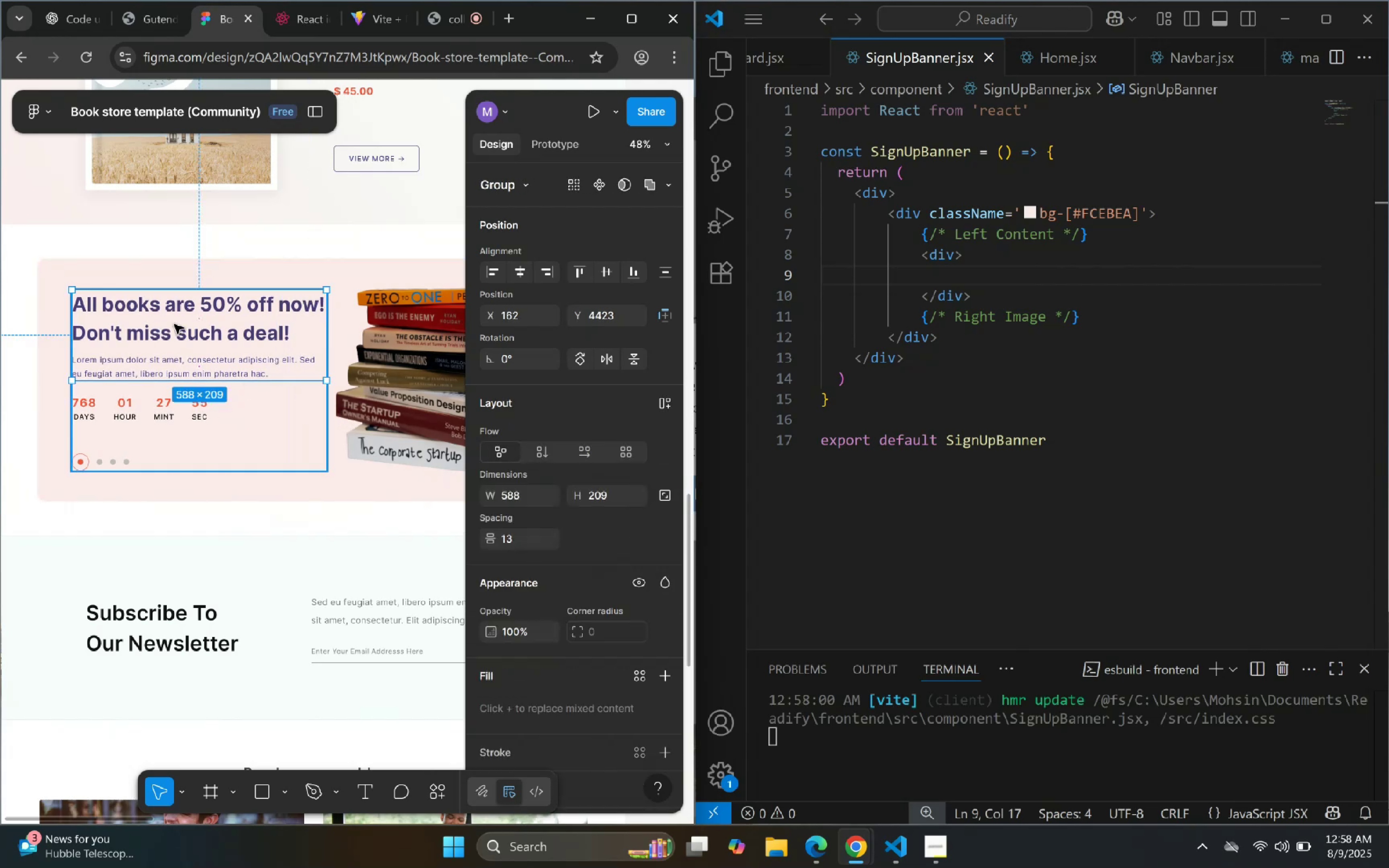 
triple_click([174, 324])
 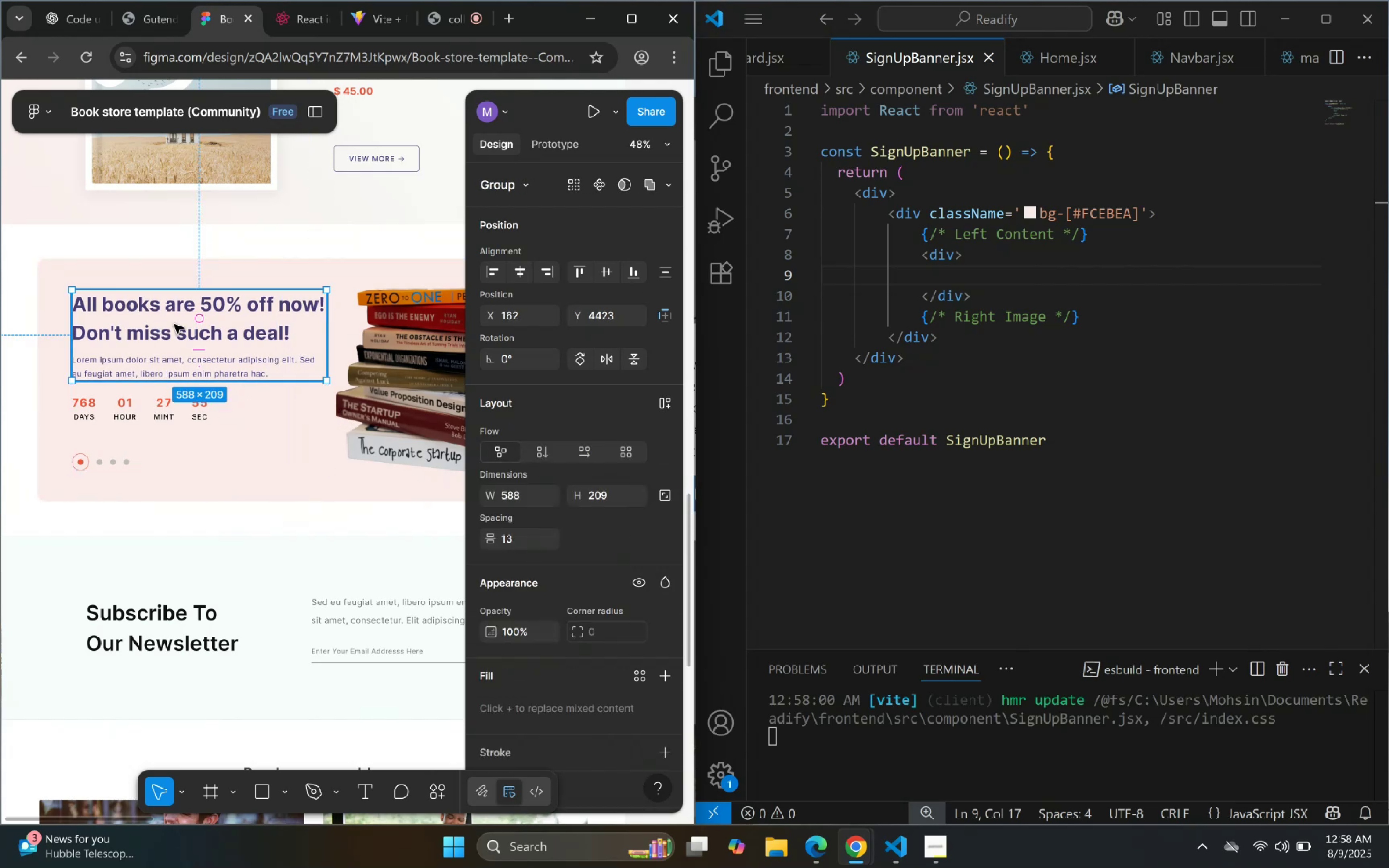 
triple_click([174, 324])
 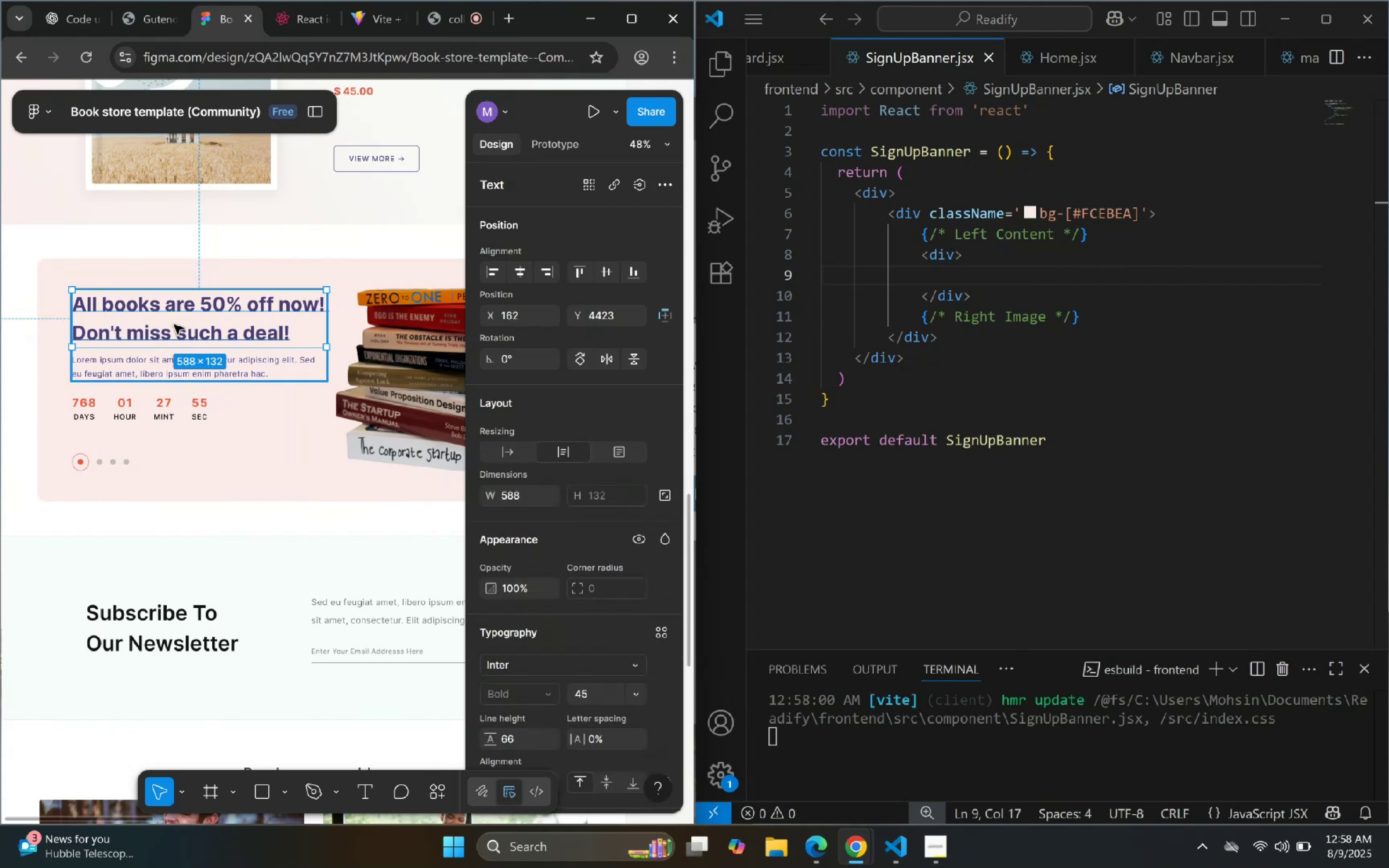 
triple_click([174, 324])
 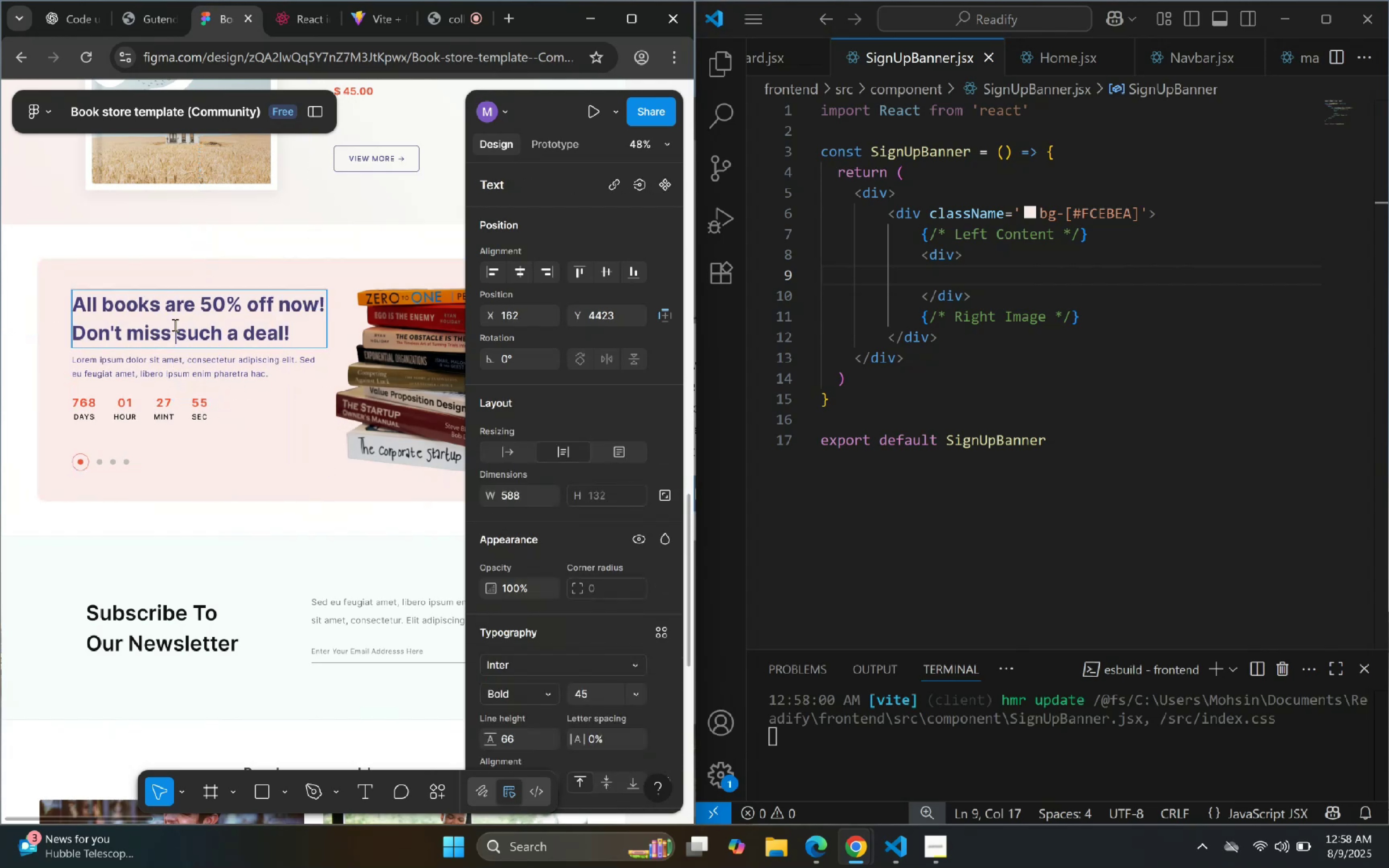 
double_click([174, 324])
 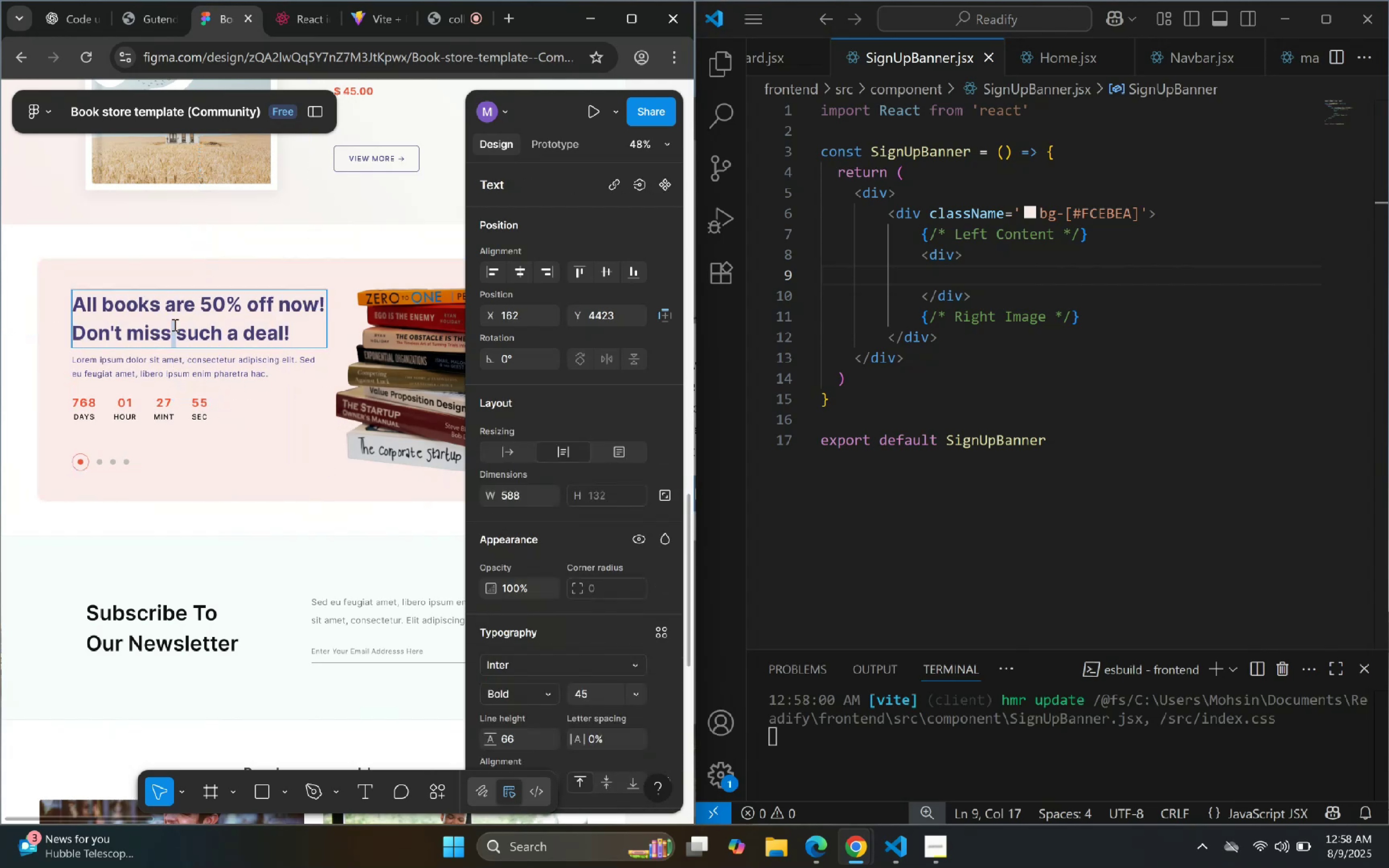 
triple_click([174, 324])
 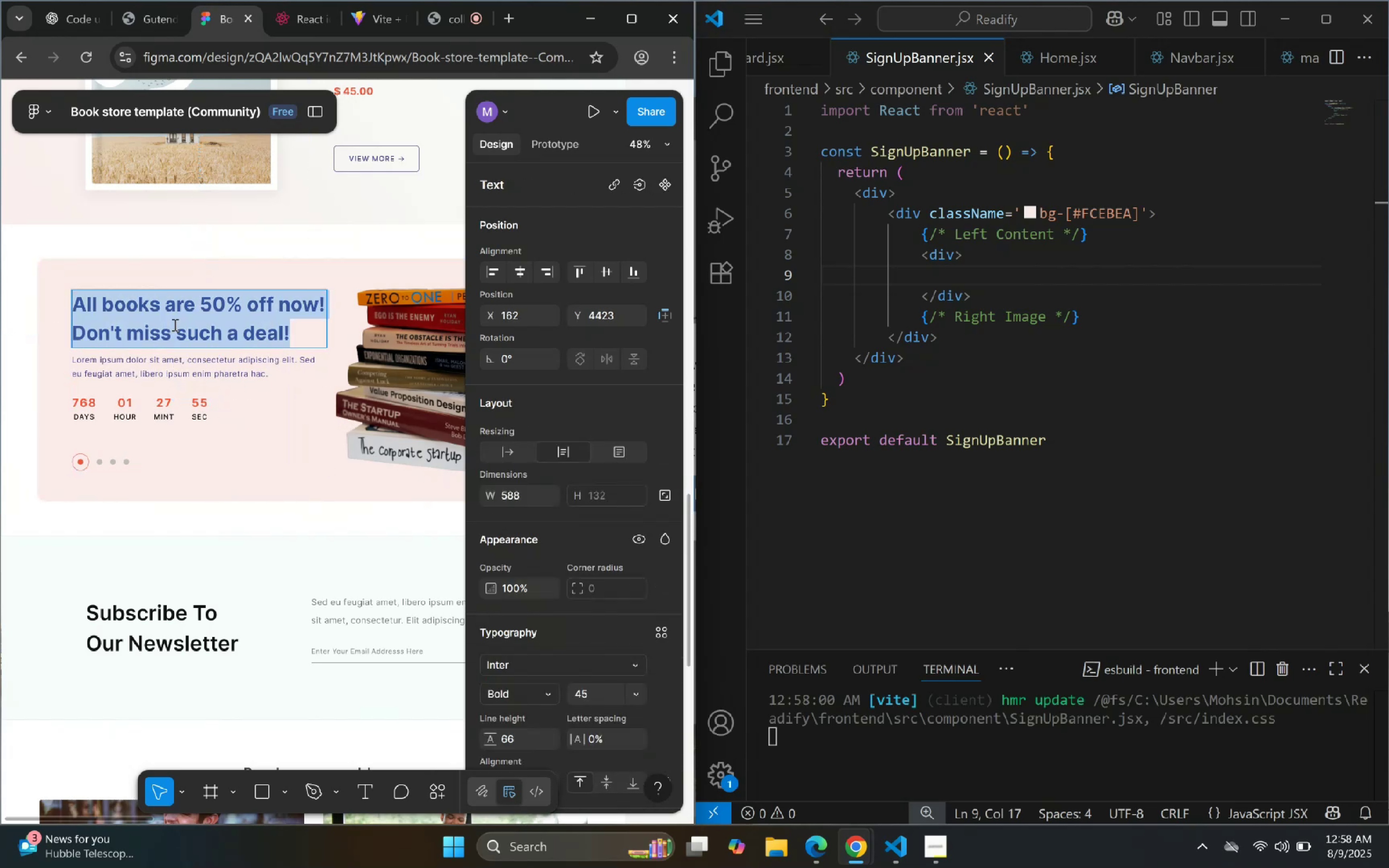 
triple_click([174, 324])
 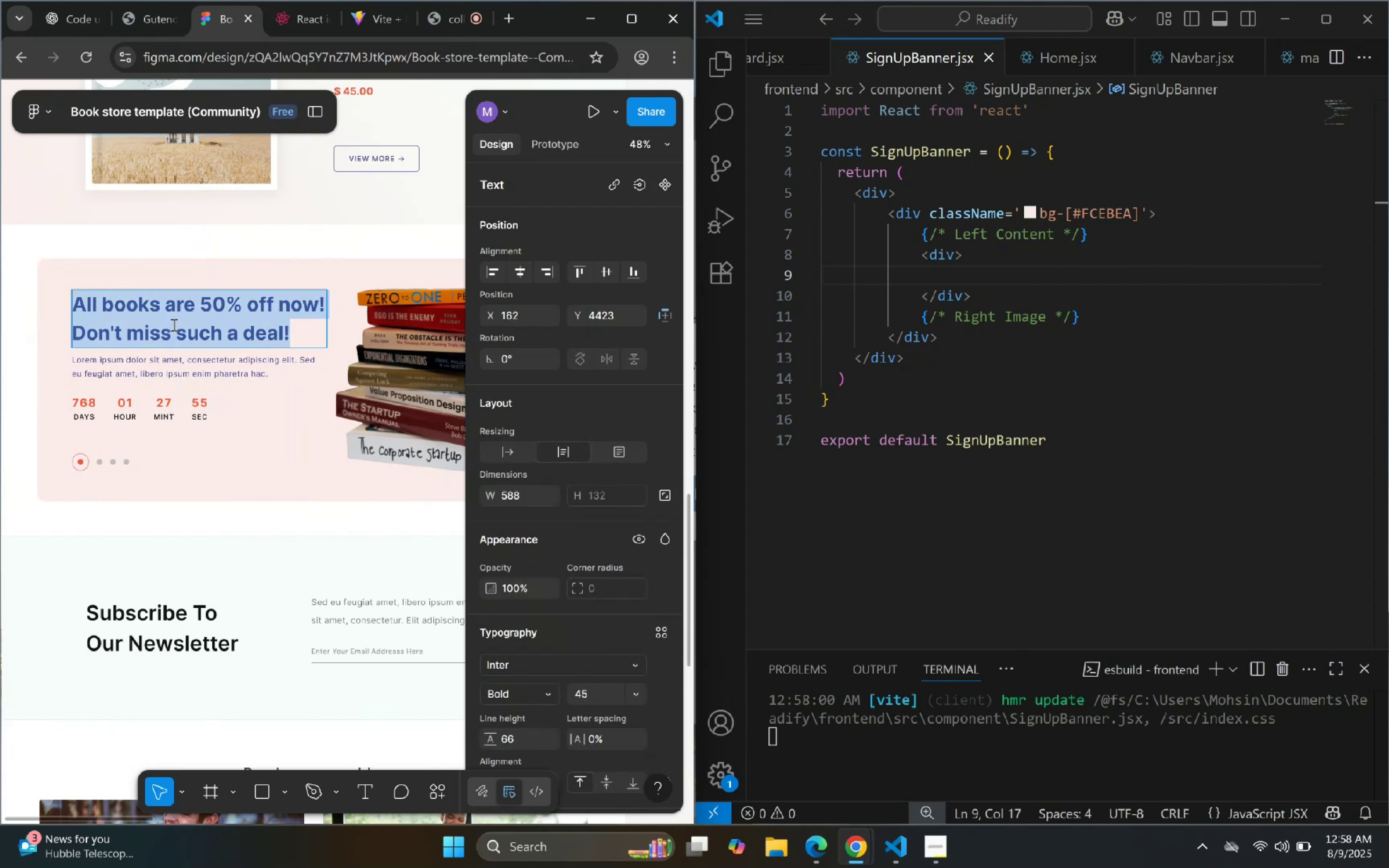 
key(Control+C)
 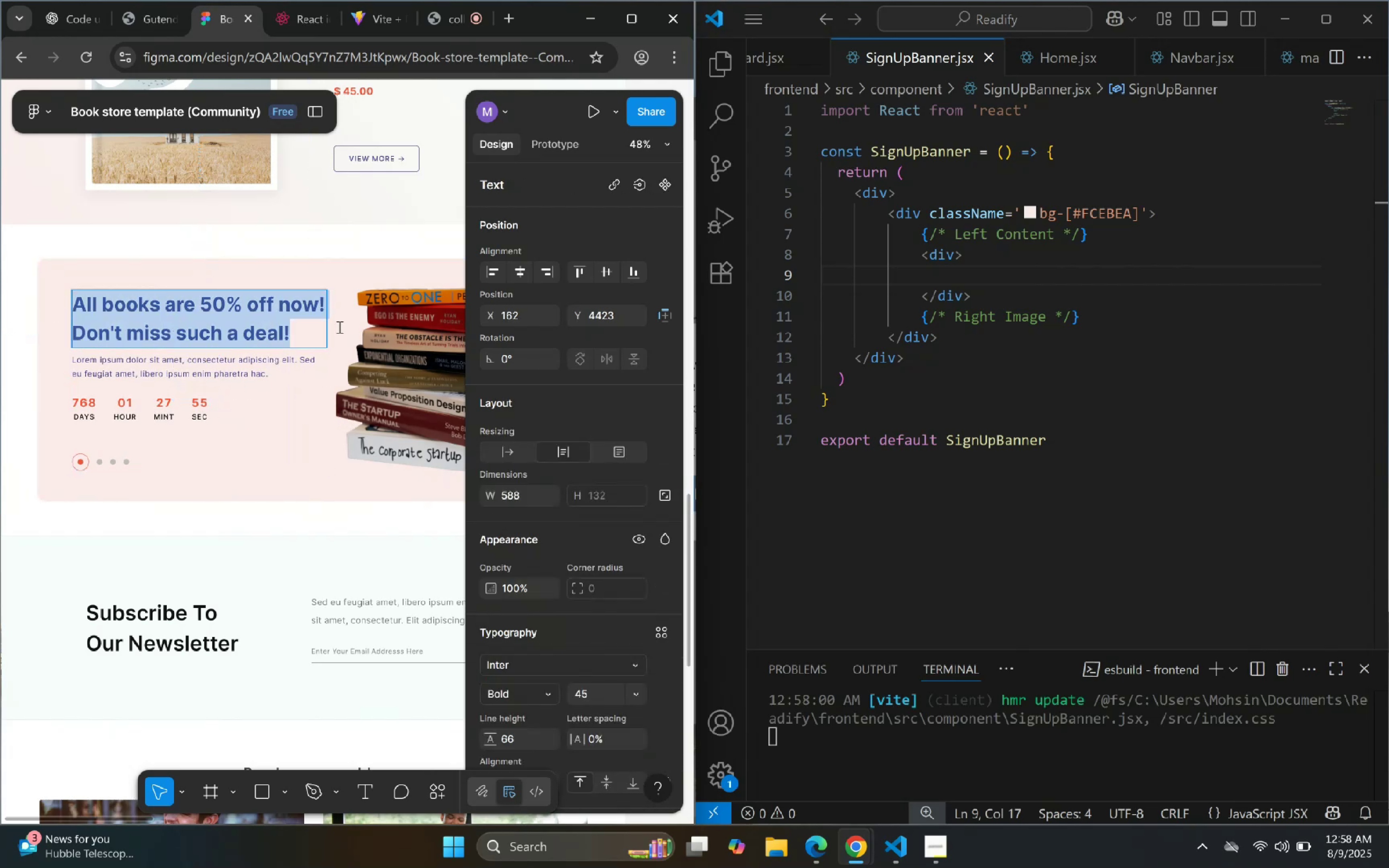 
key(Control+C)
 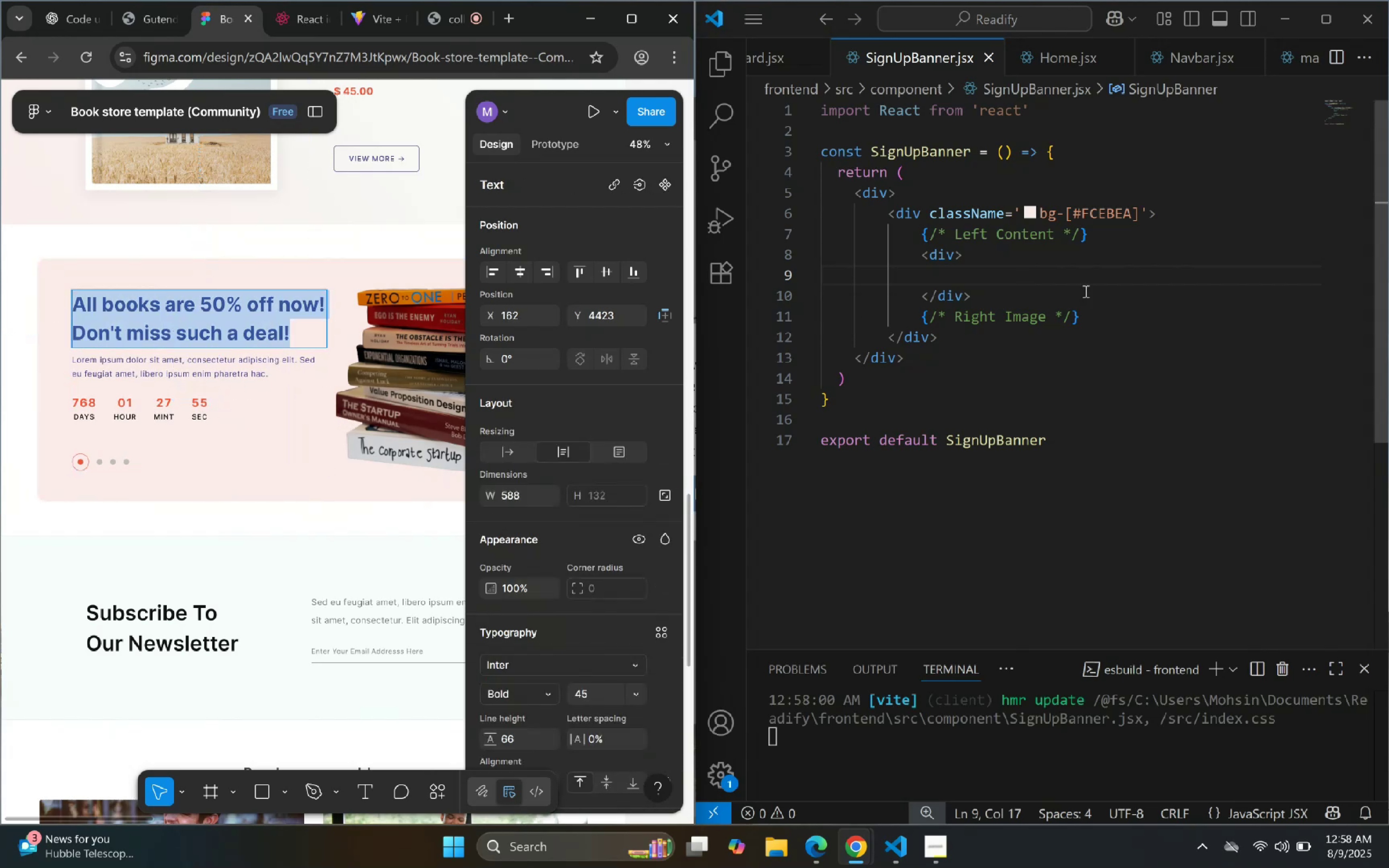 
key(Control+C)
 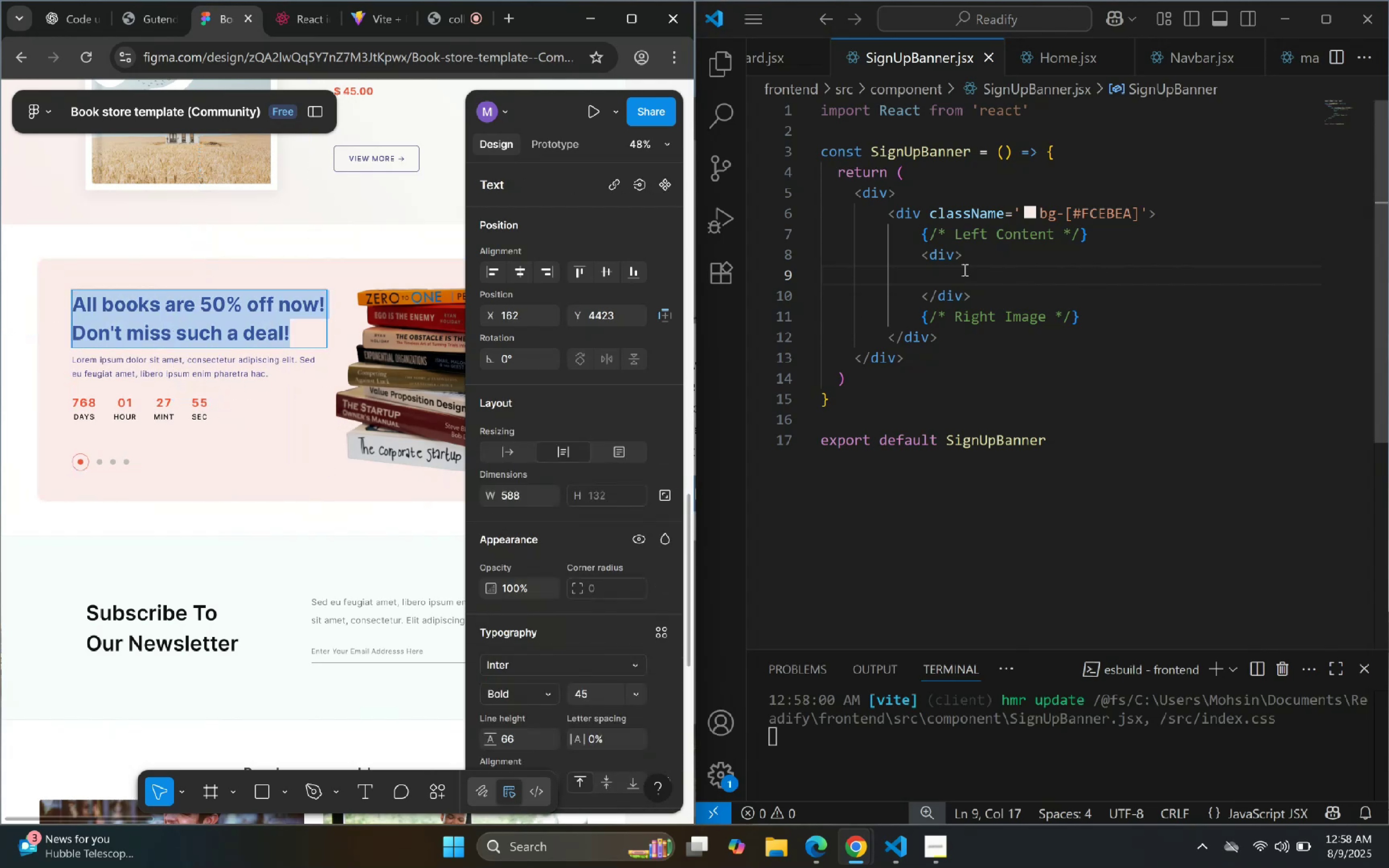 
left_click([964, 269])
 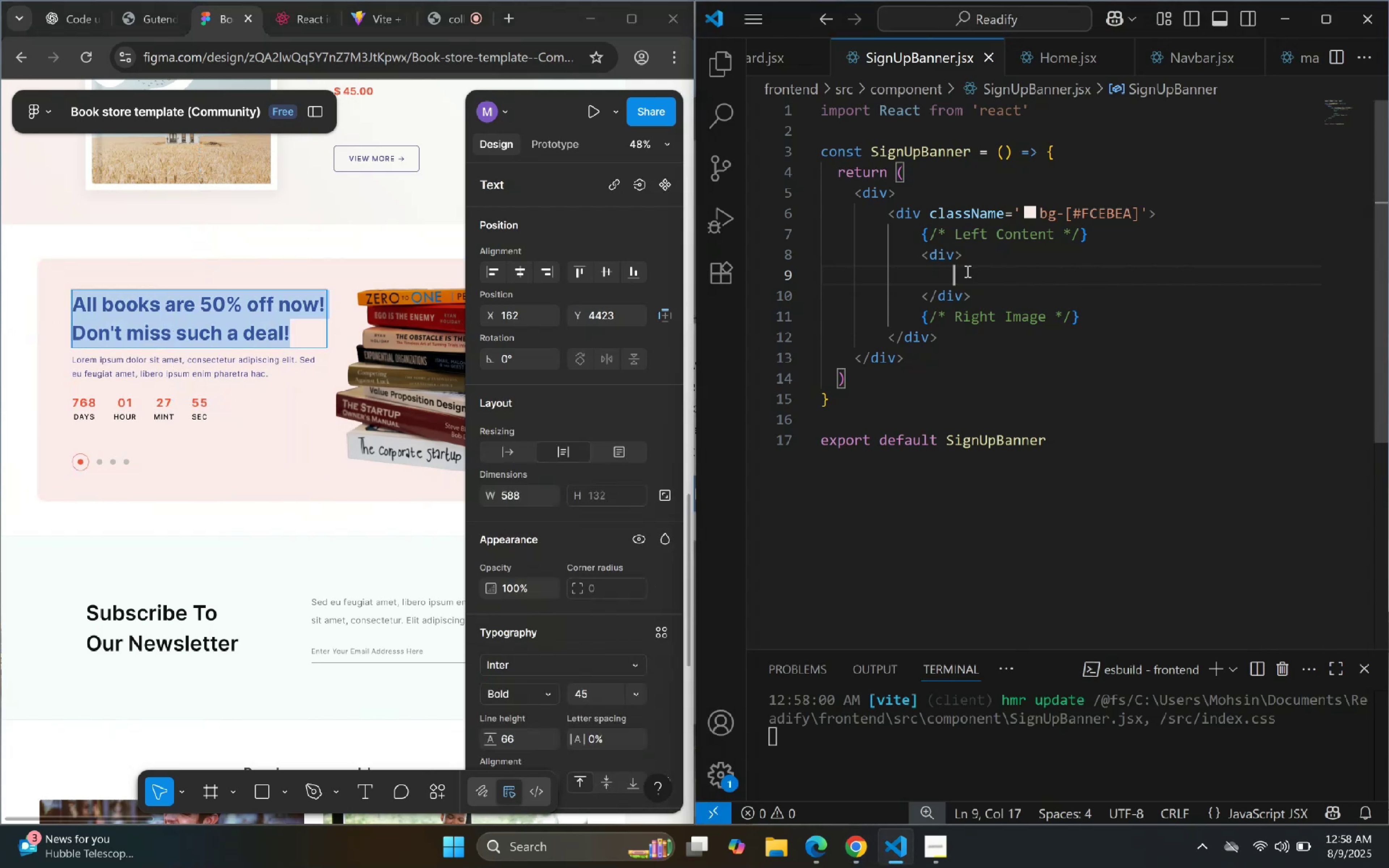 
key(Control+V)
 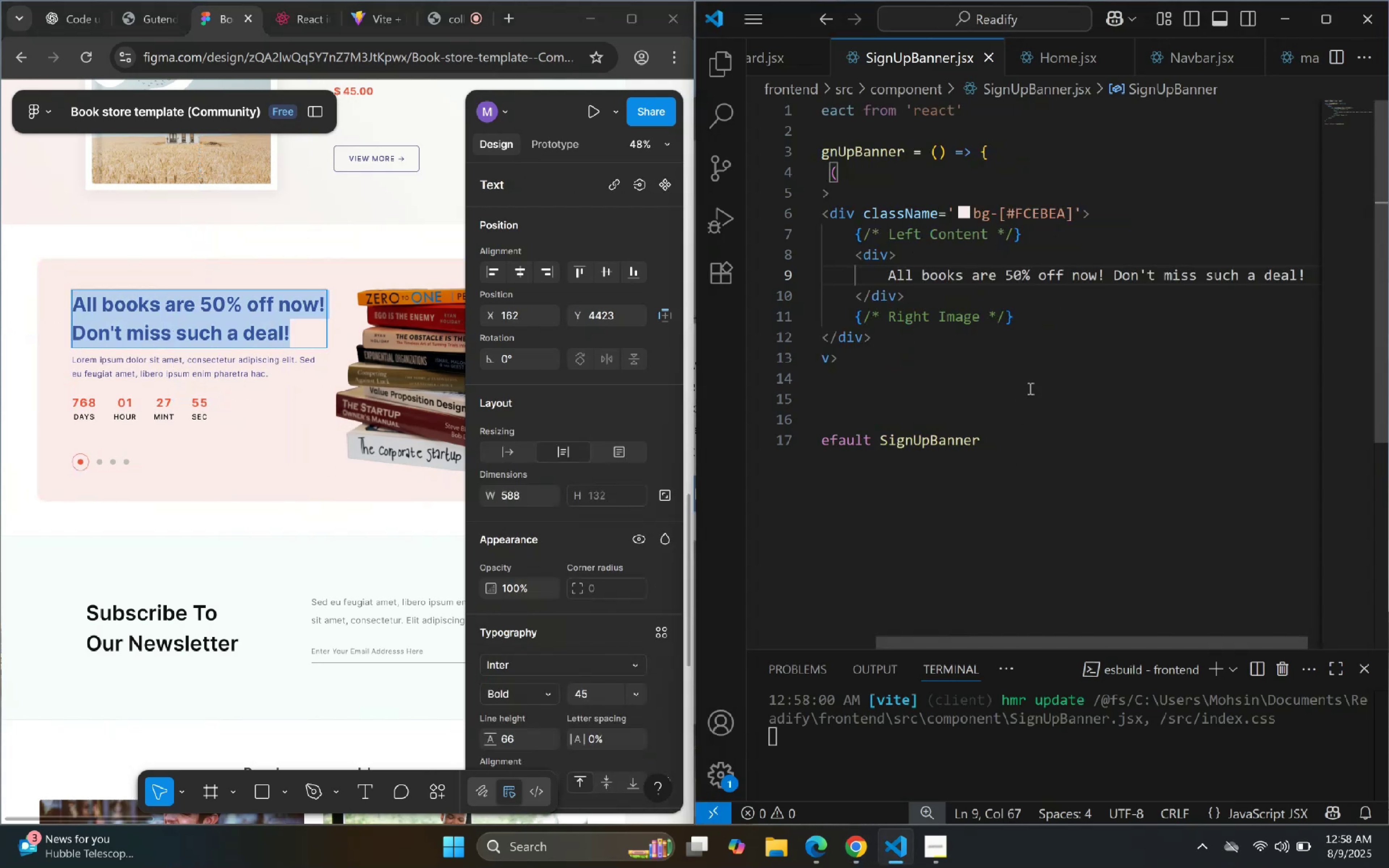 
key(Alt+AltLeft)
 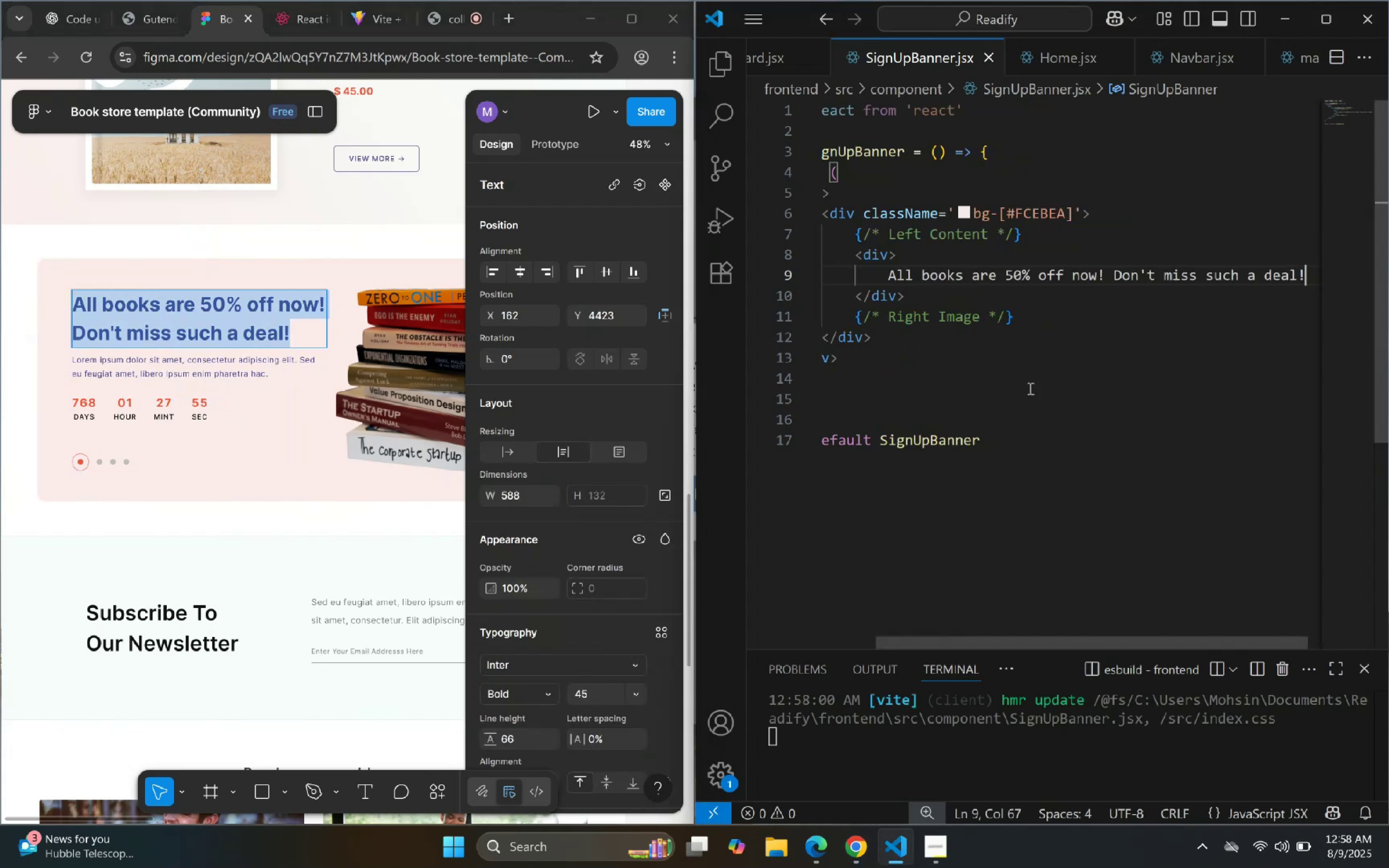 
key(Alt+Z)
 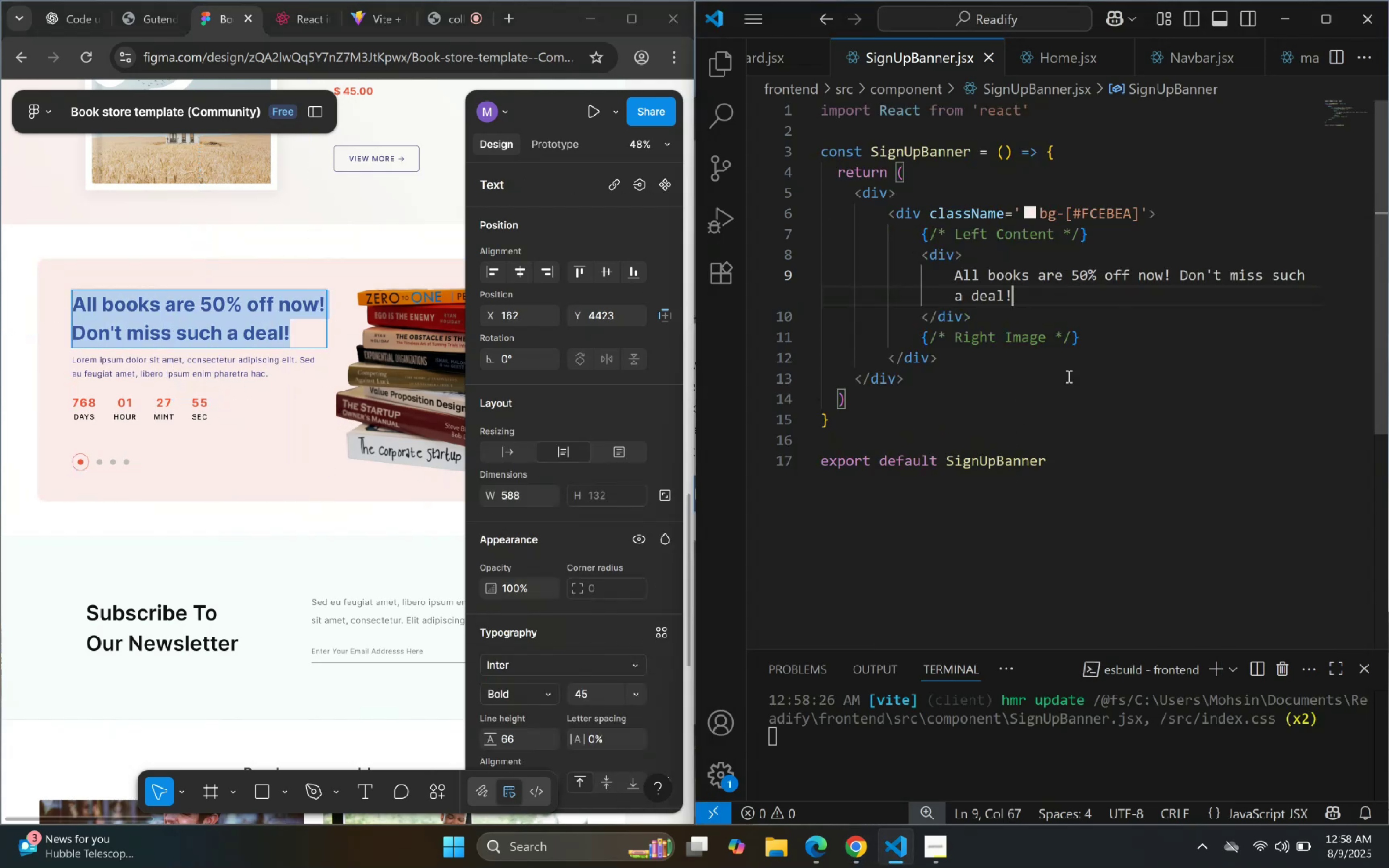 
left_click([1113, 335])
 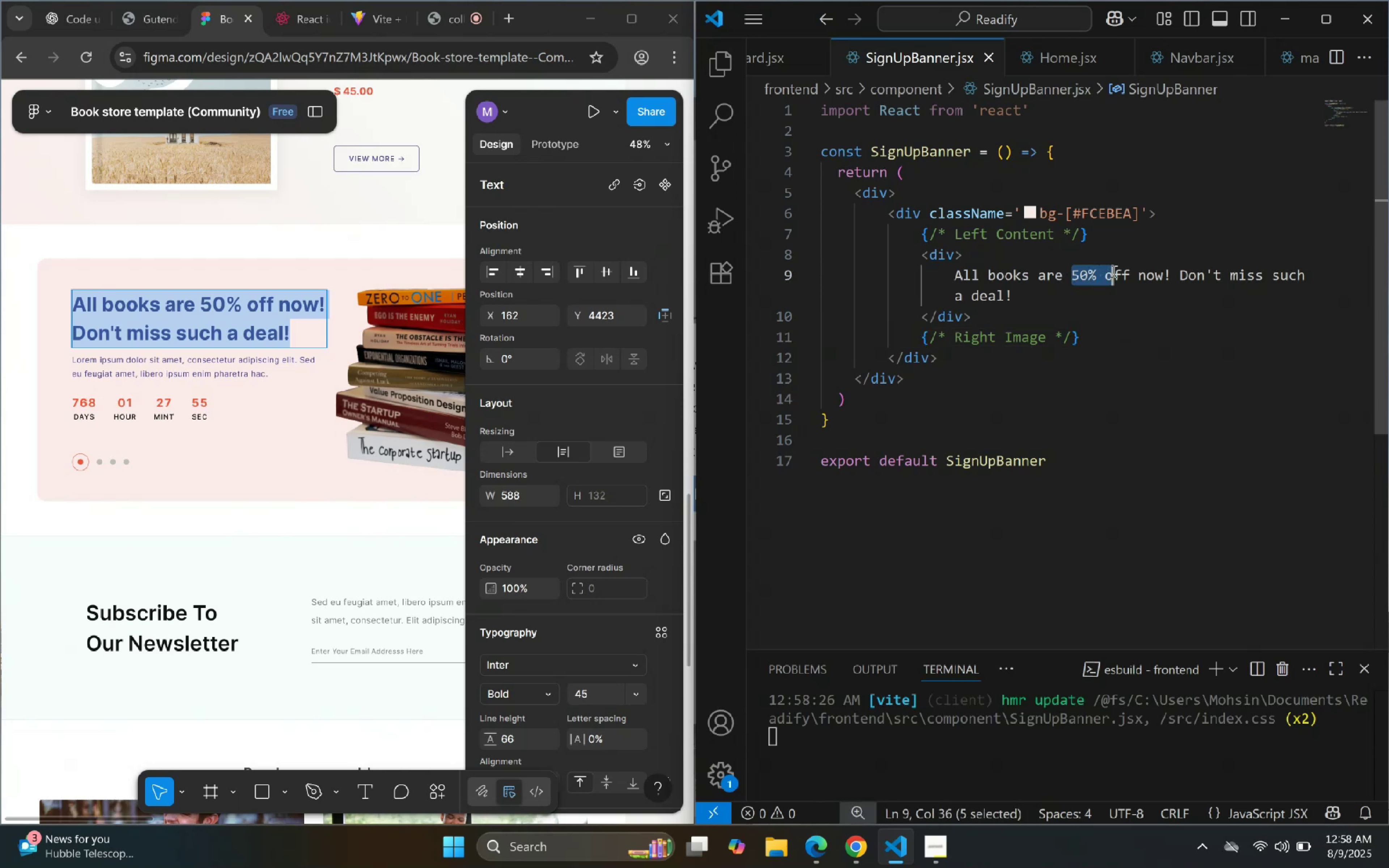 
wait(6.15)
 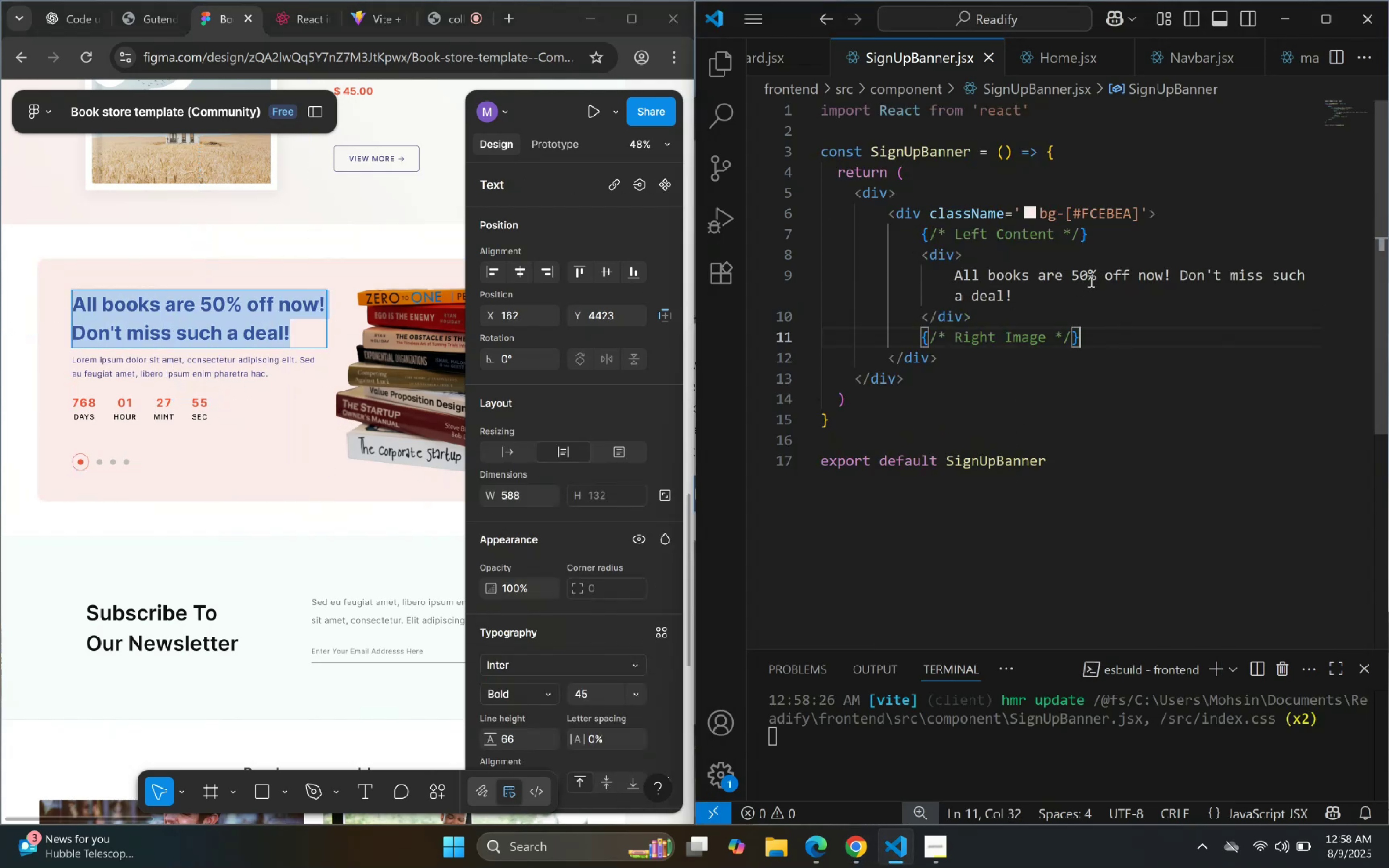 
key(Shift+ArrowRight)
 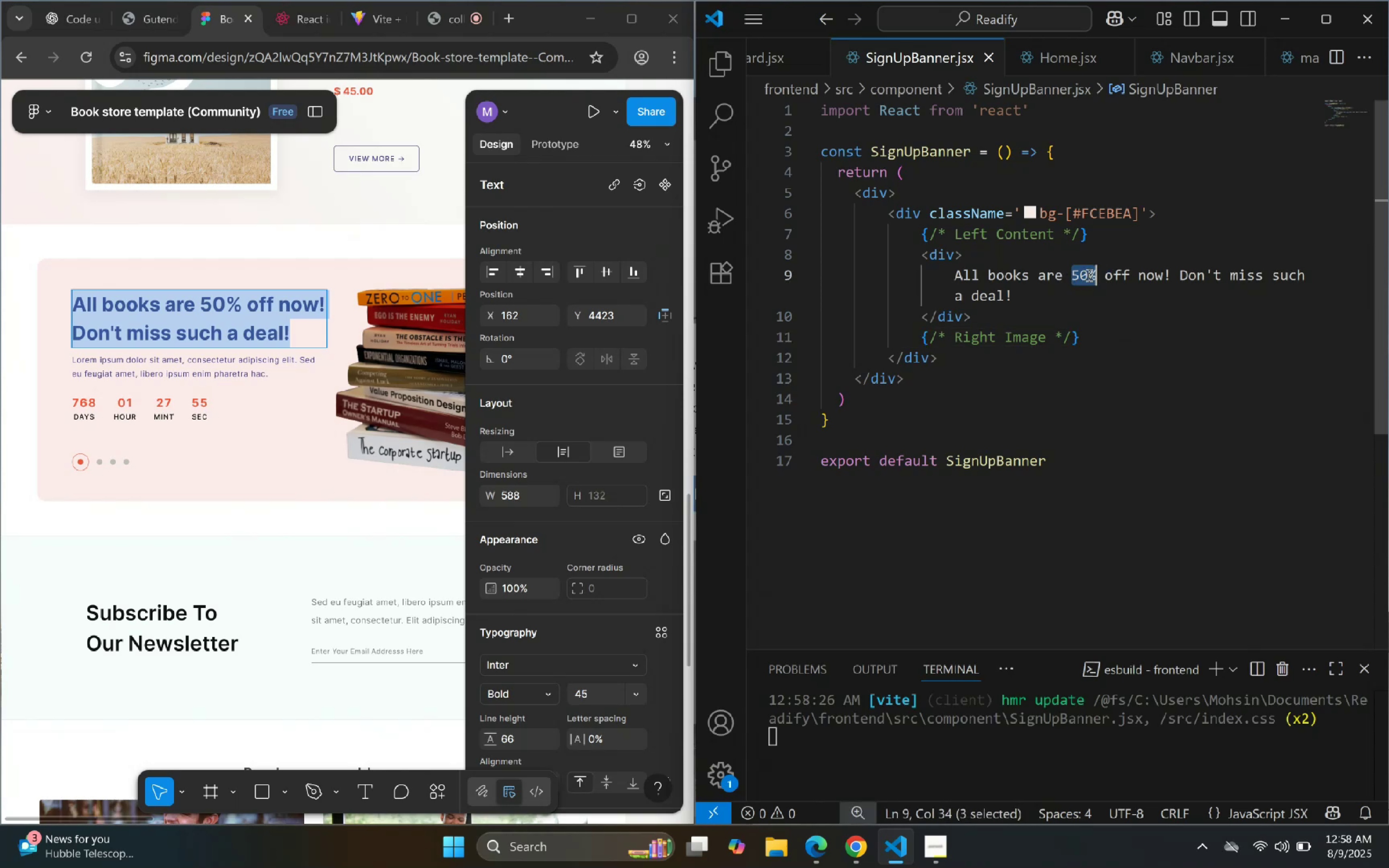 
type(free)
 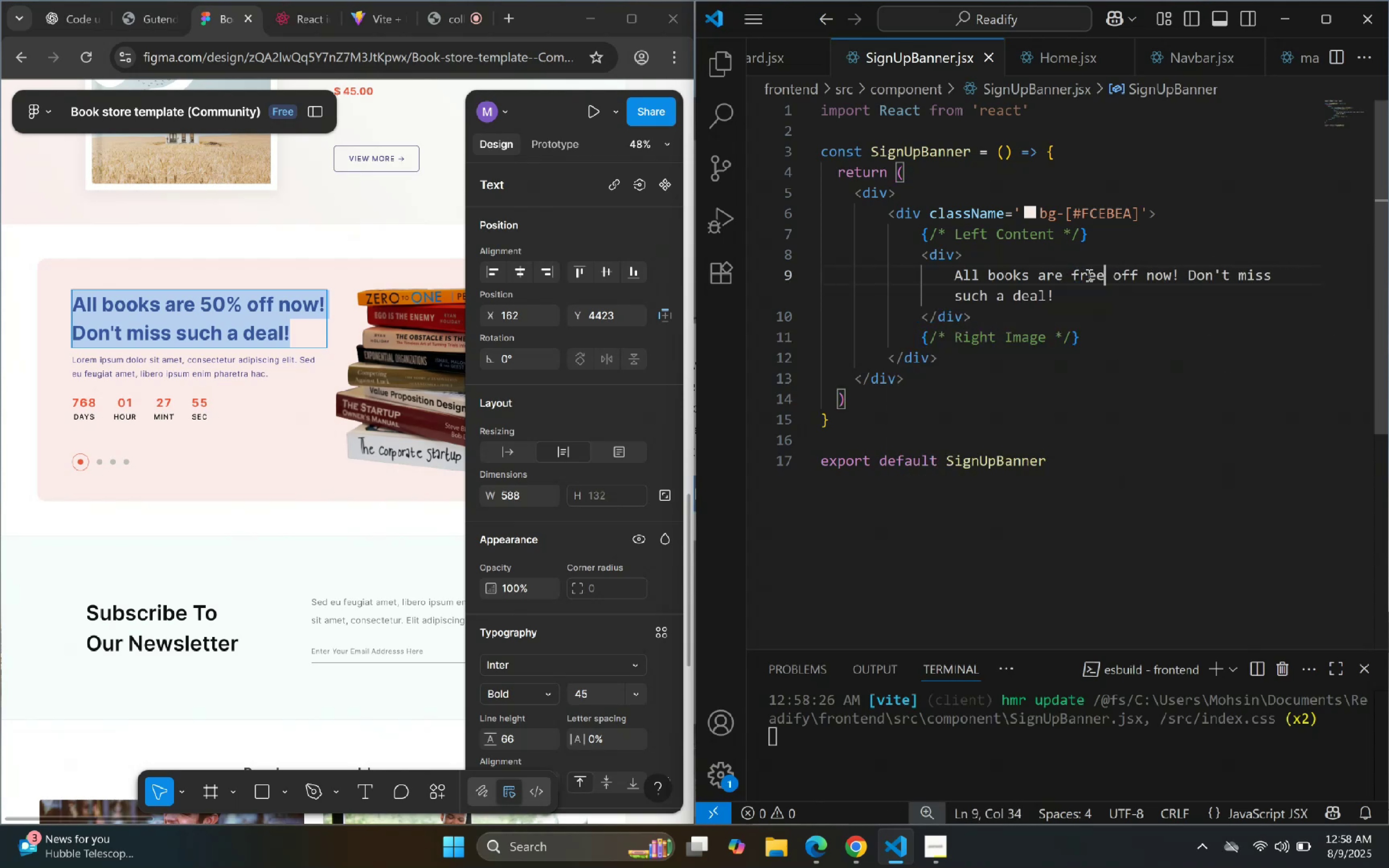 
hold_key(key=ArrowRight, duration=0.78)
 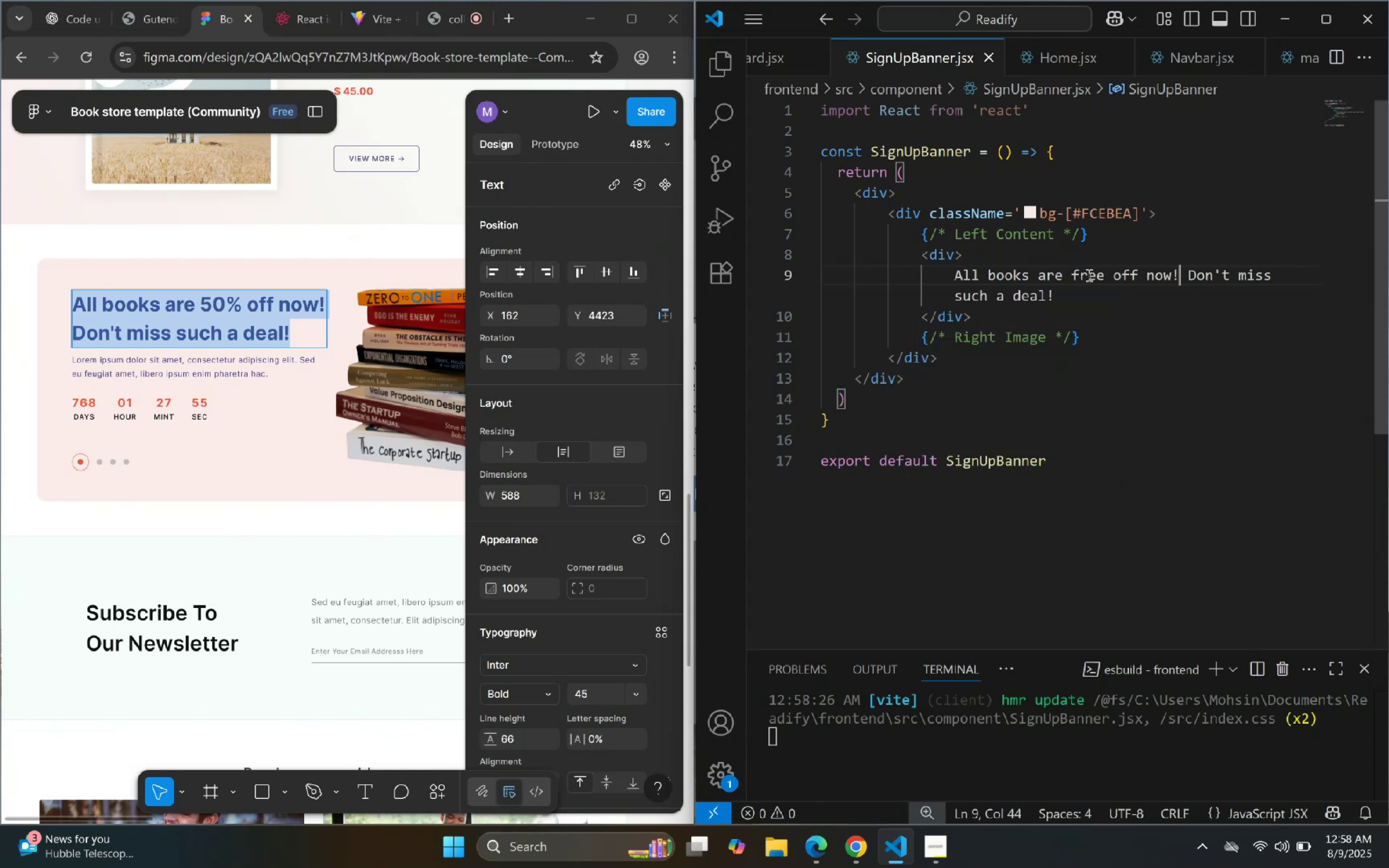 
hold_key(key=ArrowRight, duration=0.48)
 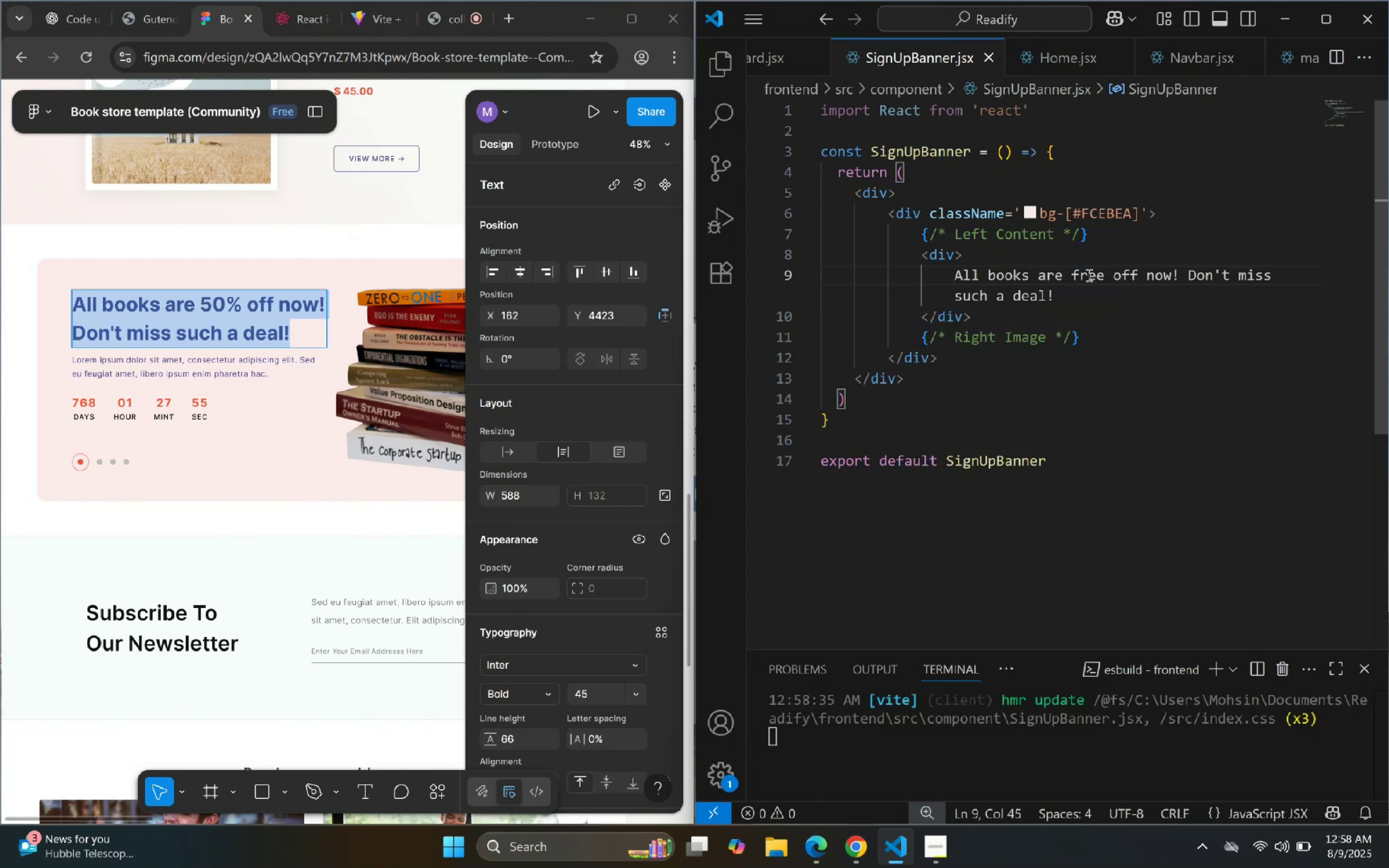 
key(ArrowLeft)
 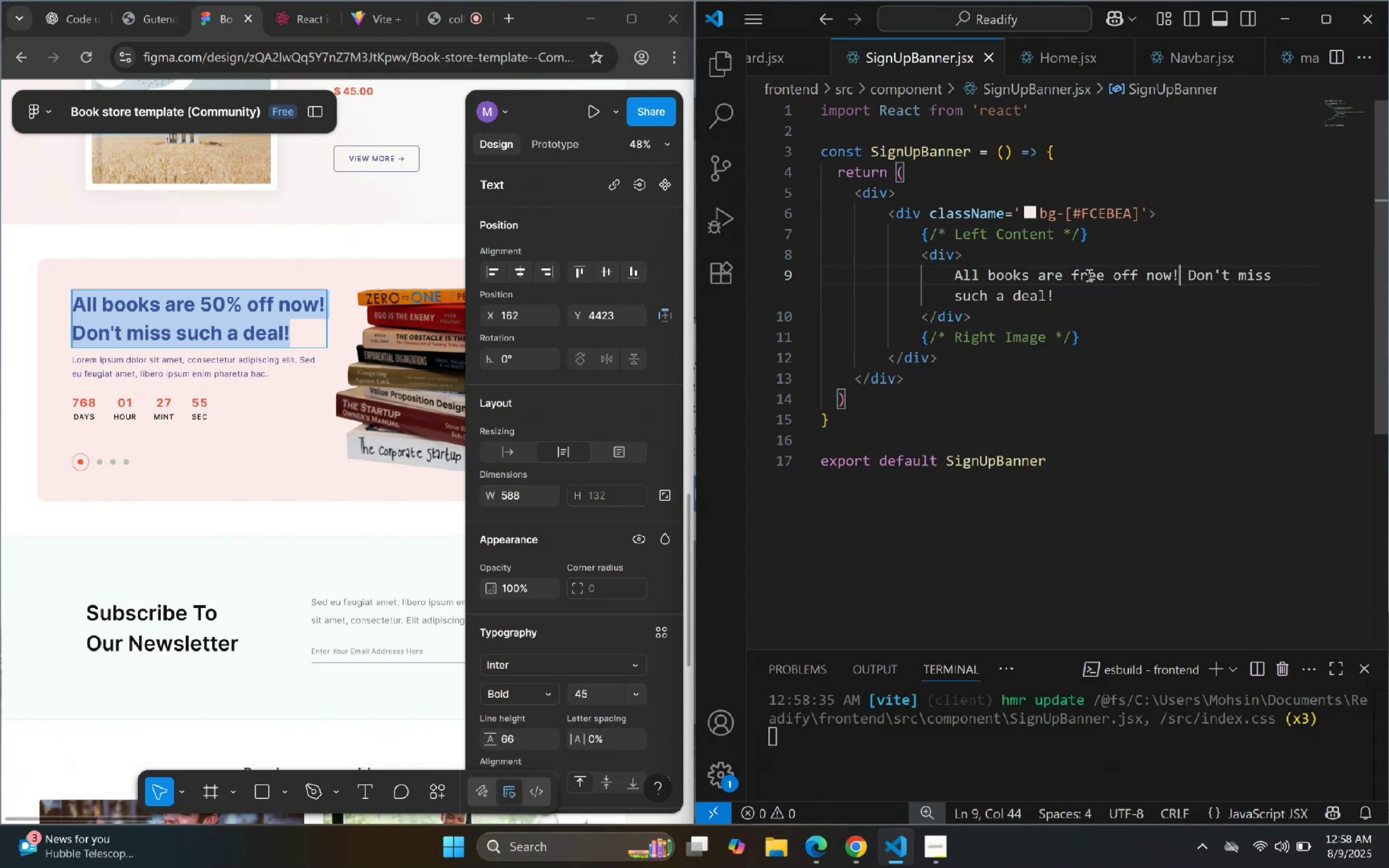 
hold_key(key=ArrowRight, duration=1.21)
 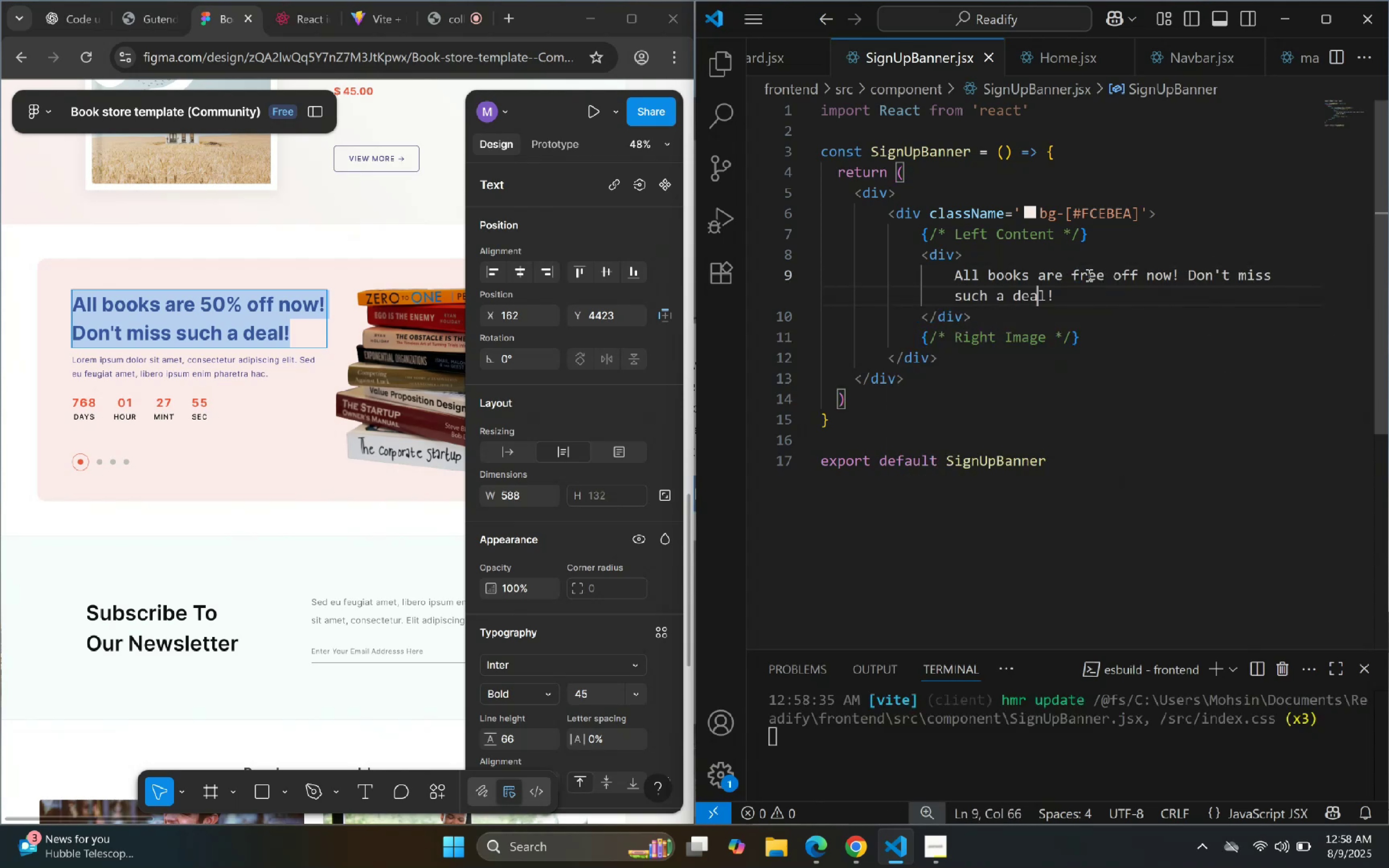 
key(ArrowRight)
 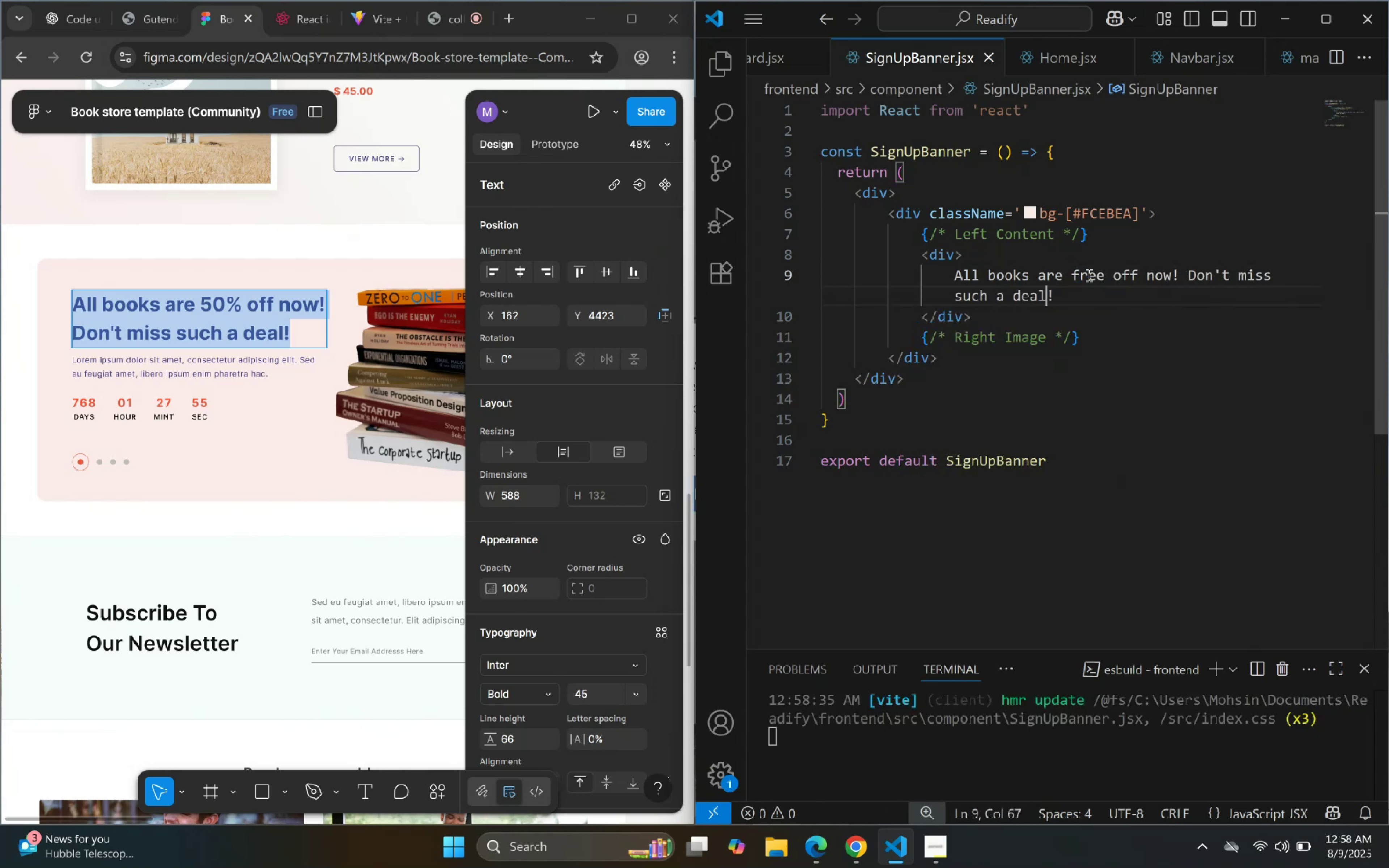 
key(ArrowRight)
 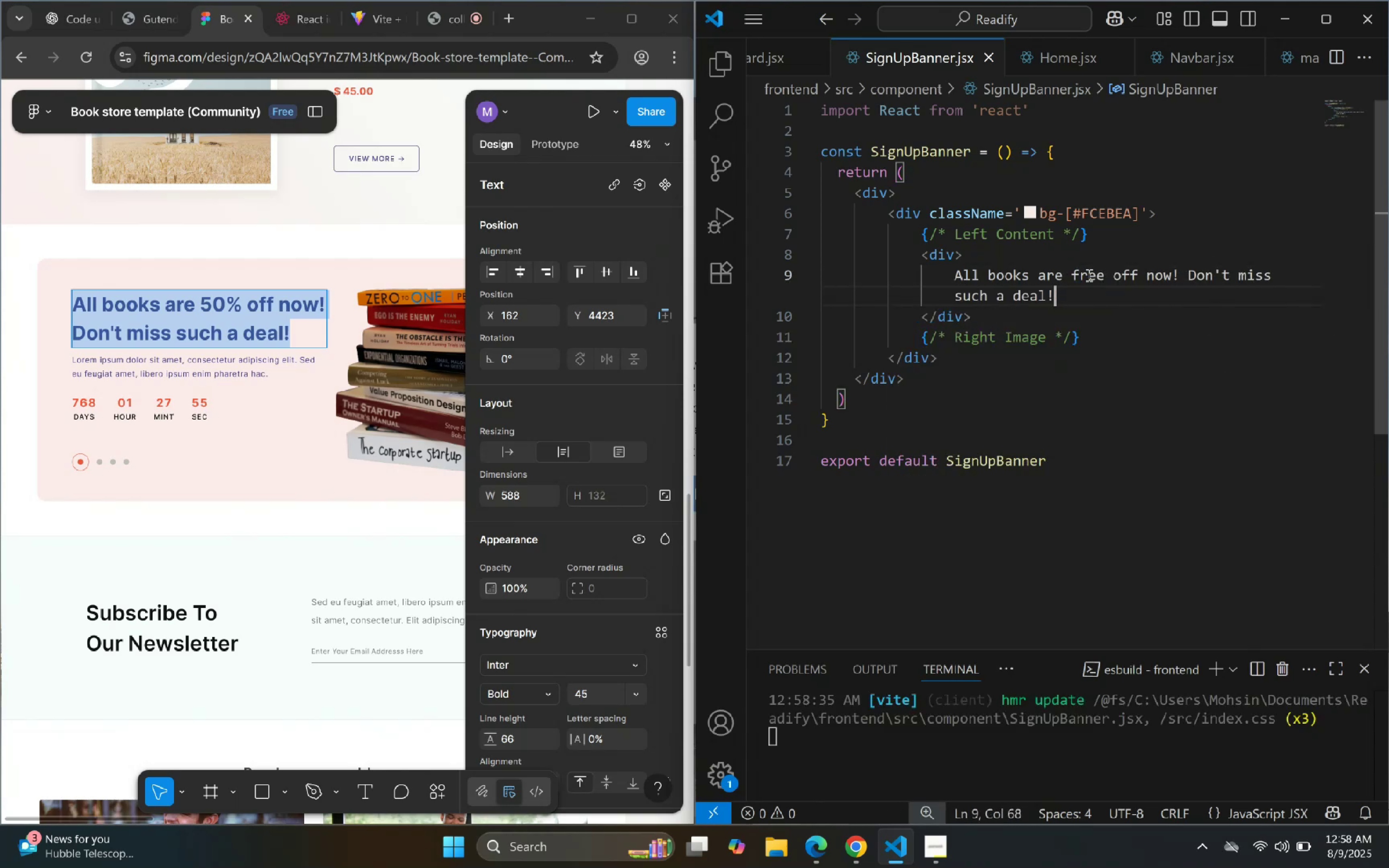 
key(ArrowLeft)
 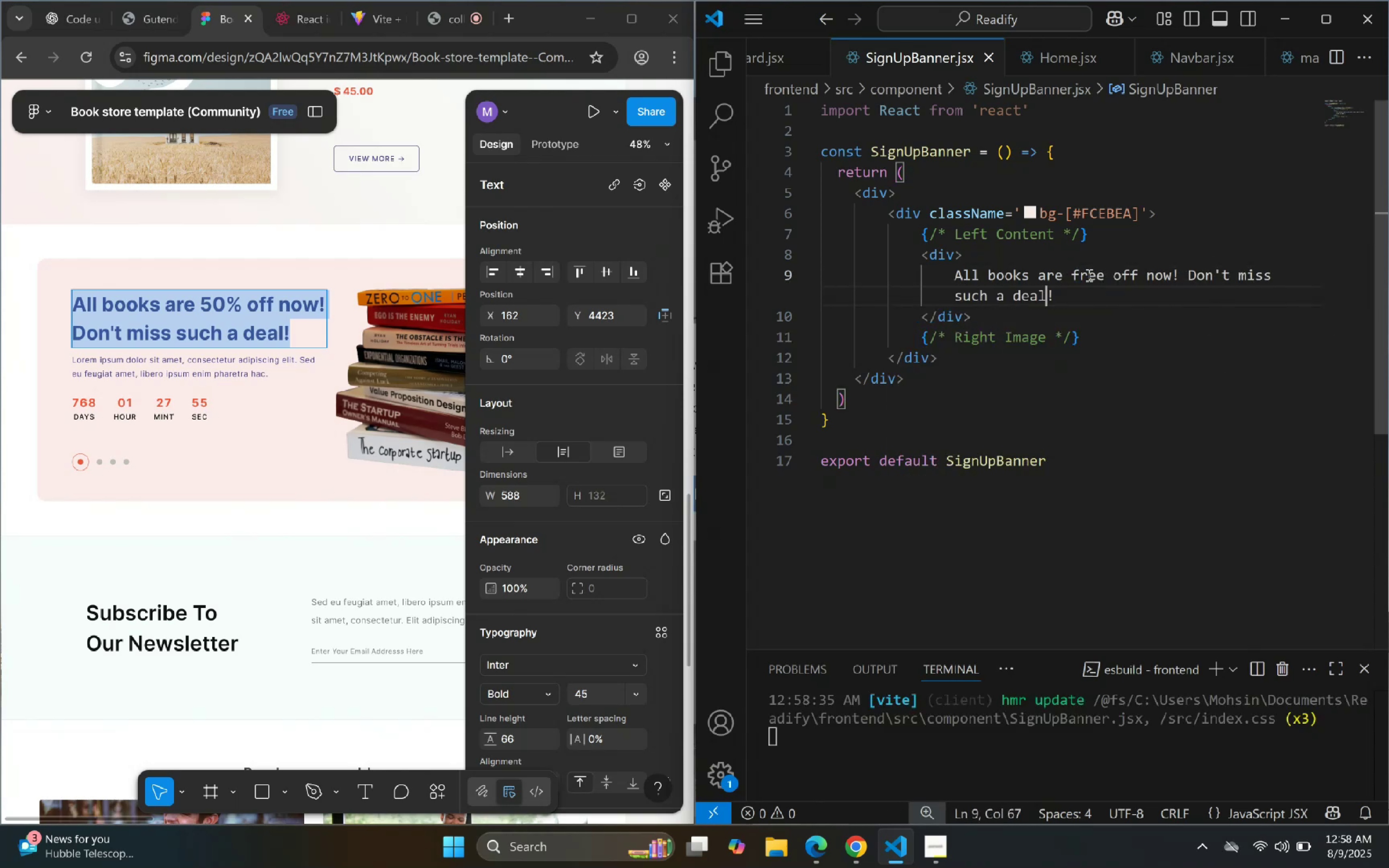 
key(ArrowLeft)
 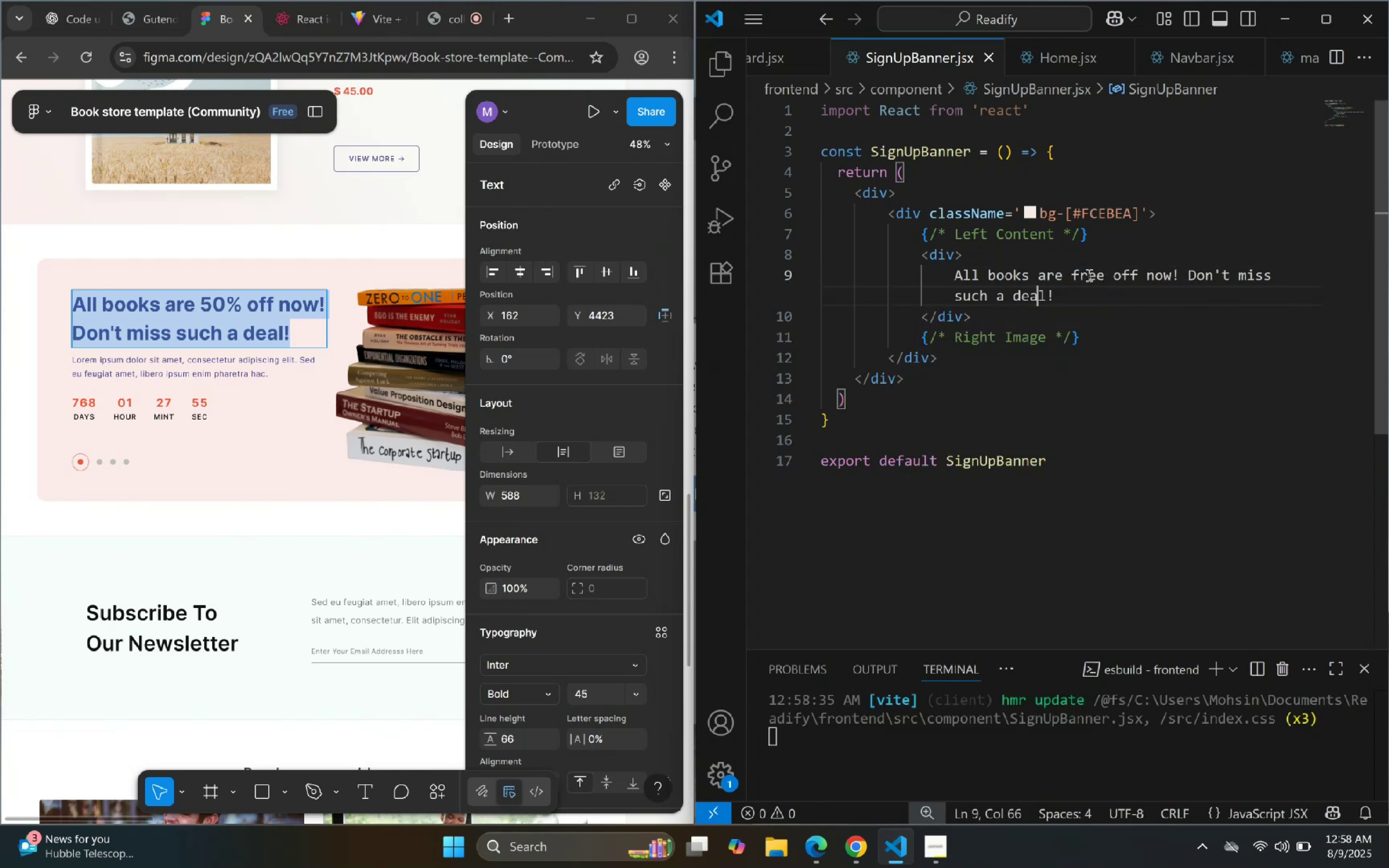 
hold_key(key=ArrowLeft, duration=0.48)
 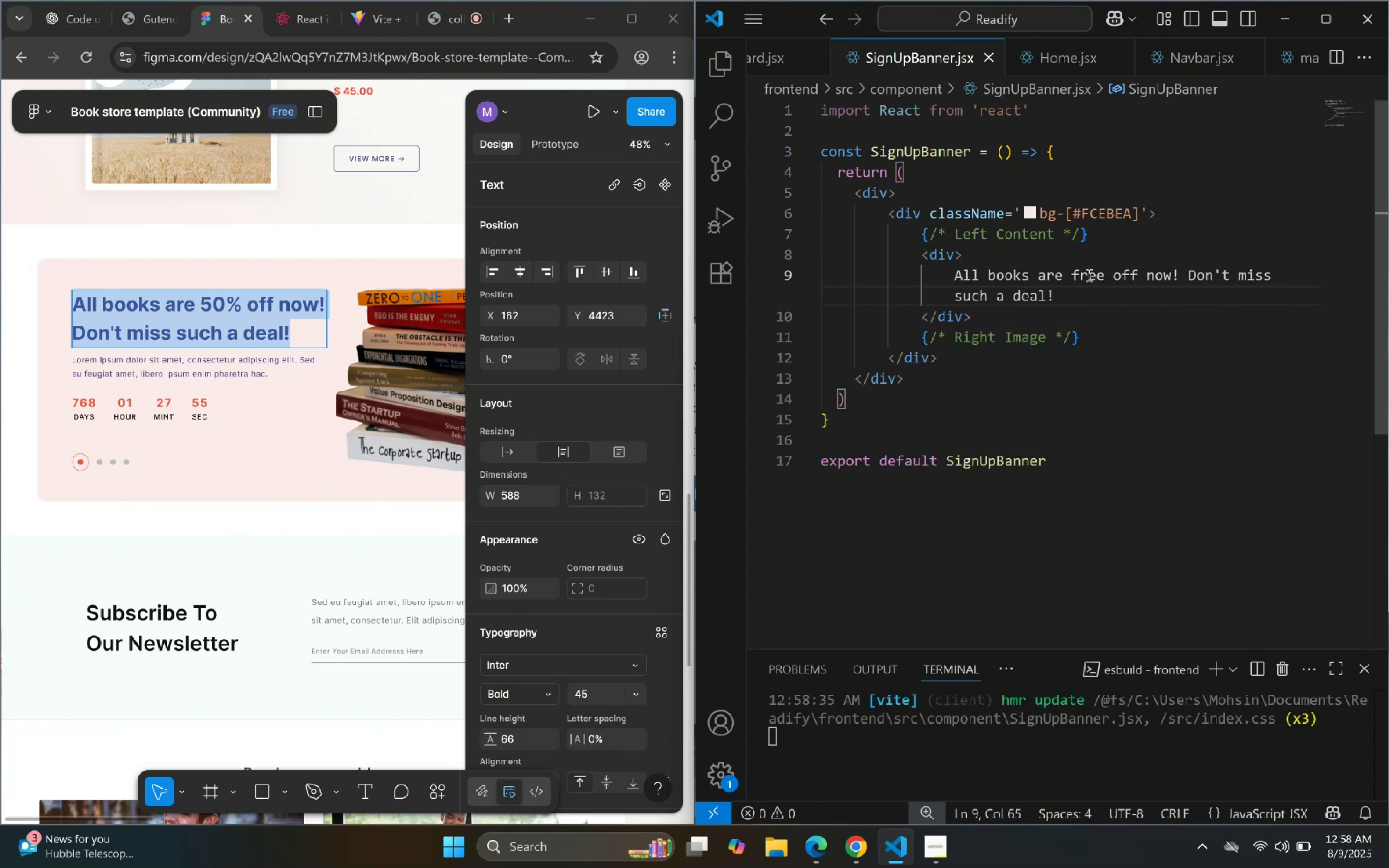 
key(ArrowLeft)
 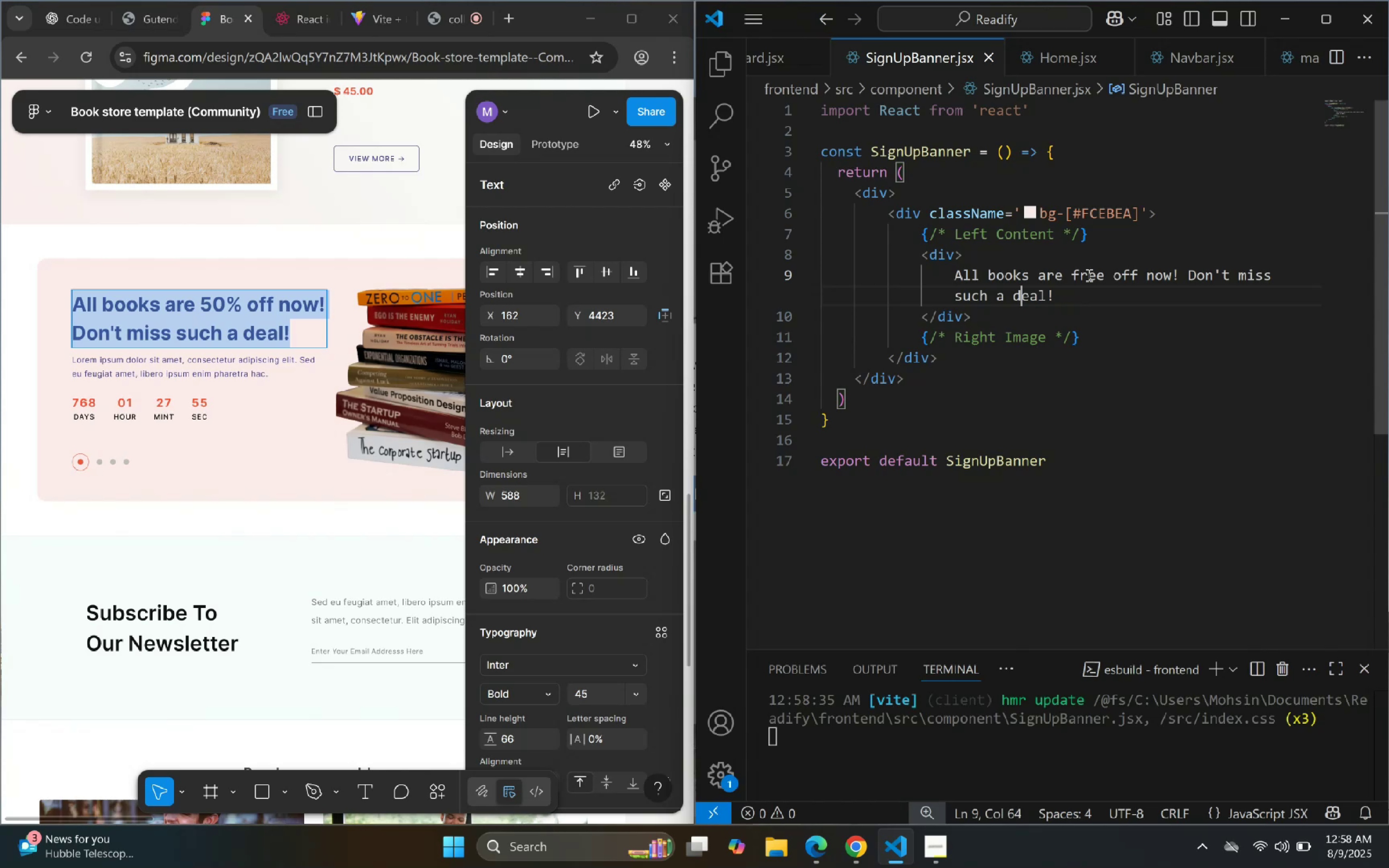 
hold_key(key=ArrowLeft, duration=0.56)
 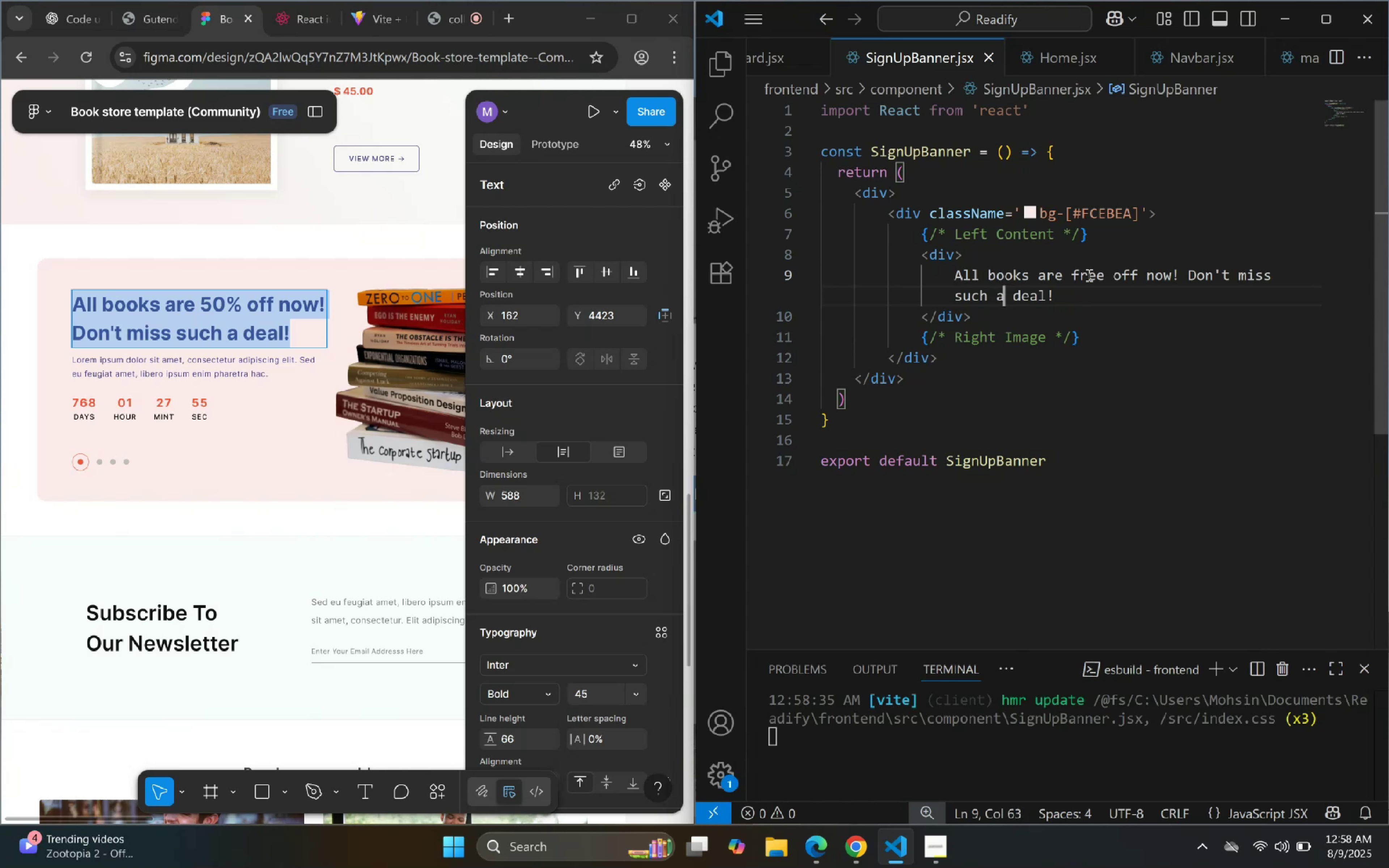 
key(ArrowLeft)
 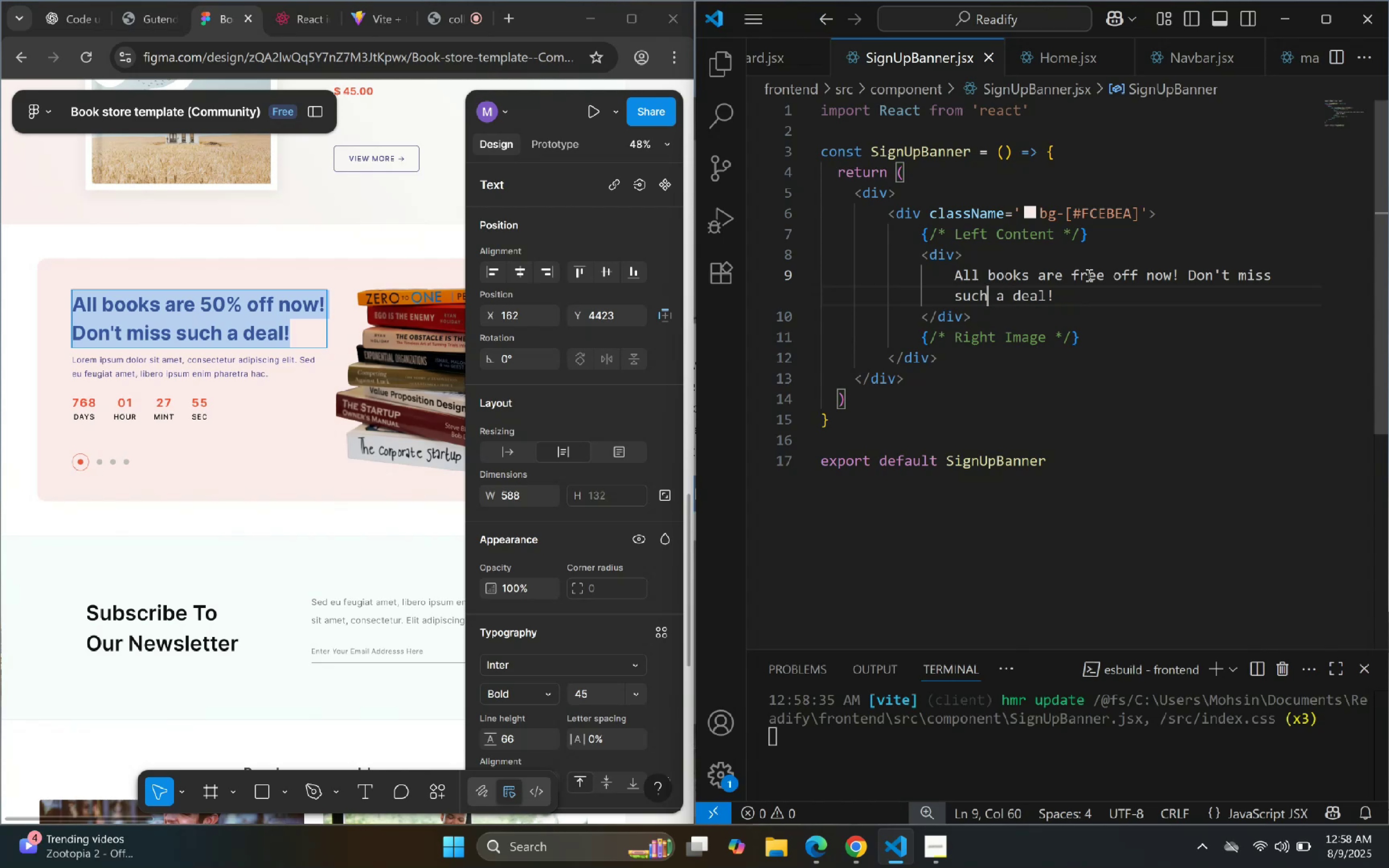 
key(ArrowLeft)
 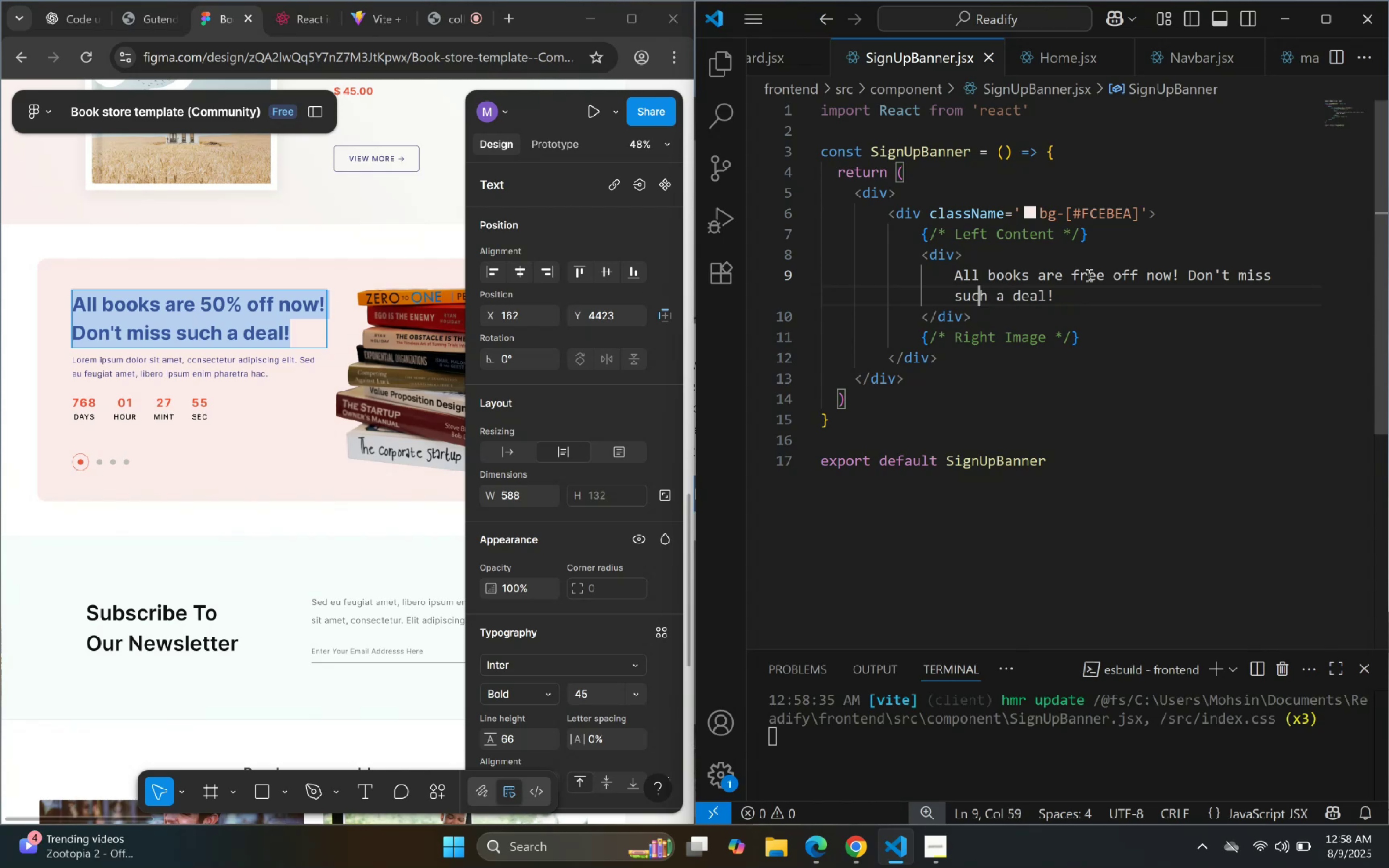 
key(ArrowLeft)
 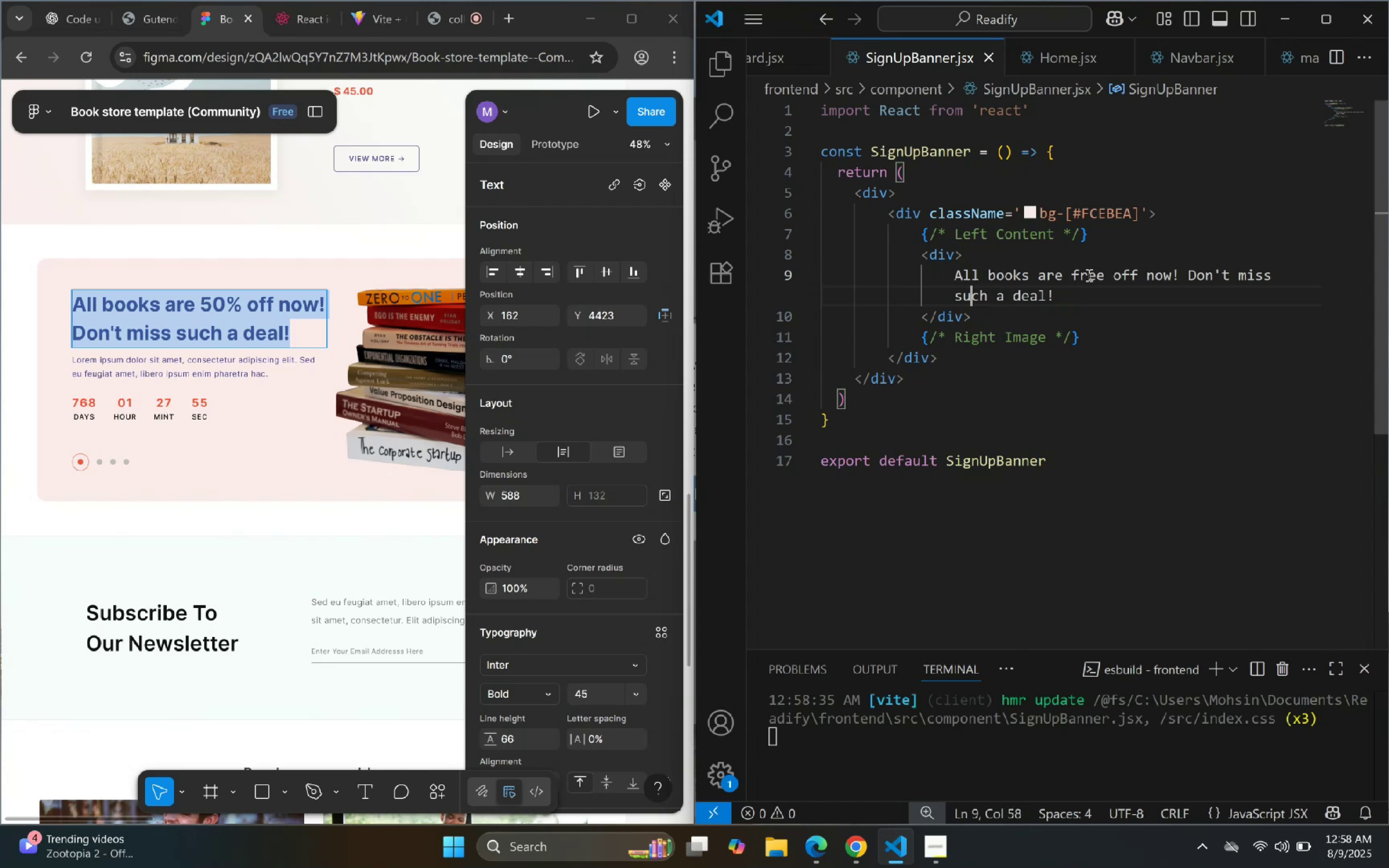 
key(ArrowLeft)
 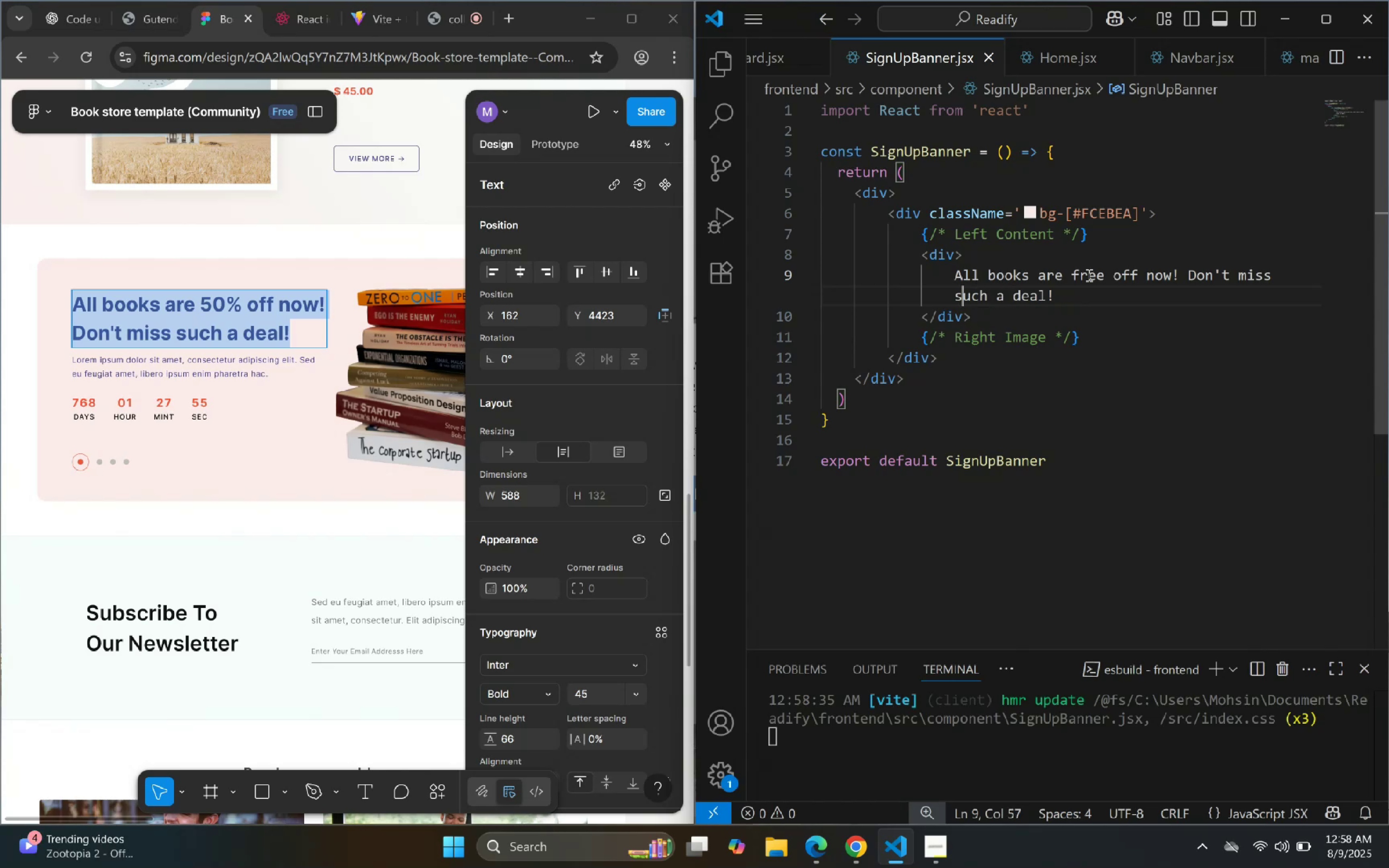 
key(ArrowLeft)
 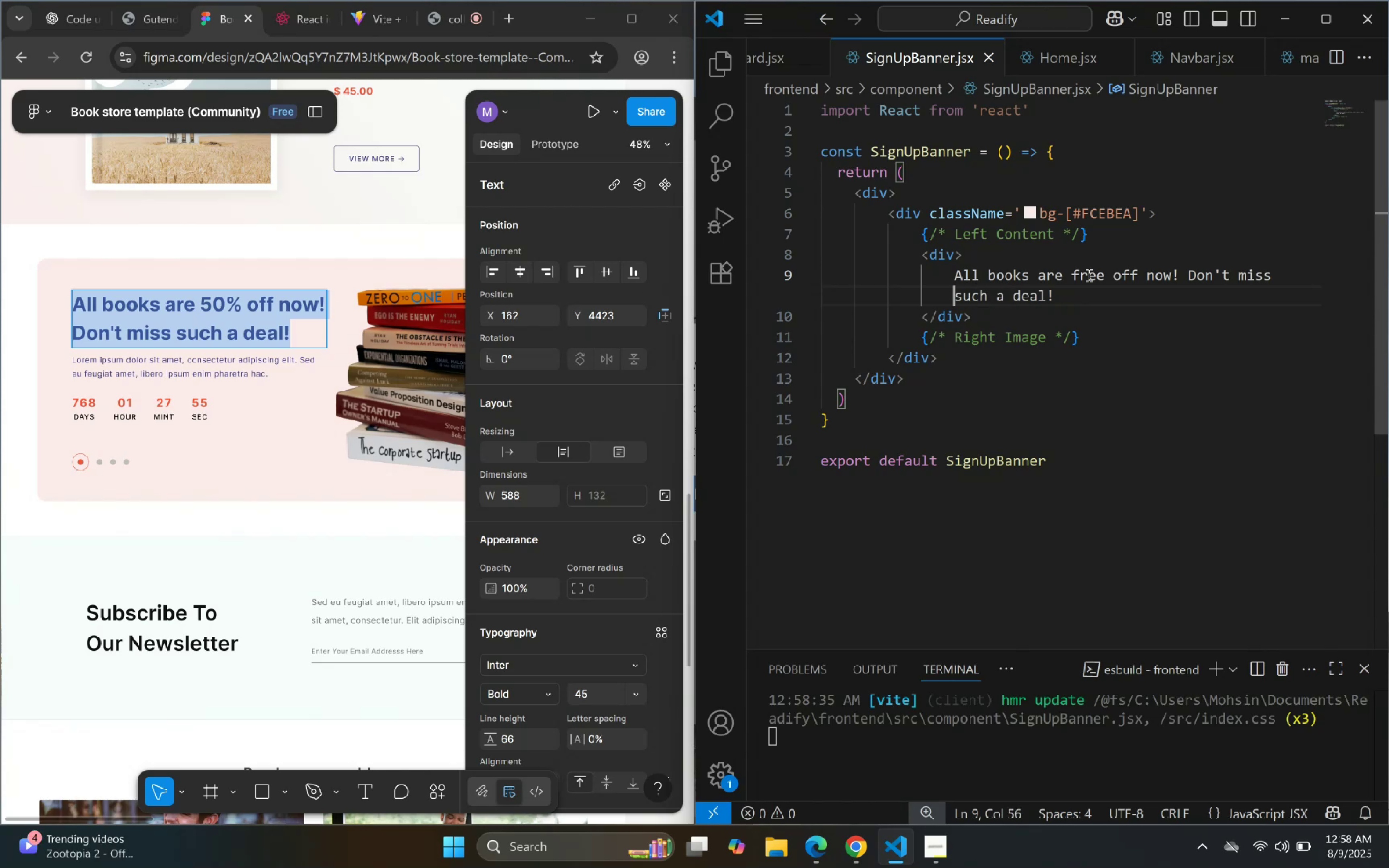 
hold_key(key=ShiftLeft, duration=0.61)
 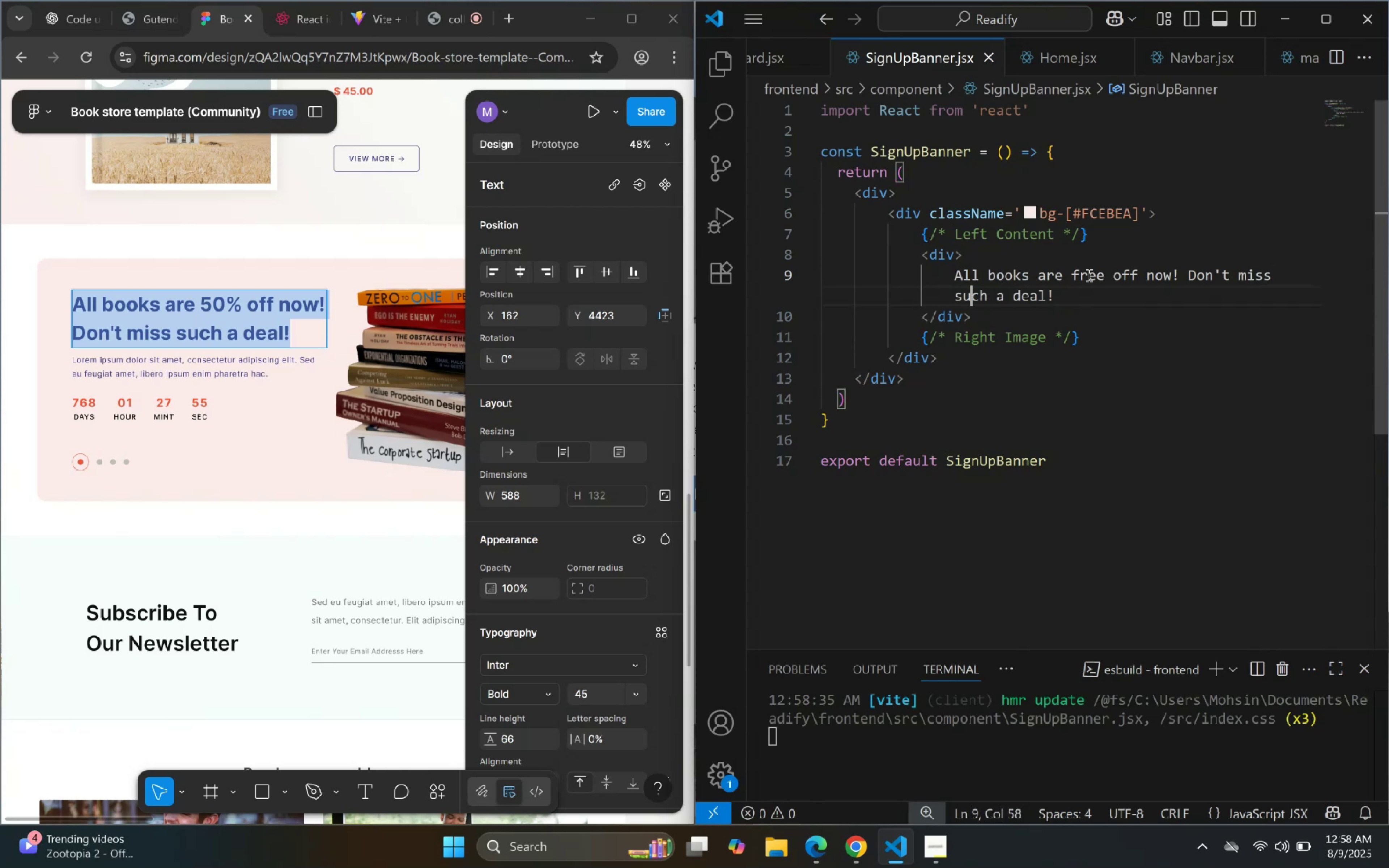 
hold_key(key=ArrowRight, duration=0.43)
 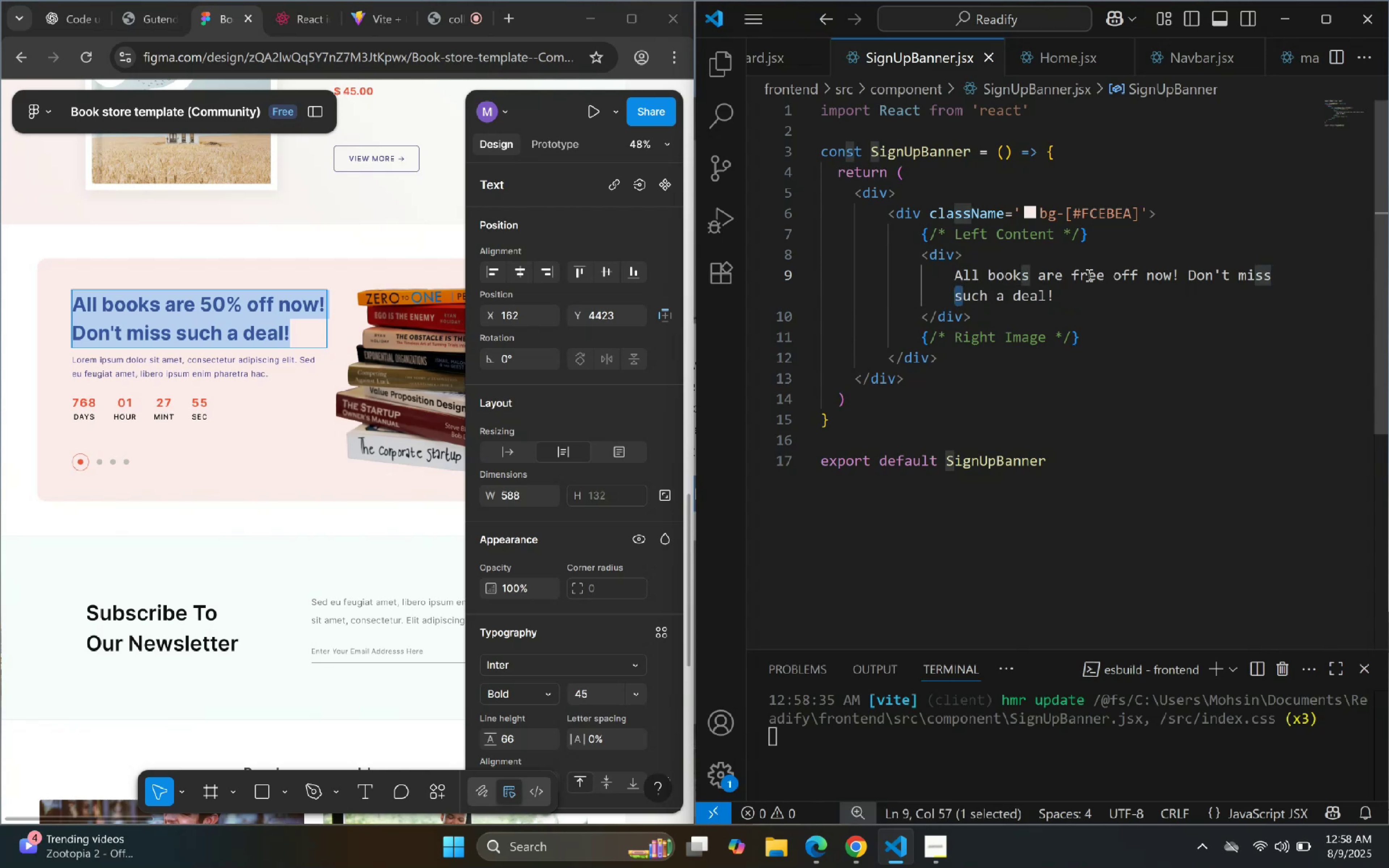 
key(ArrowRight)
 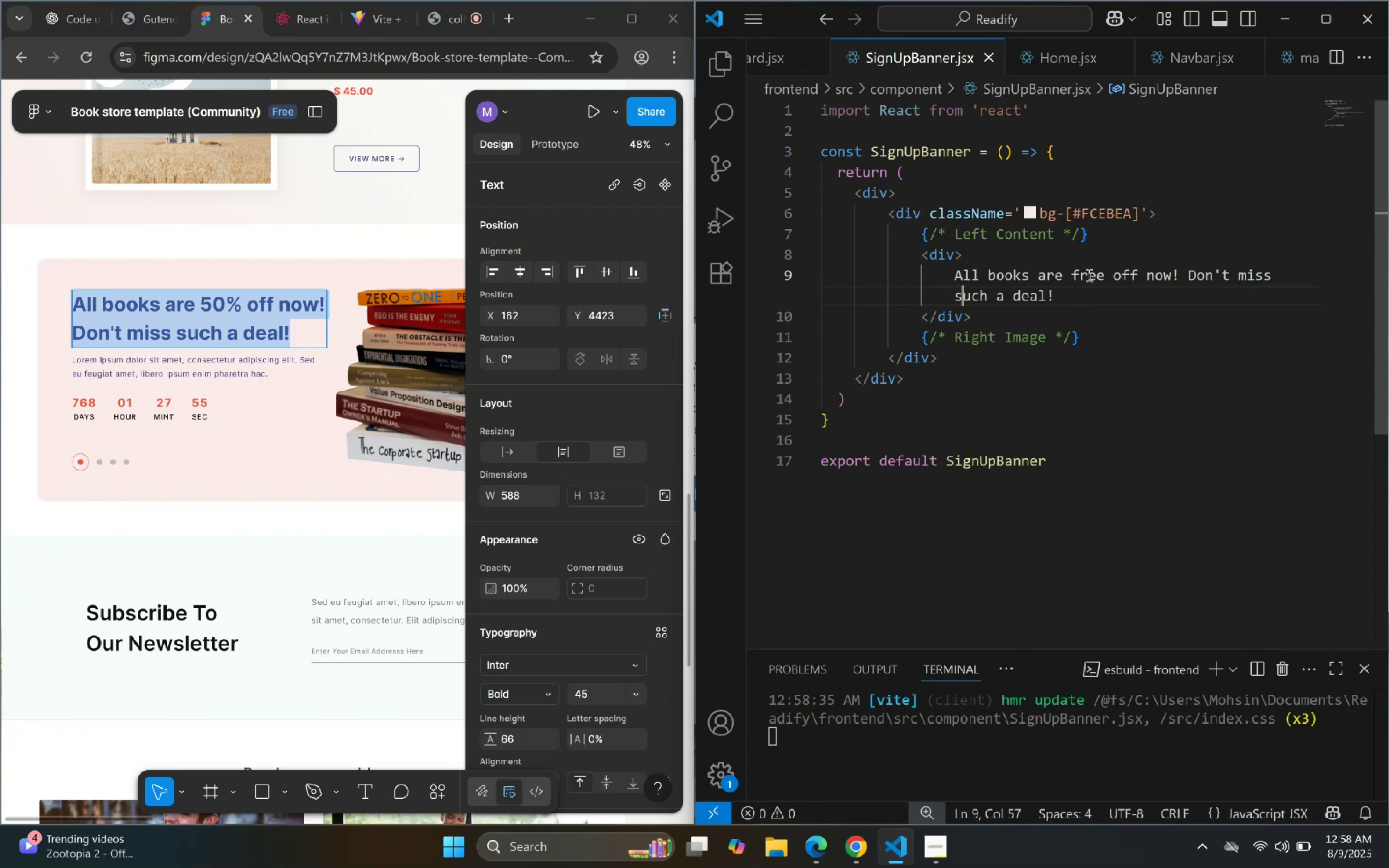 
hold_key(key=ArrowRight, duration=0.66)
 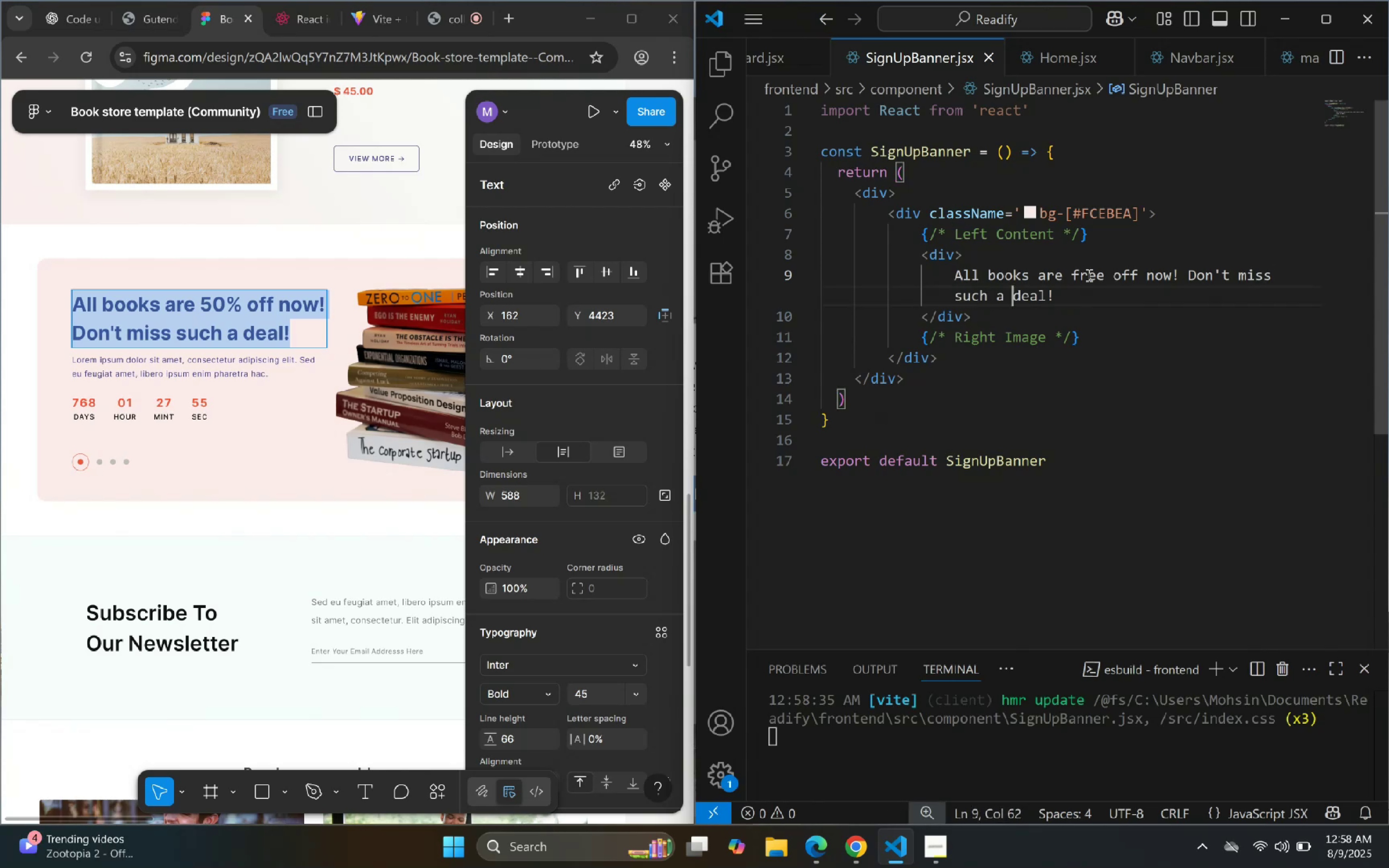 
key(ArrowRight)
 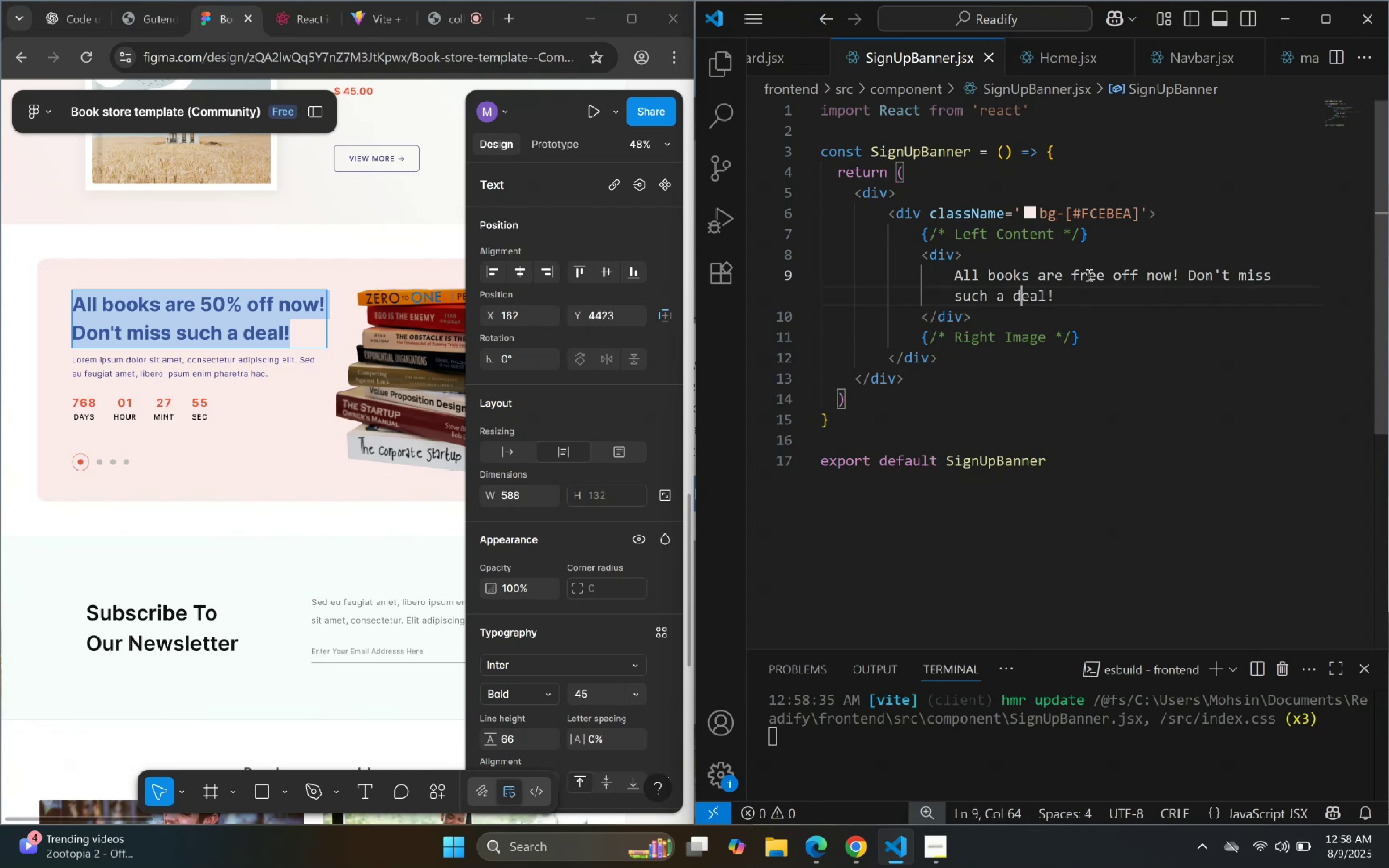 
key(ArrowRight)
 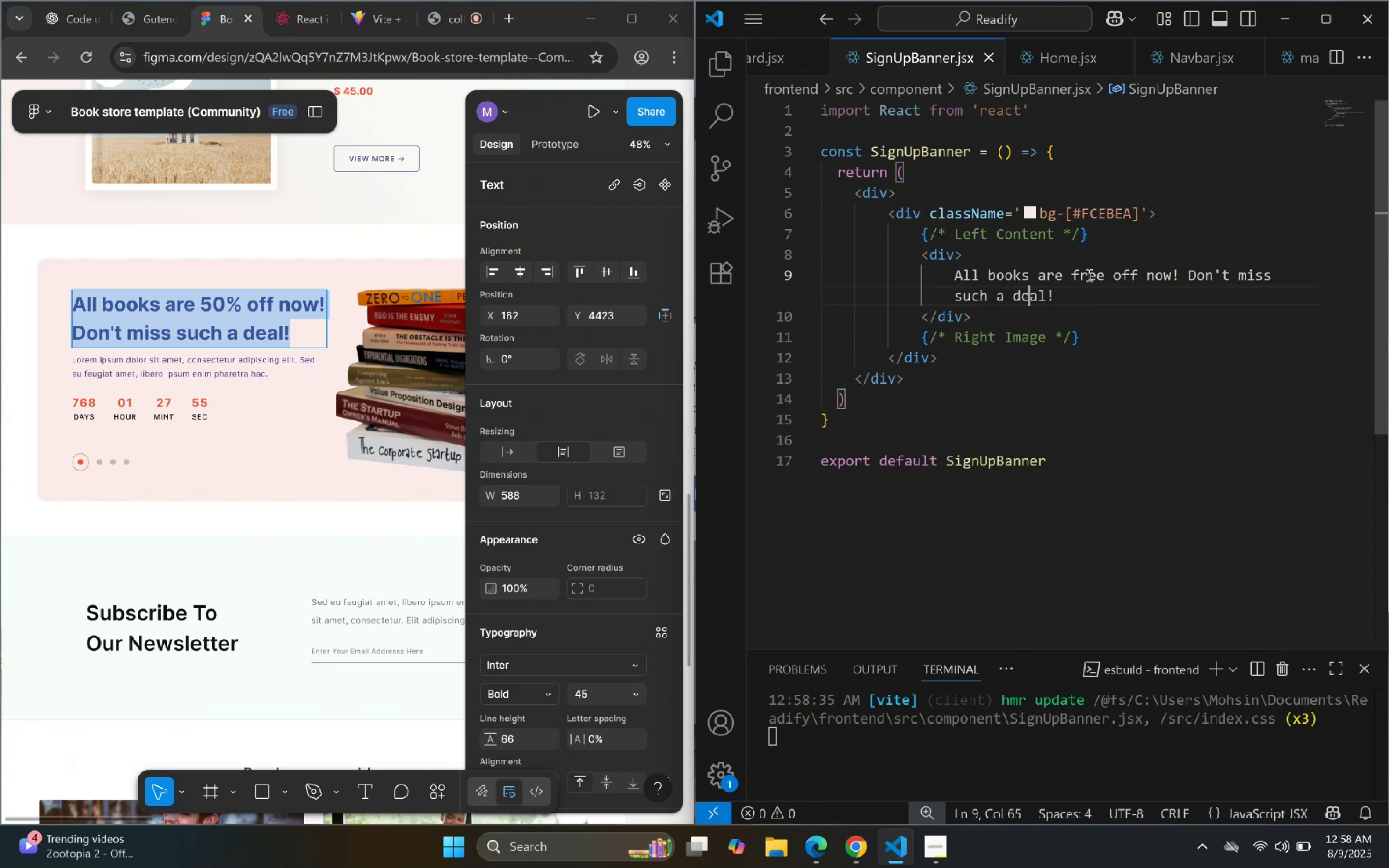 
key(ArrowRight)
 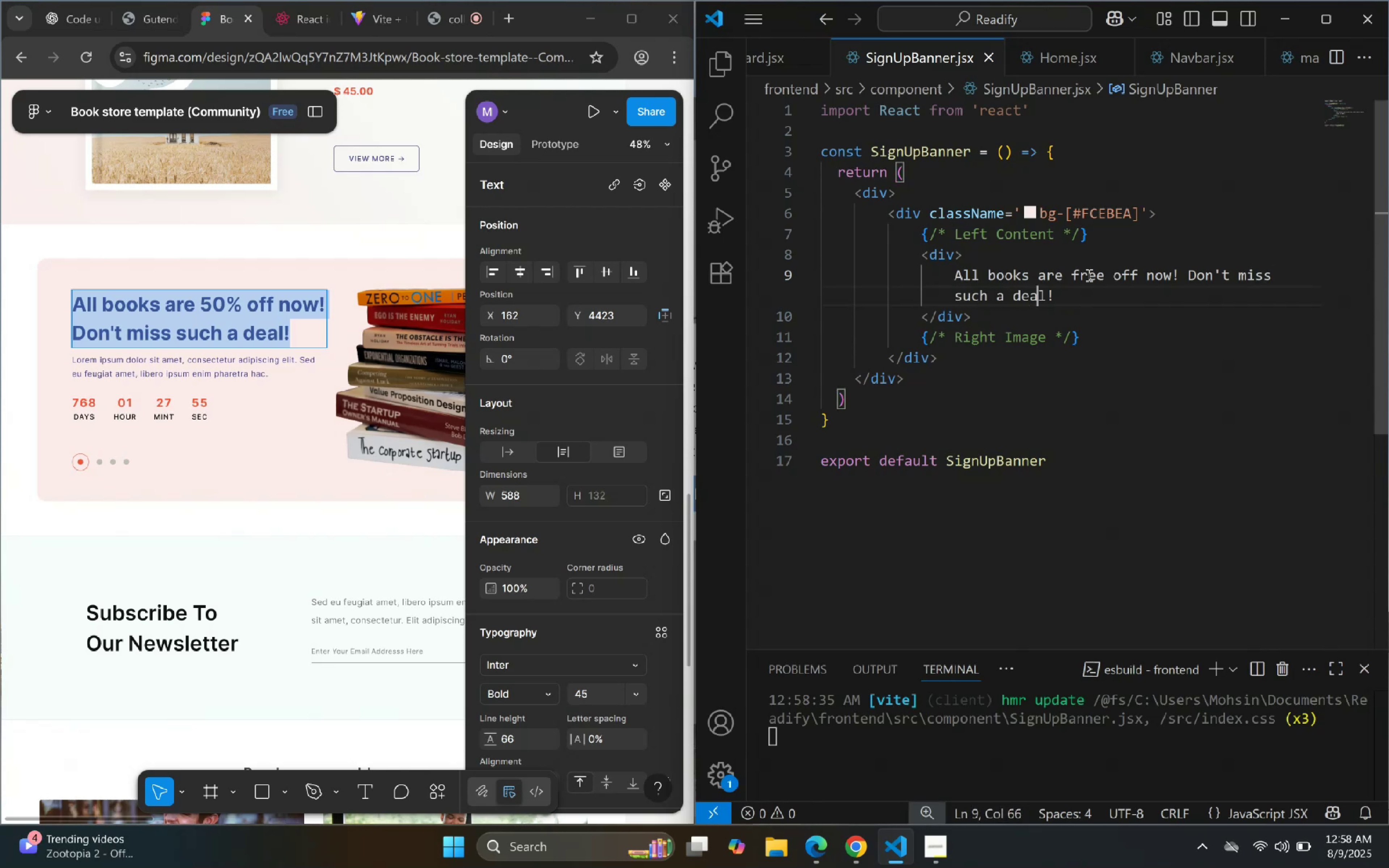 
key(ArrowRight)
 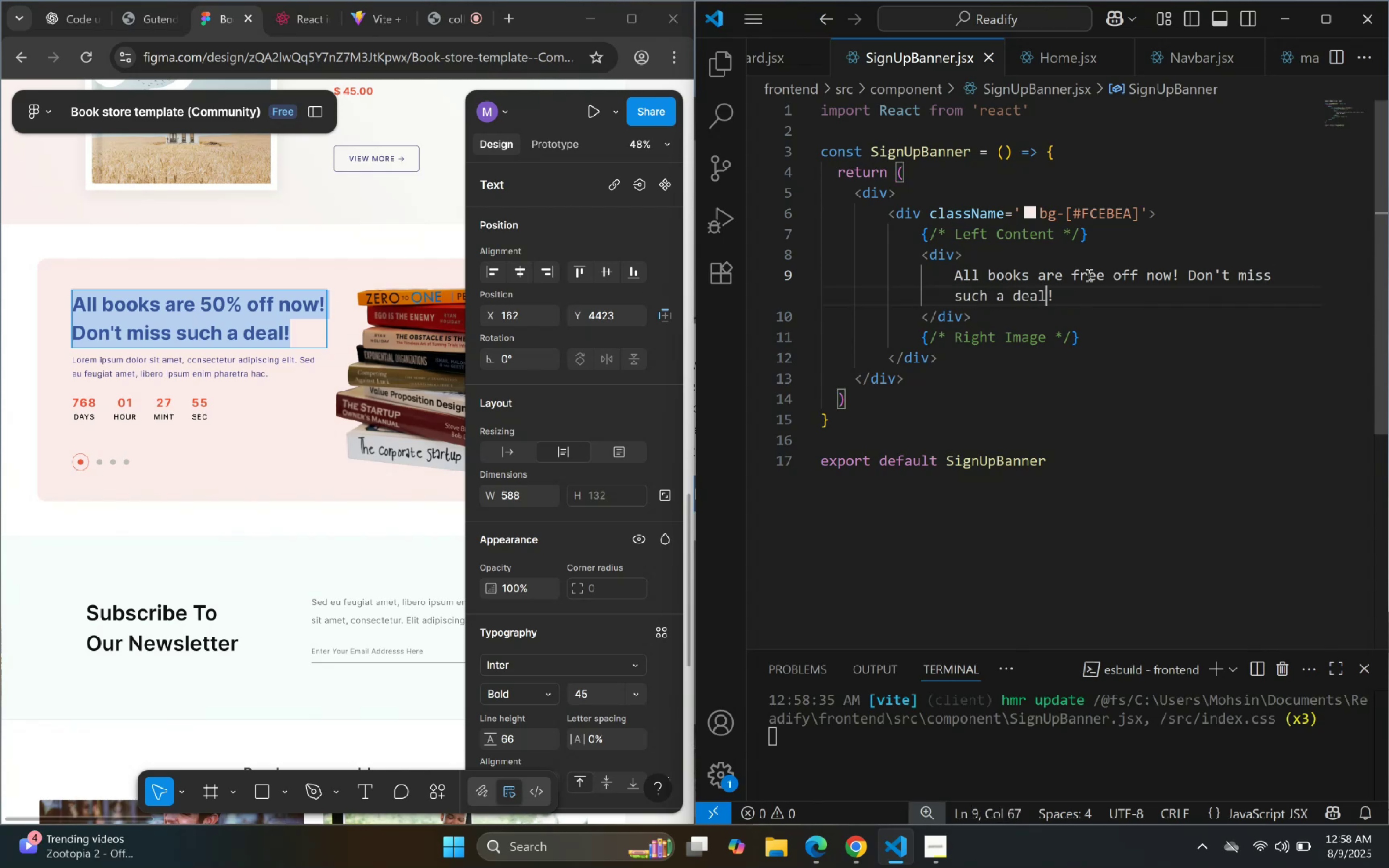 
key(ArrowRight)
 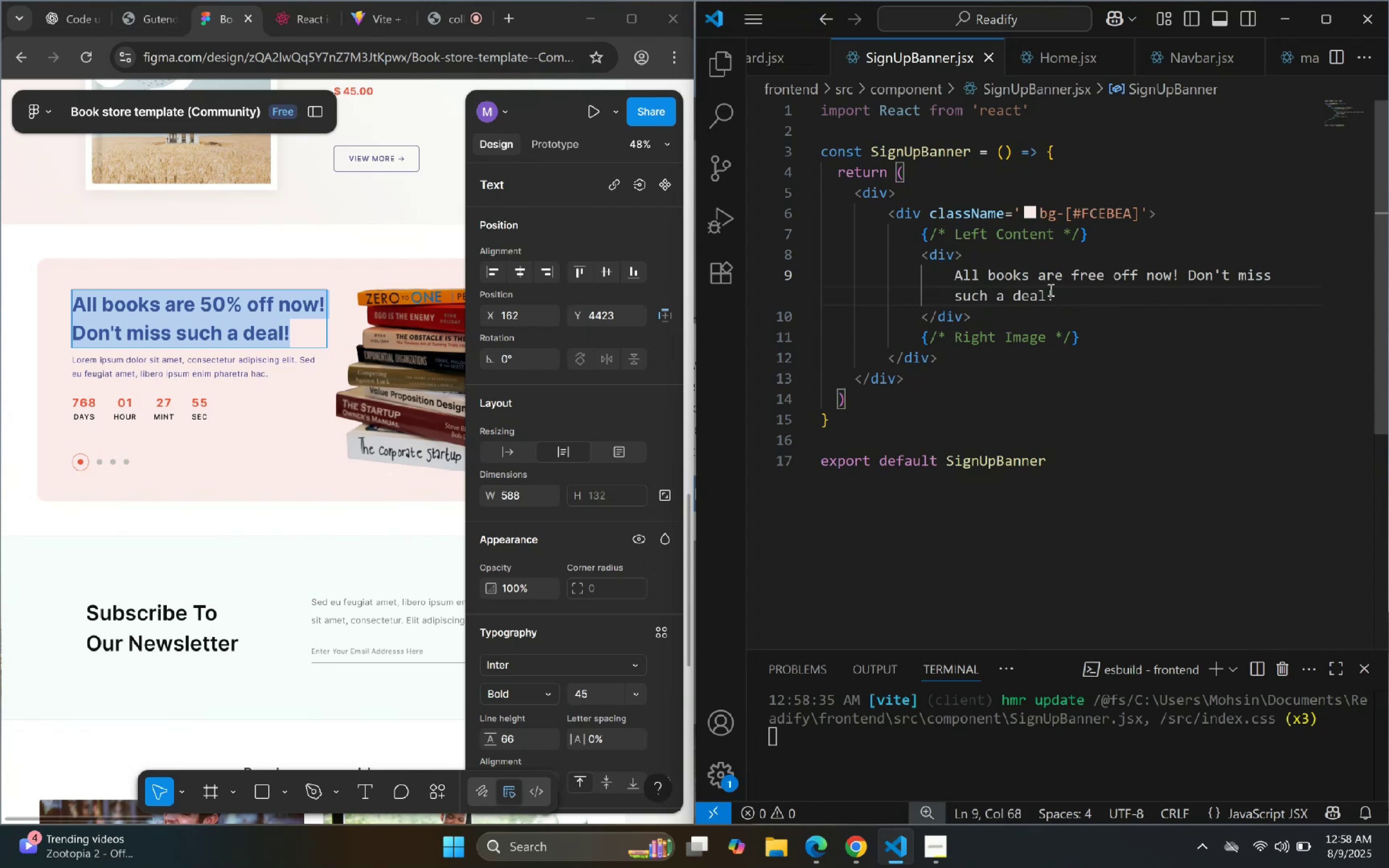 
wait(5.32)
 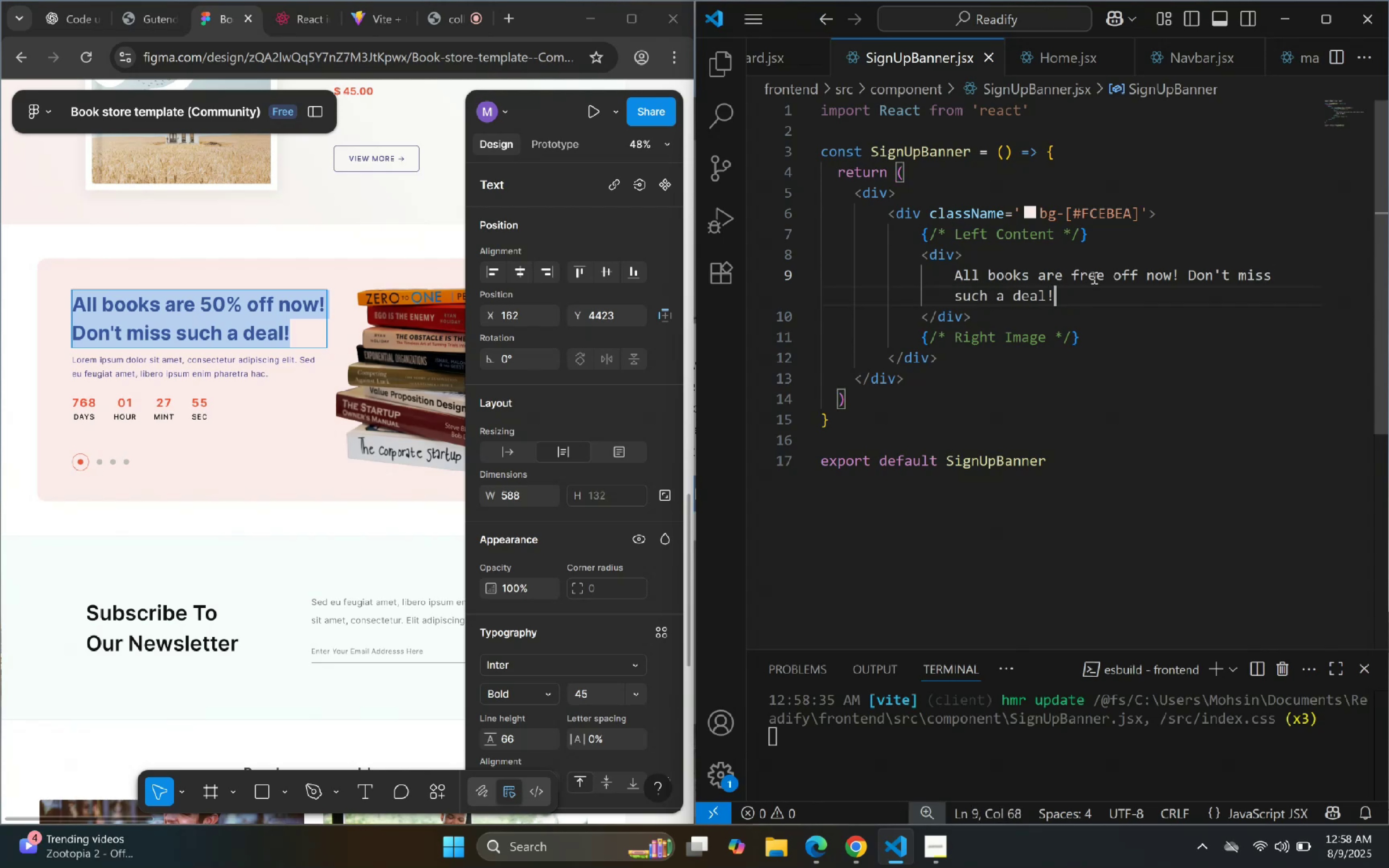 
key(Control+X)
 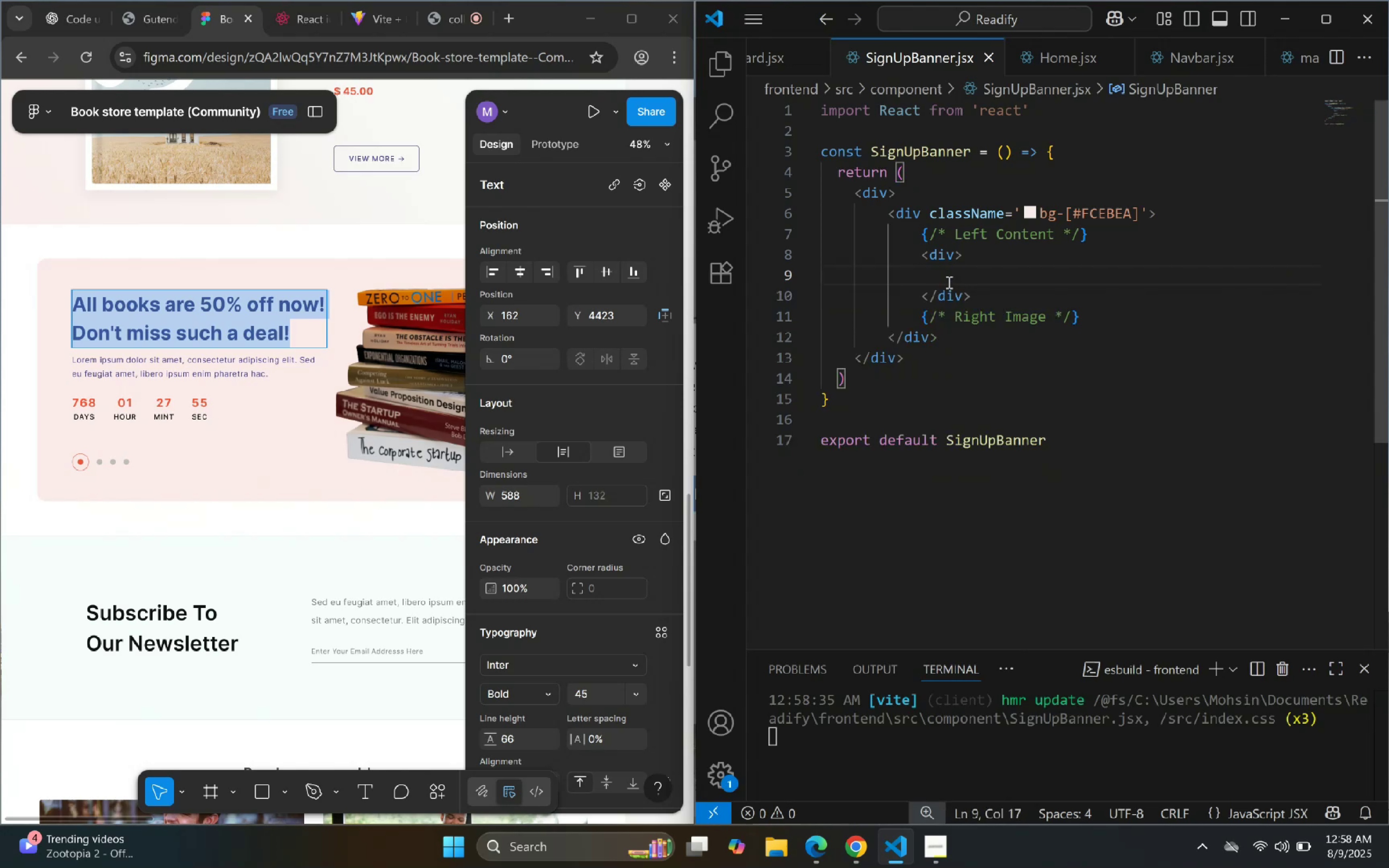 
key(P)
 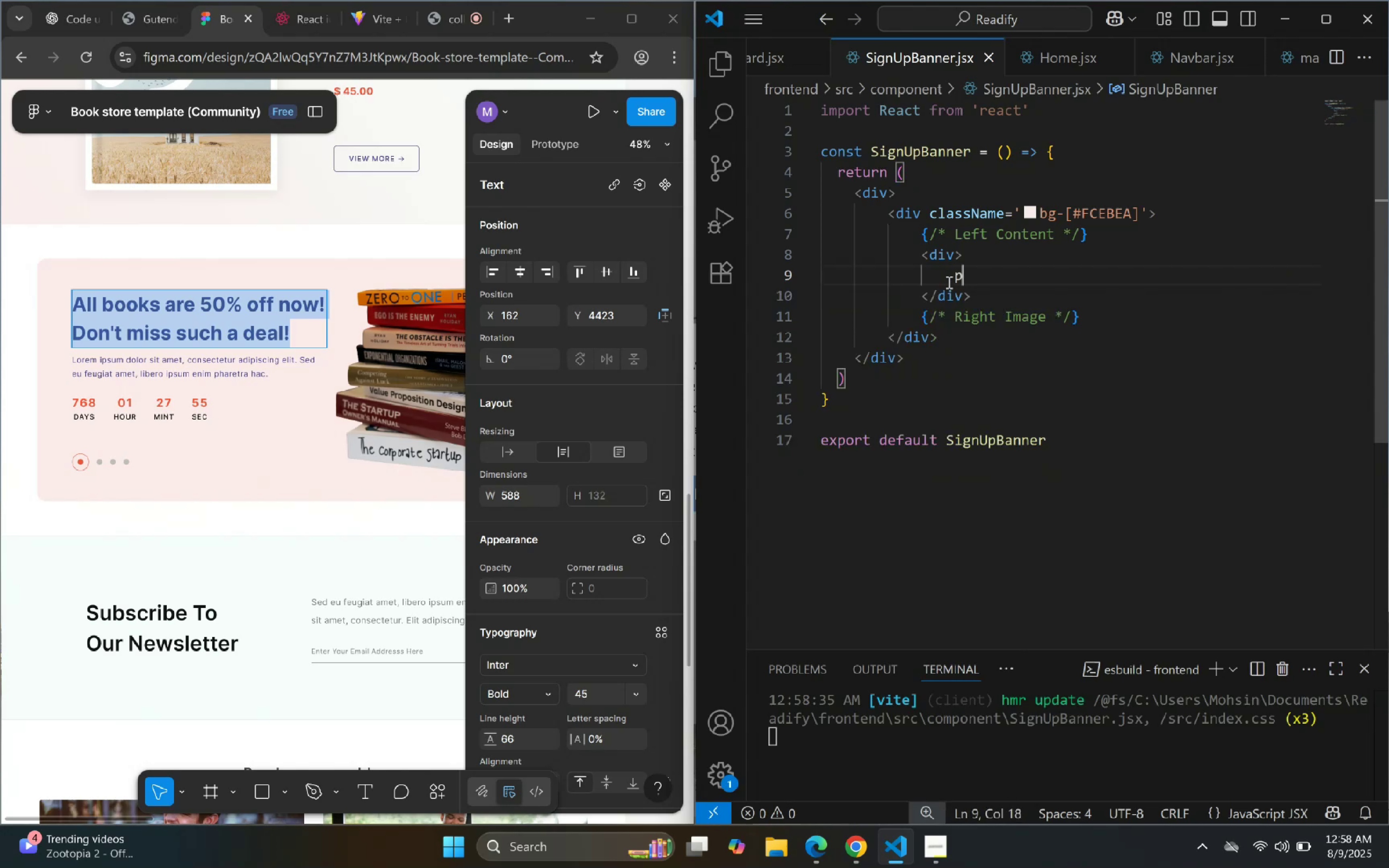 
key(Enter)
 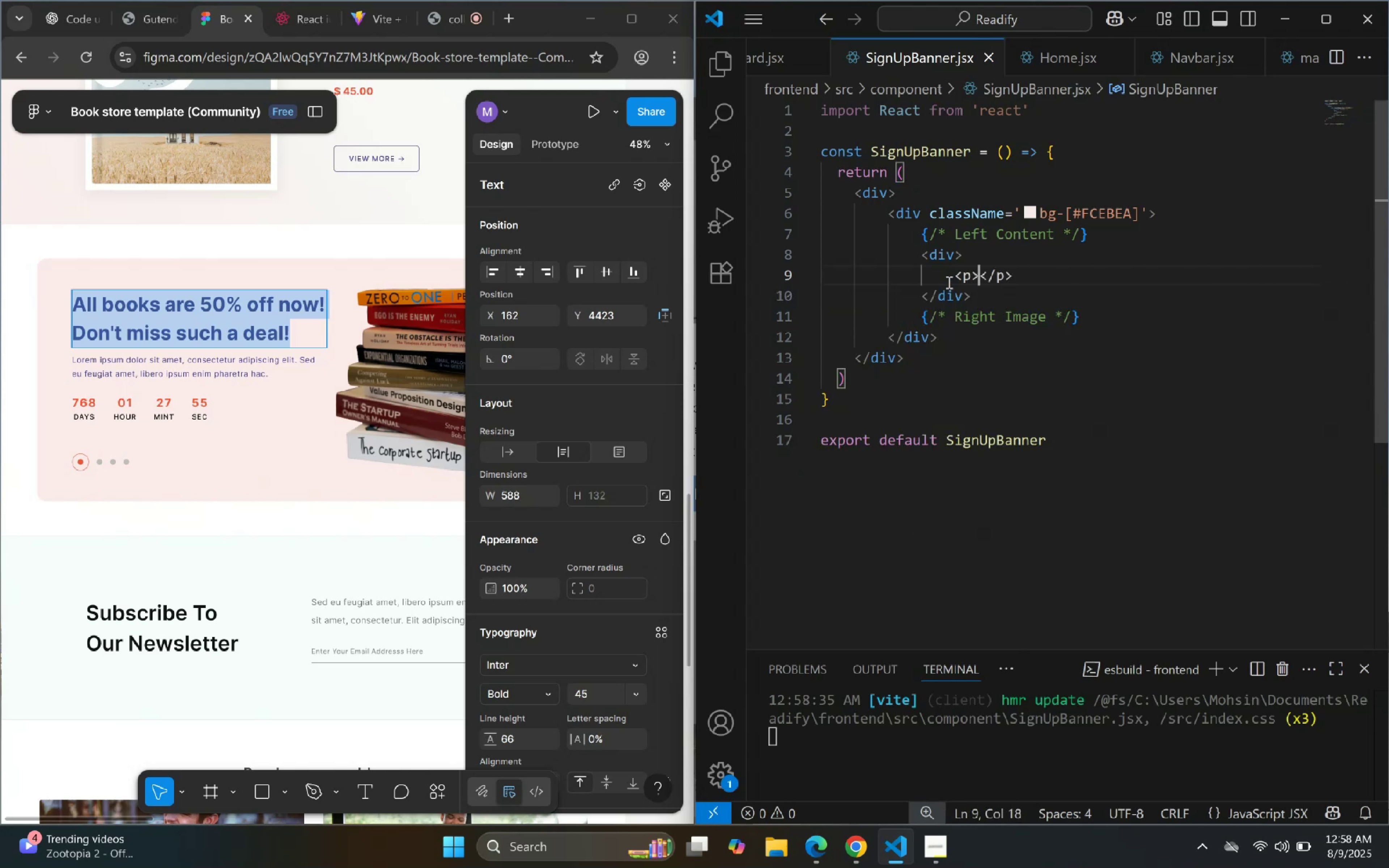 
key(Enter)
 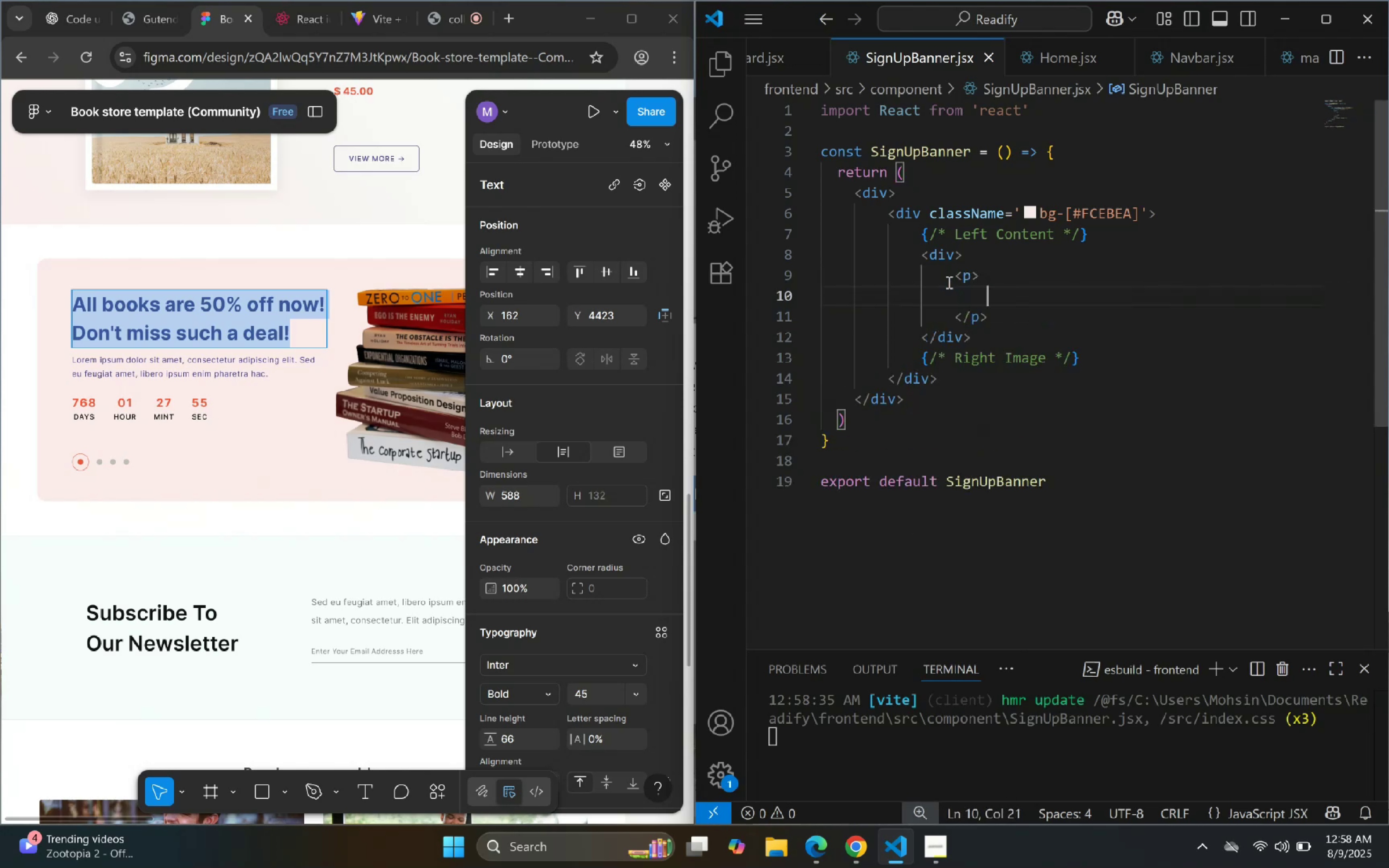 
key(Control+V)
 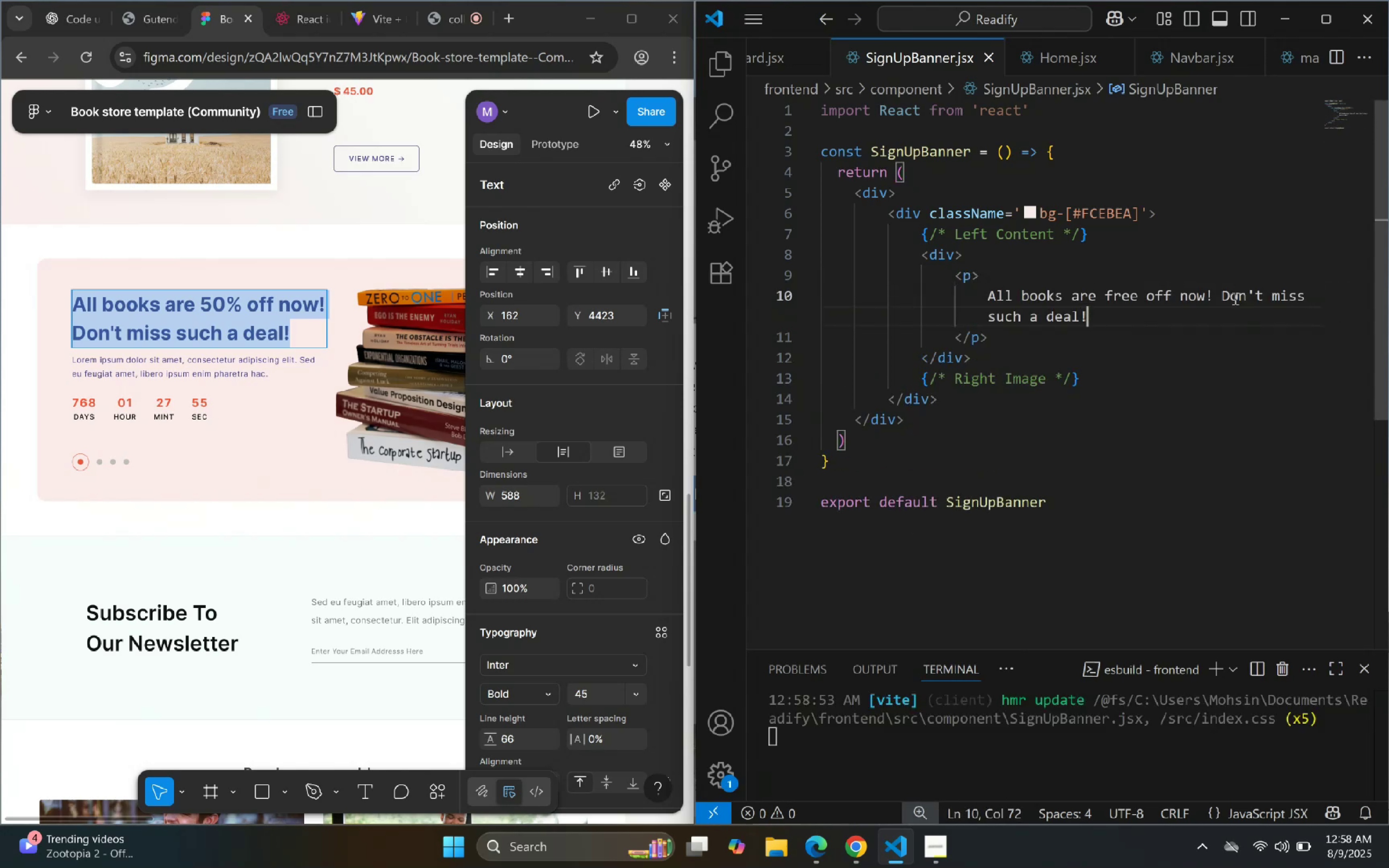 
left_click([1219, 295])
 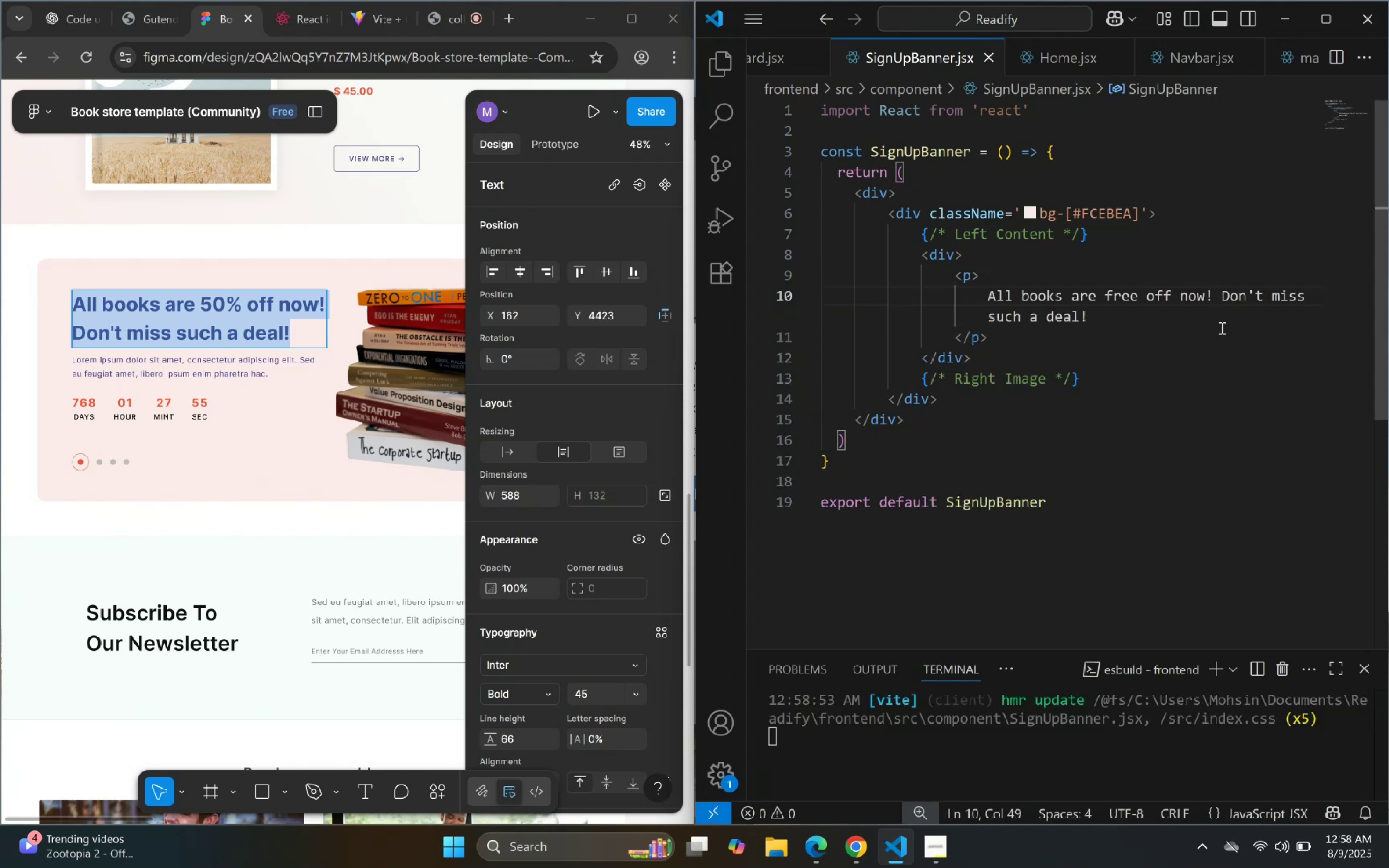 
type(br)
 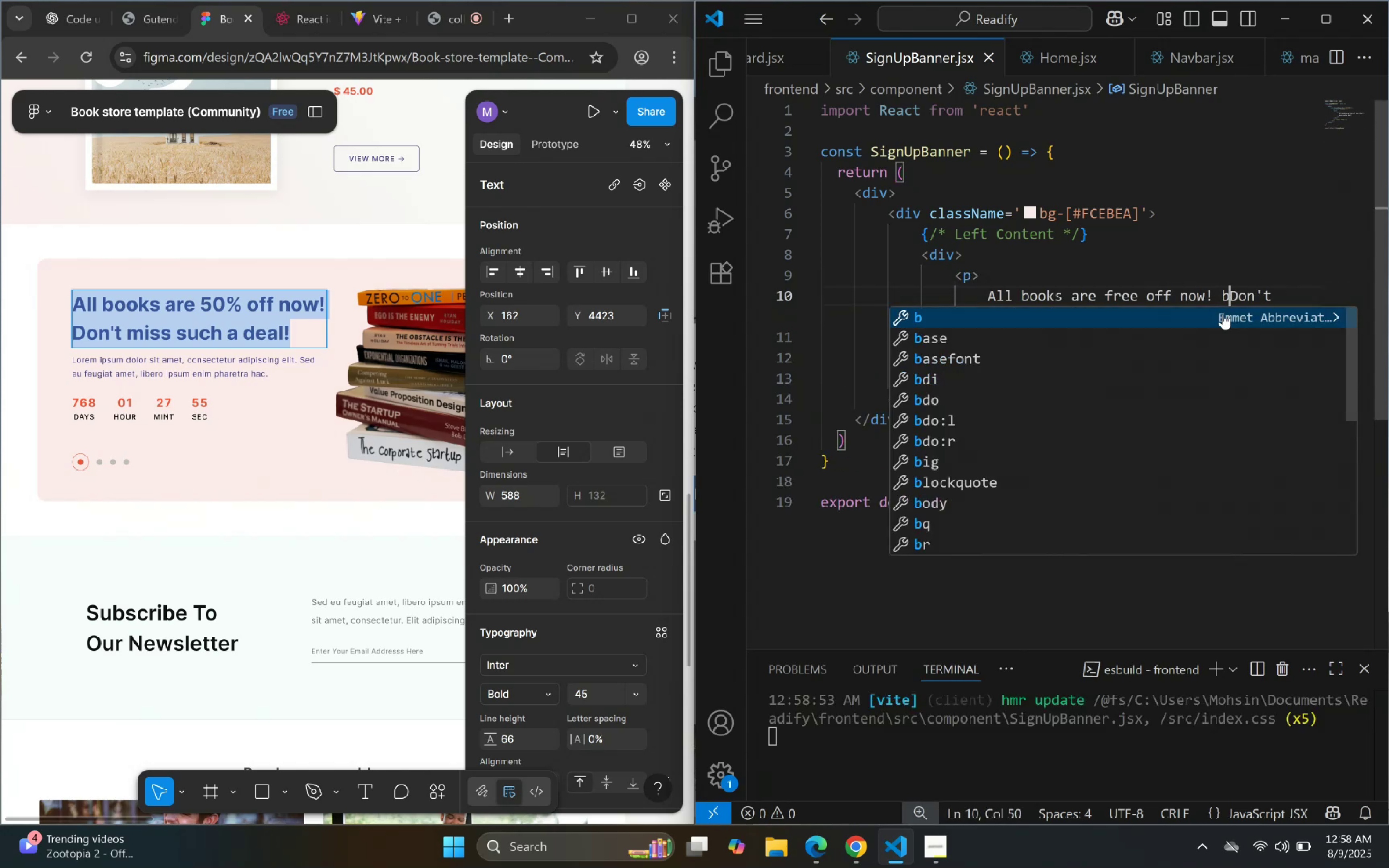 
key(Enter)
 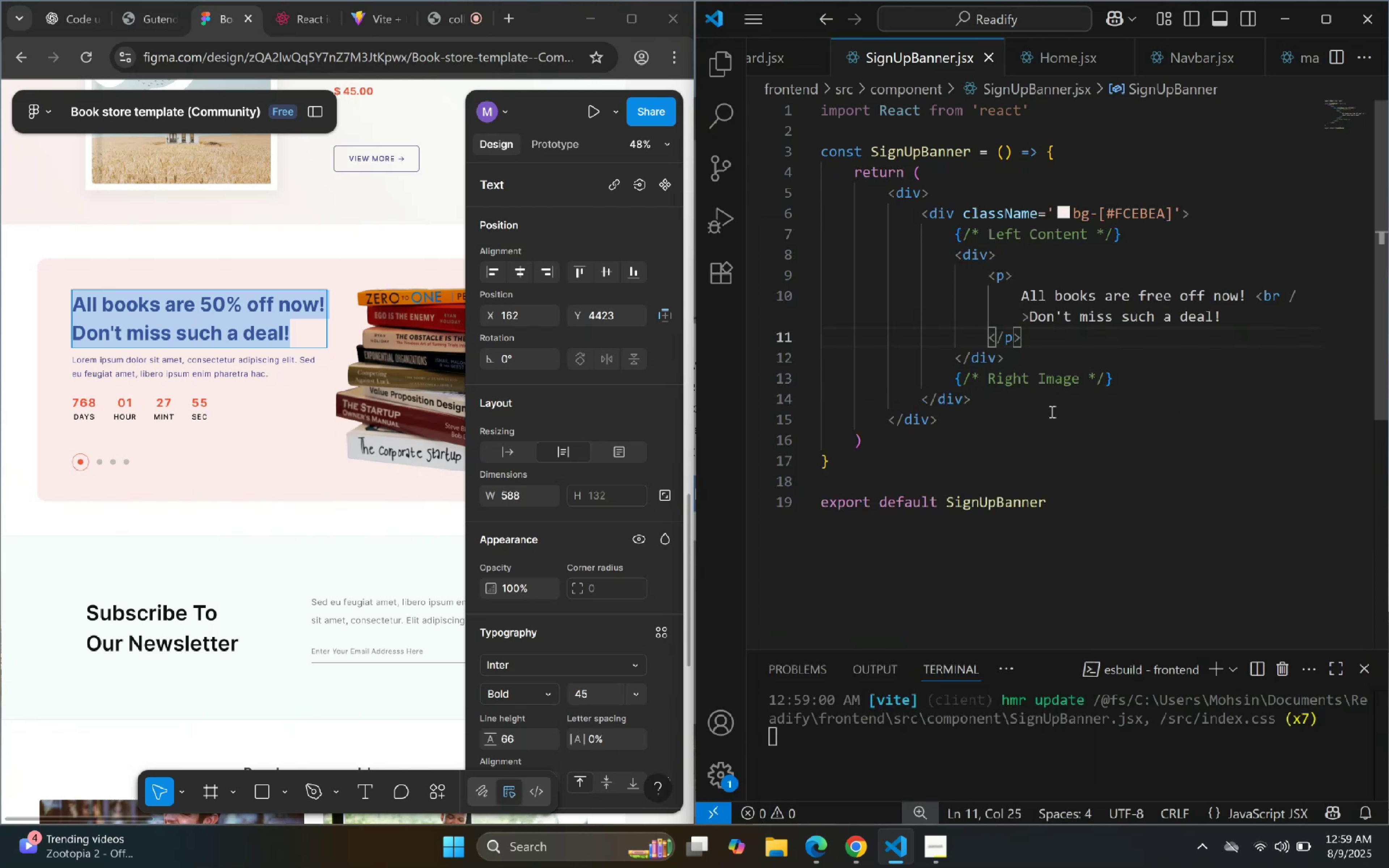 
wait(6.93)
 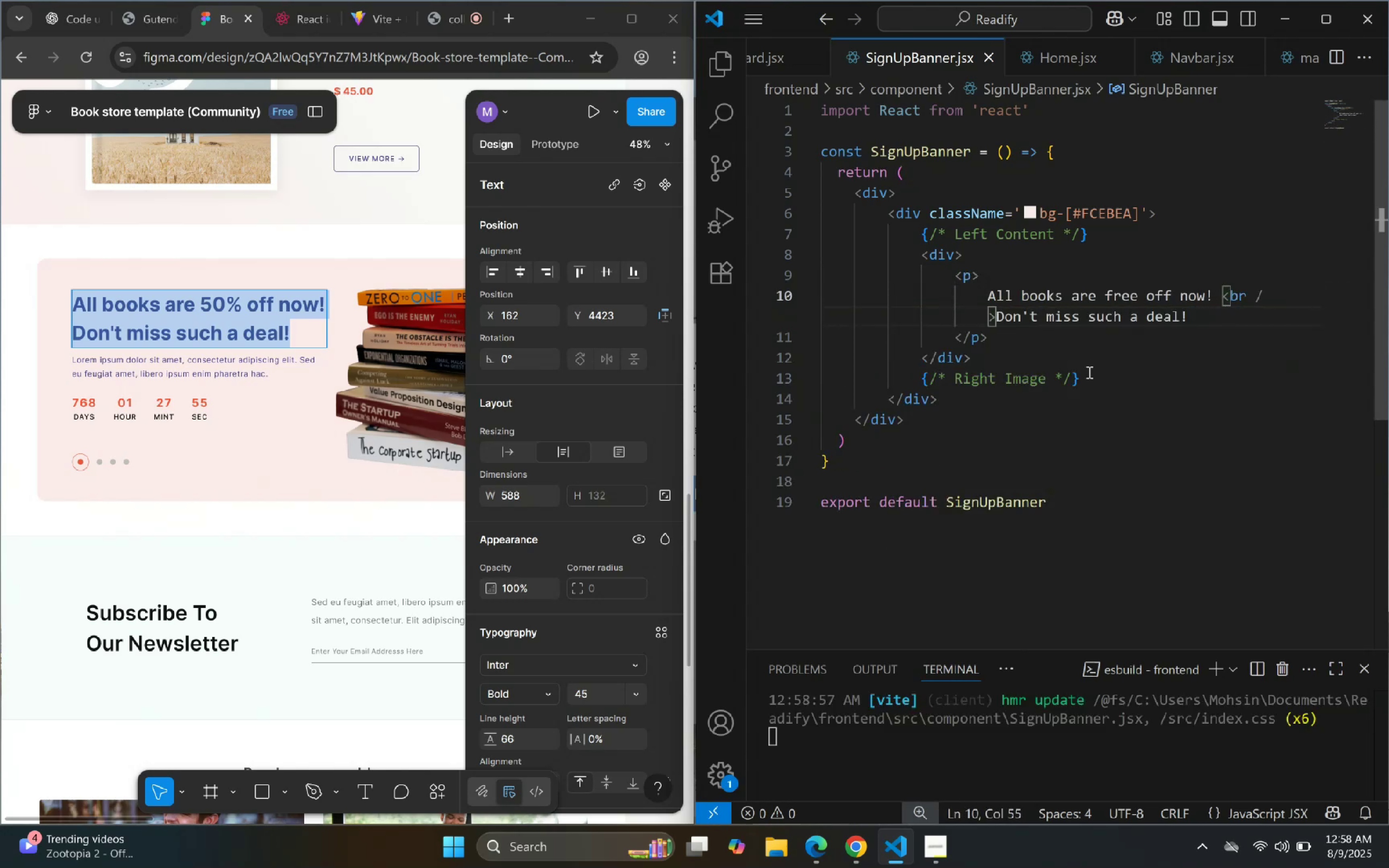 
key(Enter)
 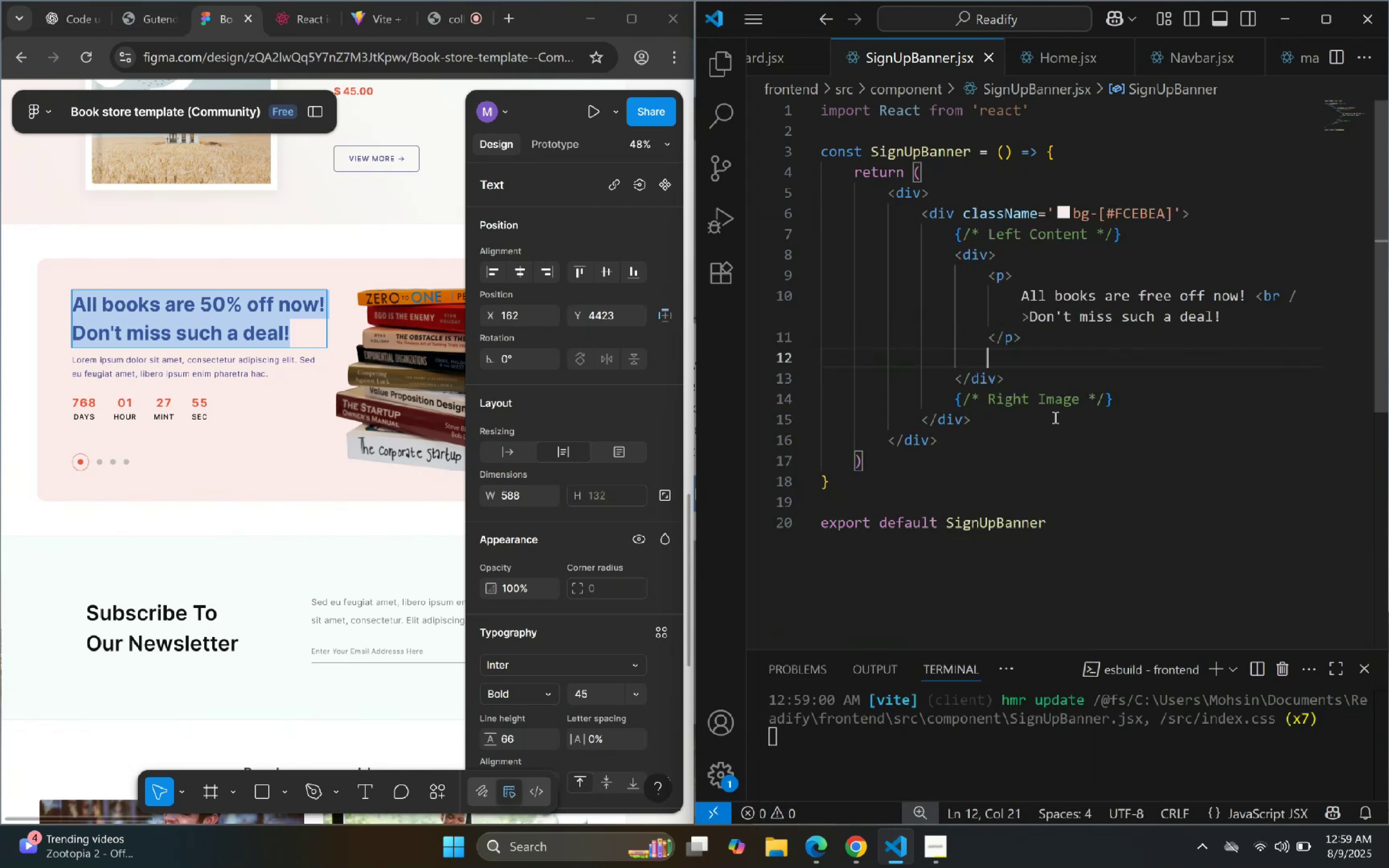 
key(P)
 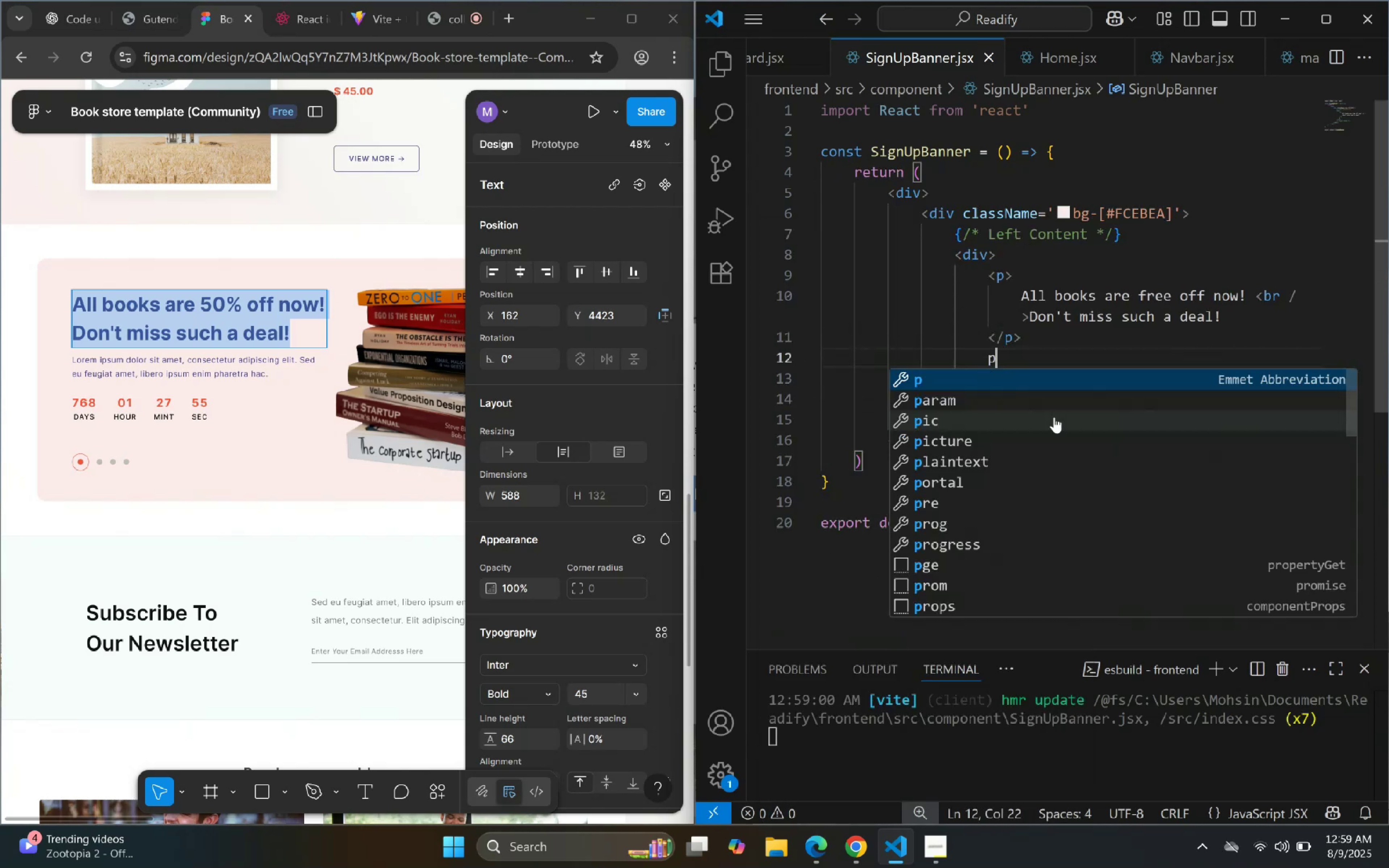 
key(Enter)
 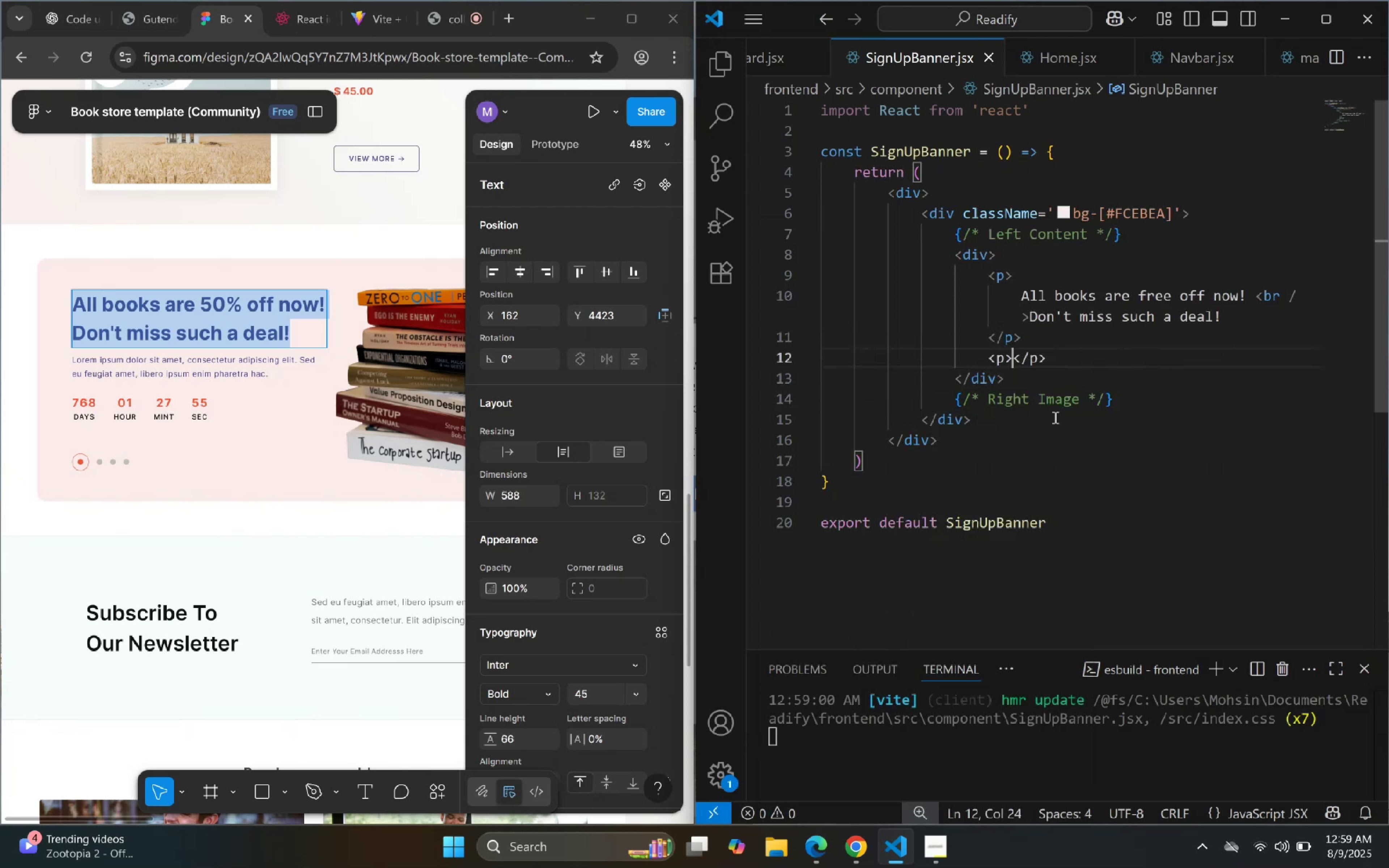 
key(Enter)
 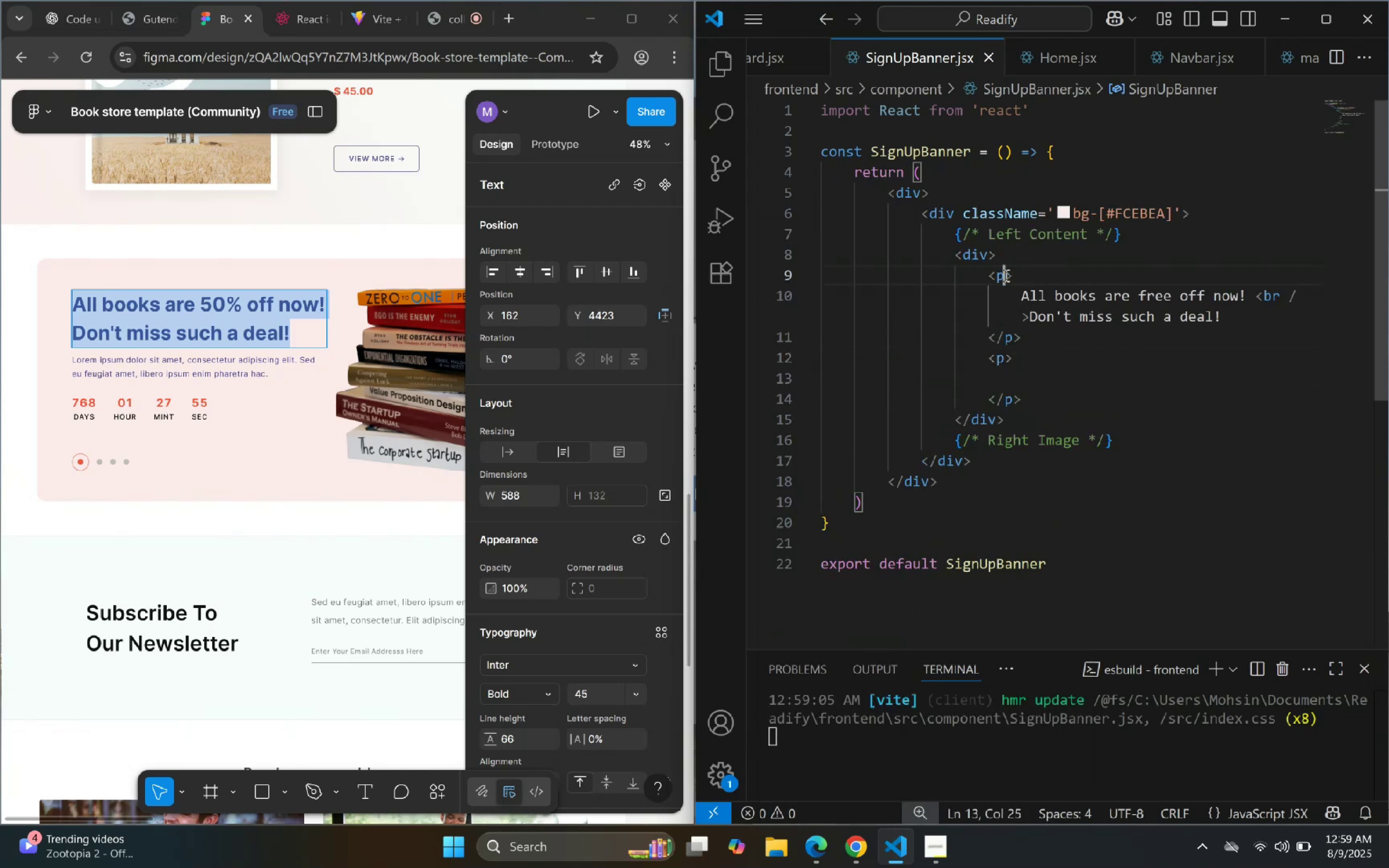 
key(Backspace)
type(h1)
 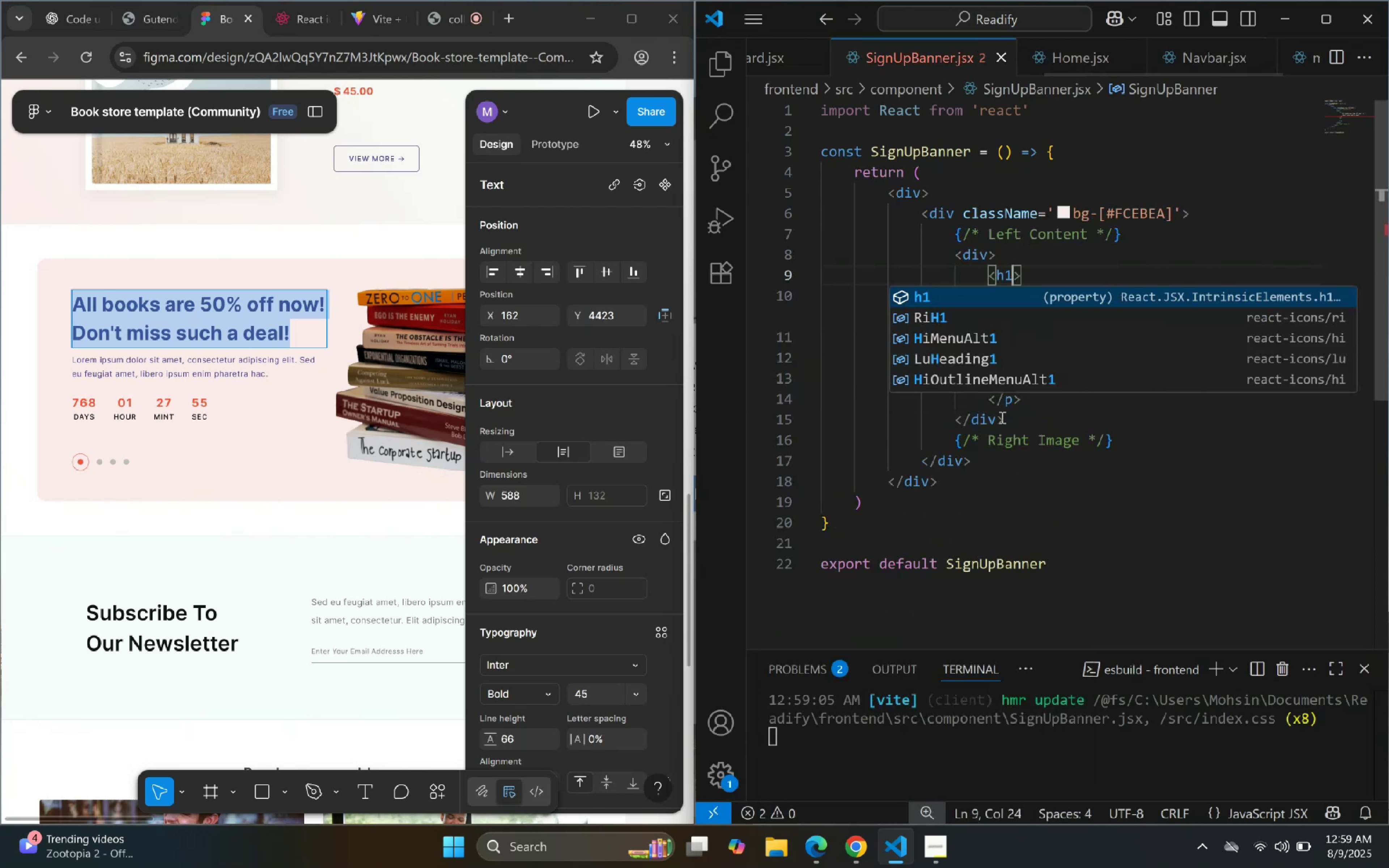 
key(ArrowRight)
 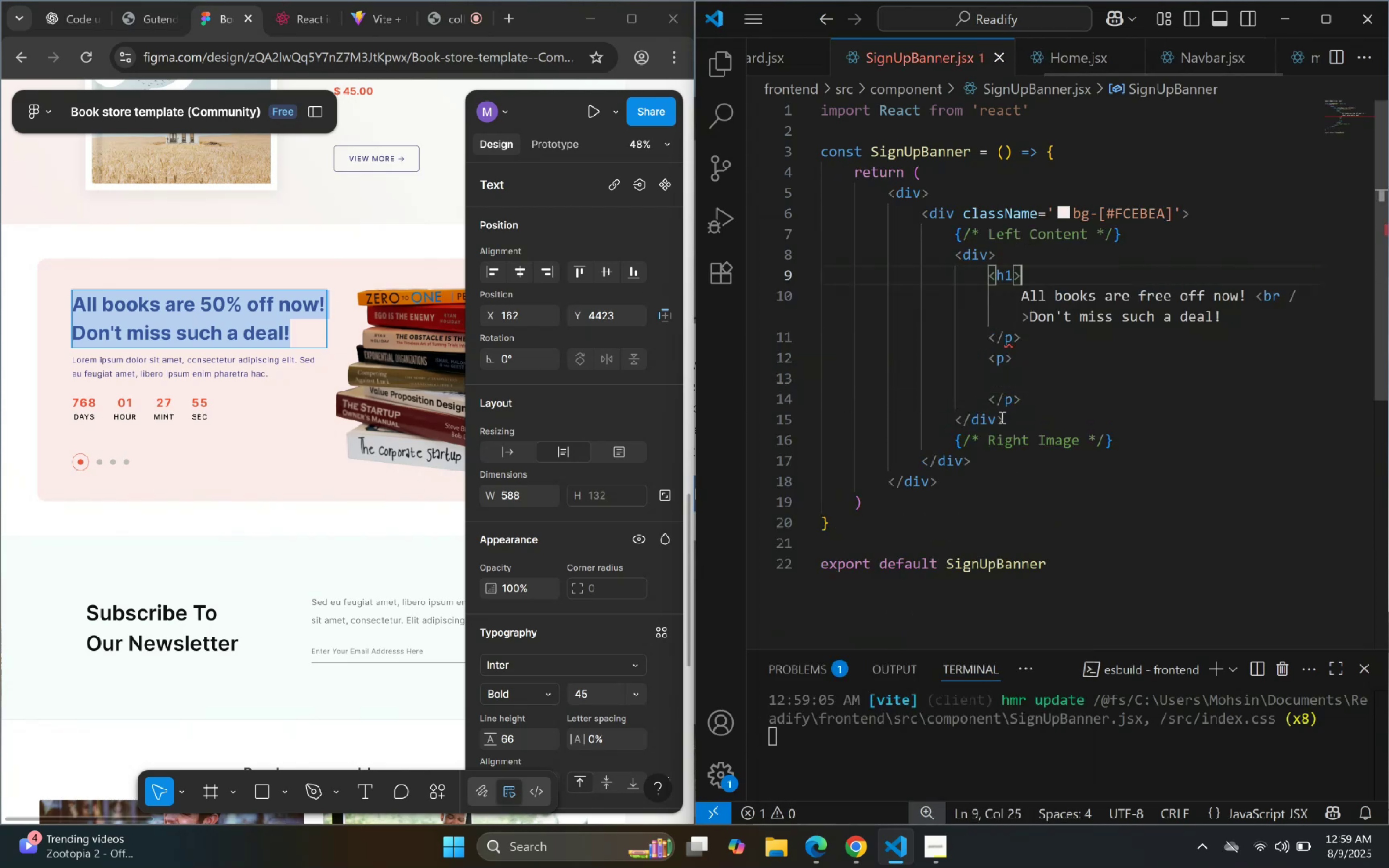 
key(ArrowDown)
 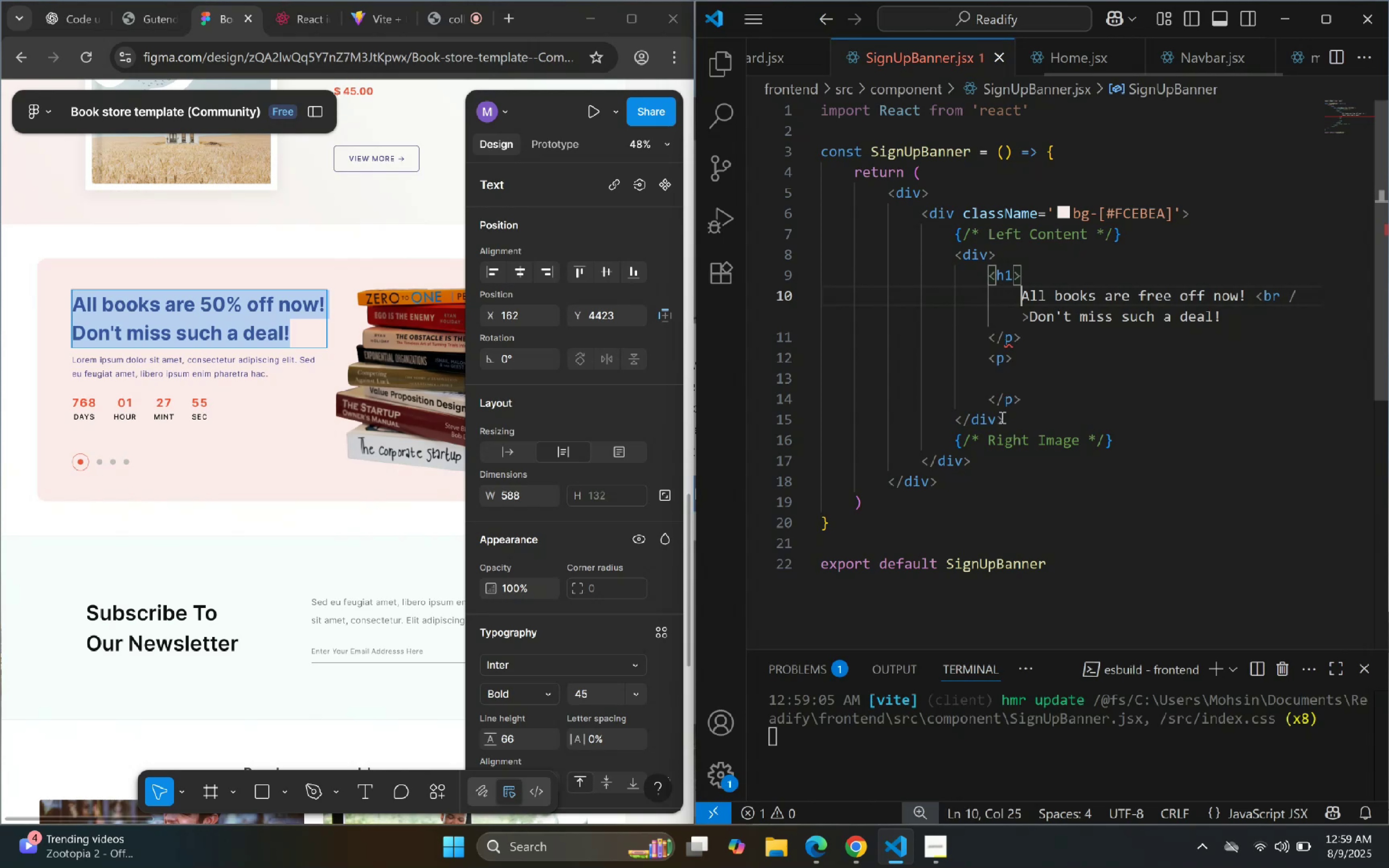 
key(ArrowDown)
 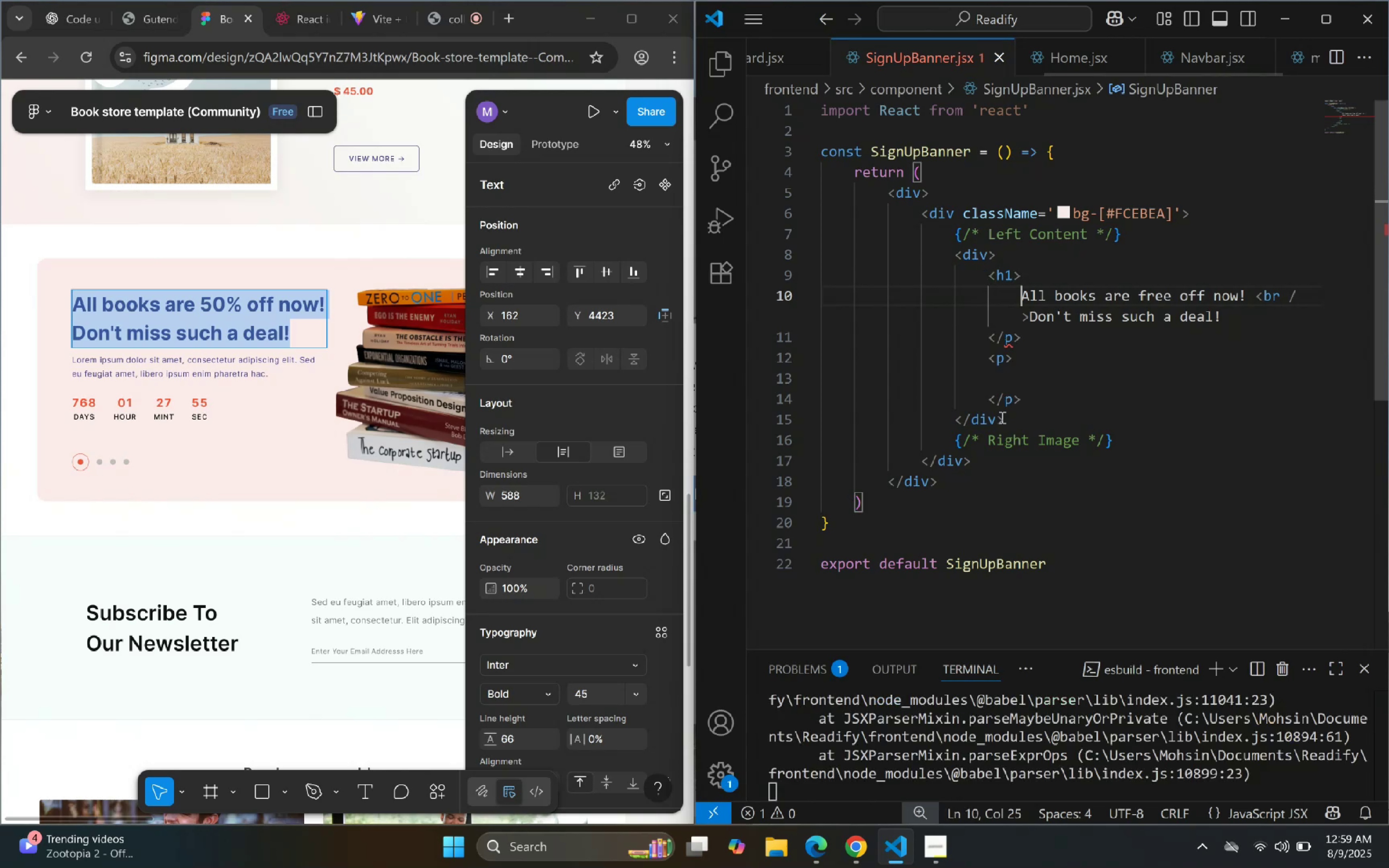 
key(ArrowDown)
 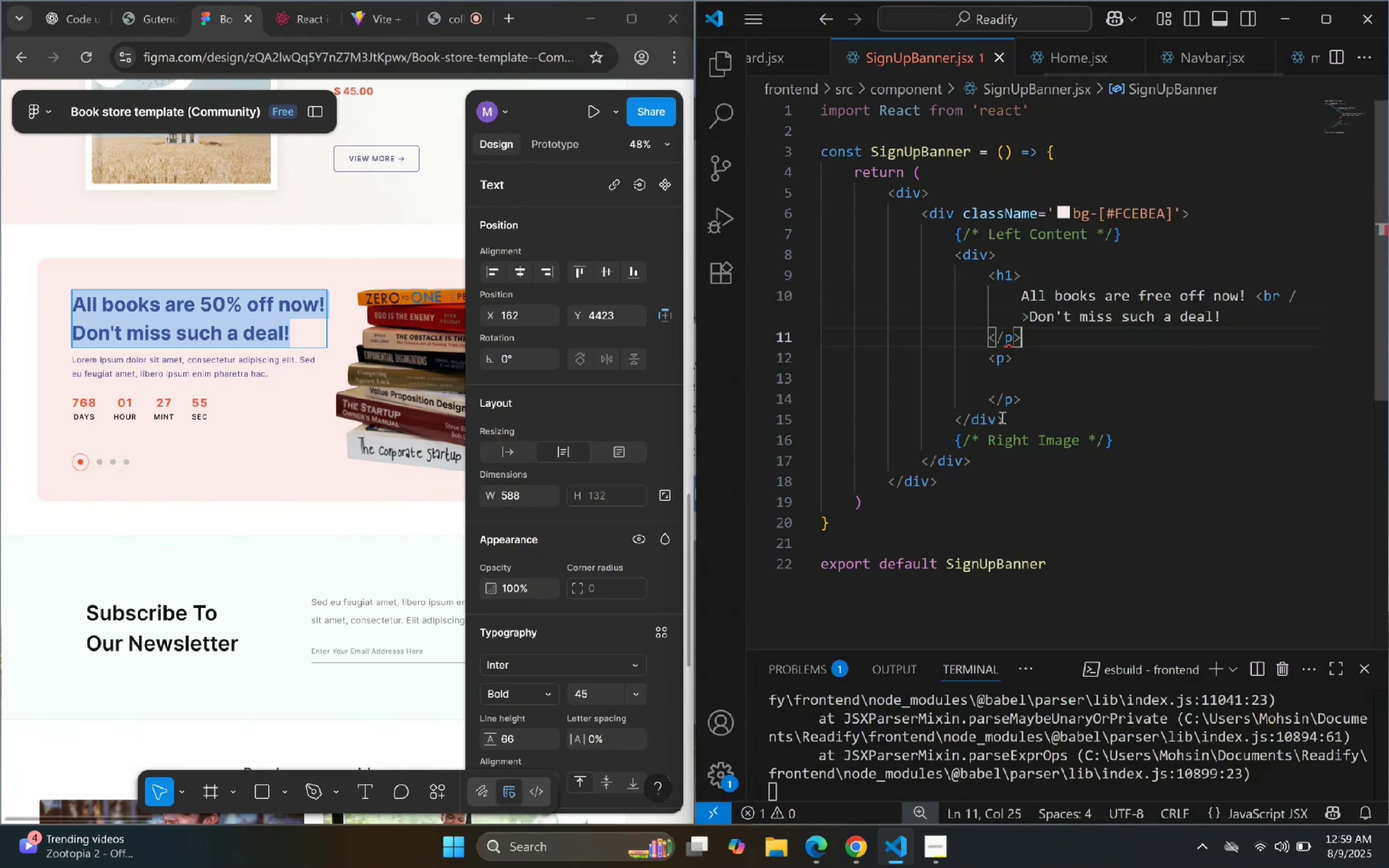 
key(ArrowLeft)
 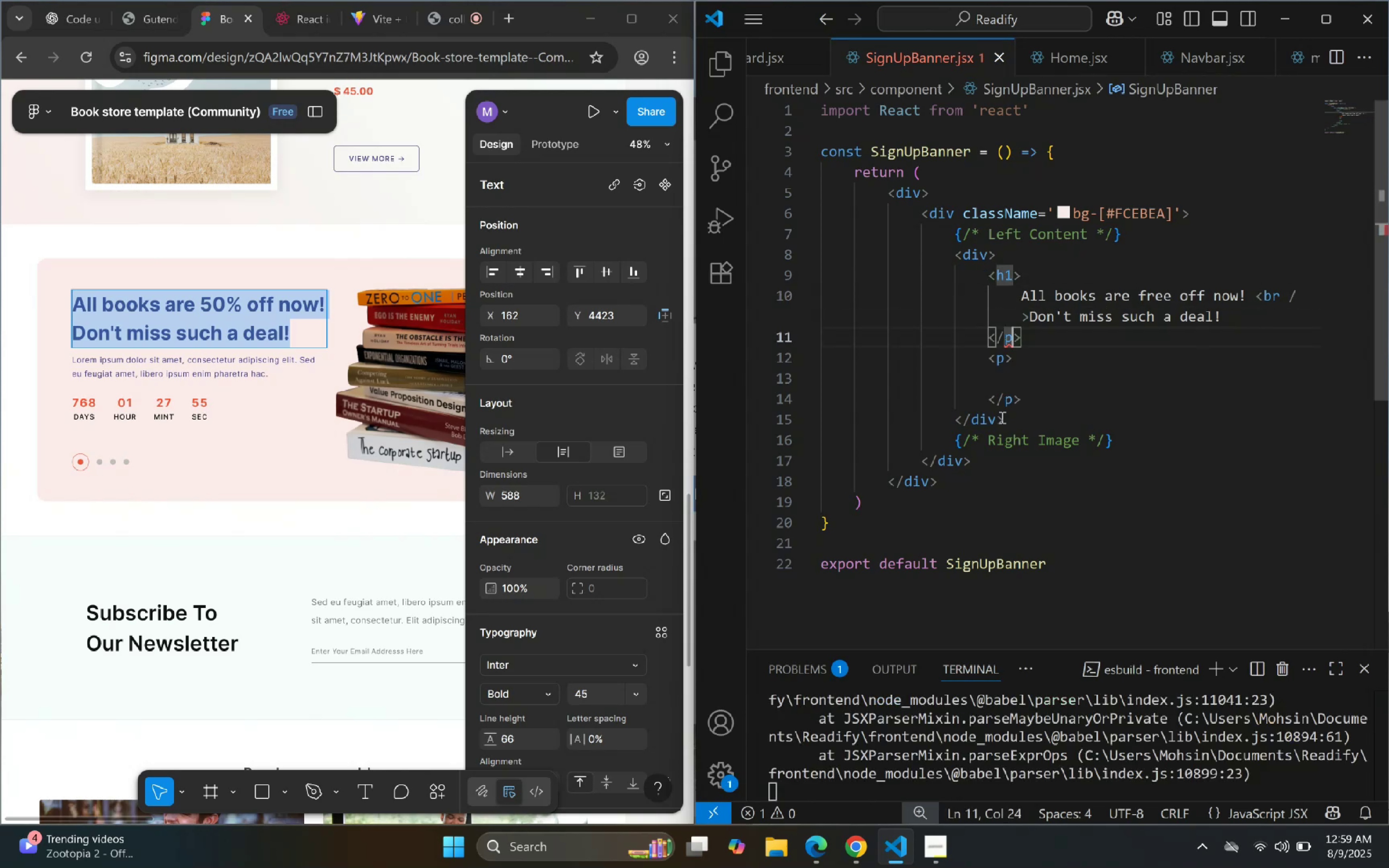 
key(Backspace)
type(h1)
 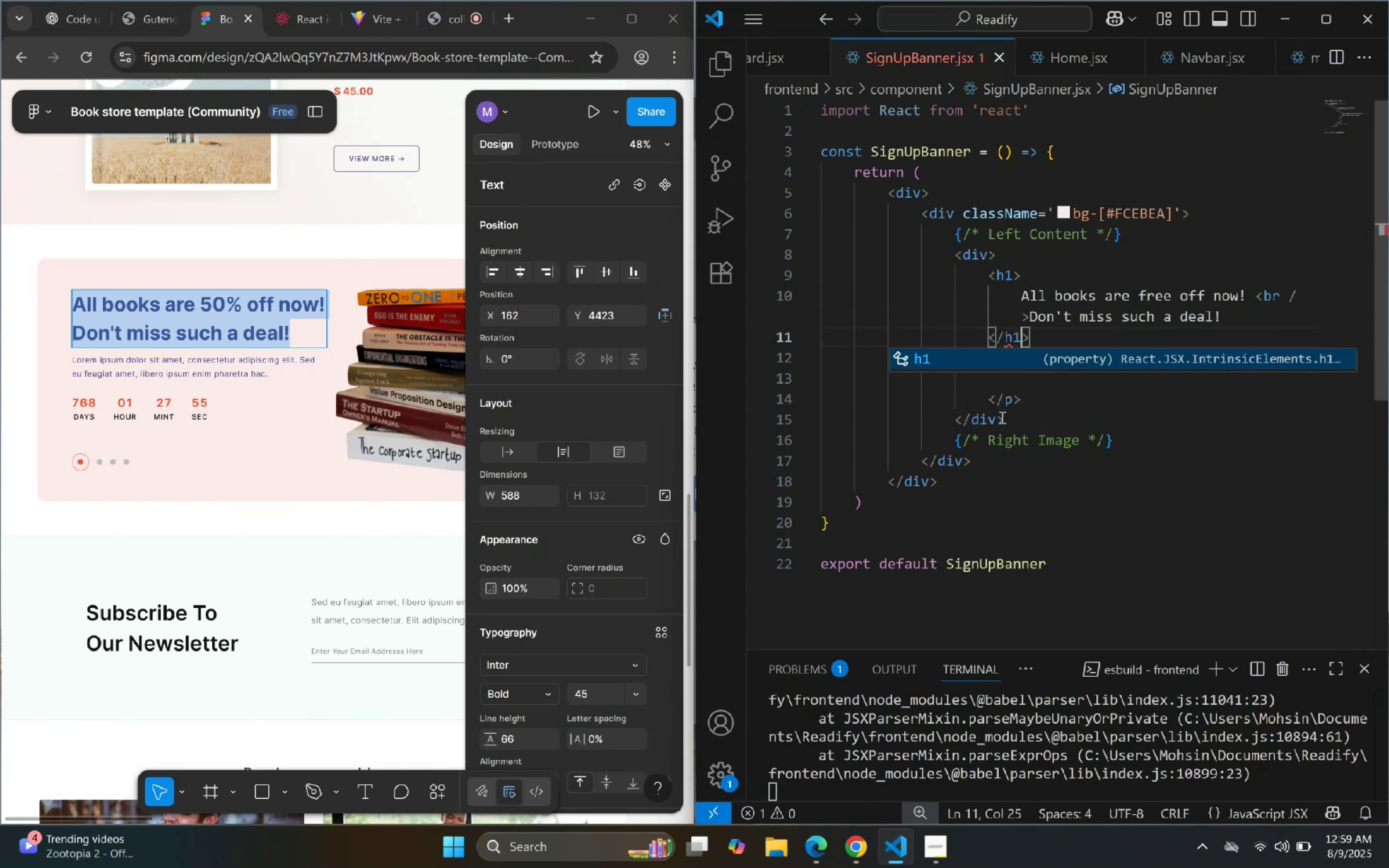 
key(ArrowRight)
 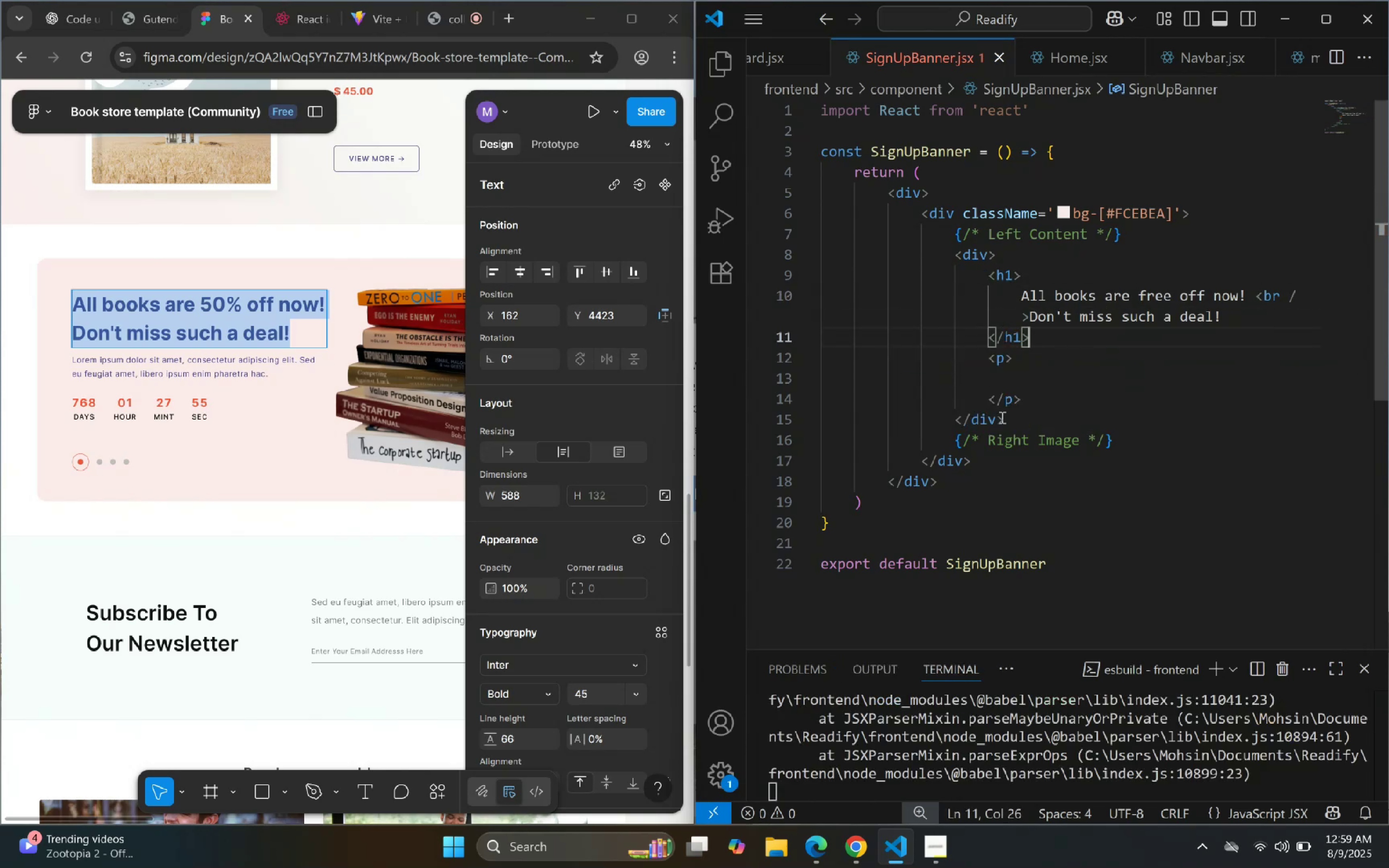 
key(ArrowDown)
 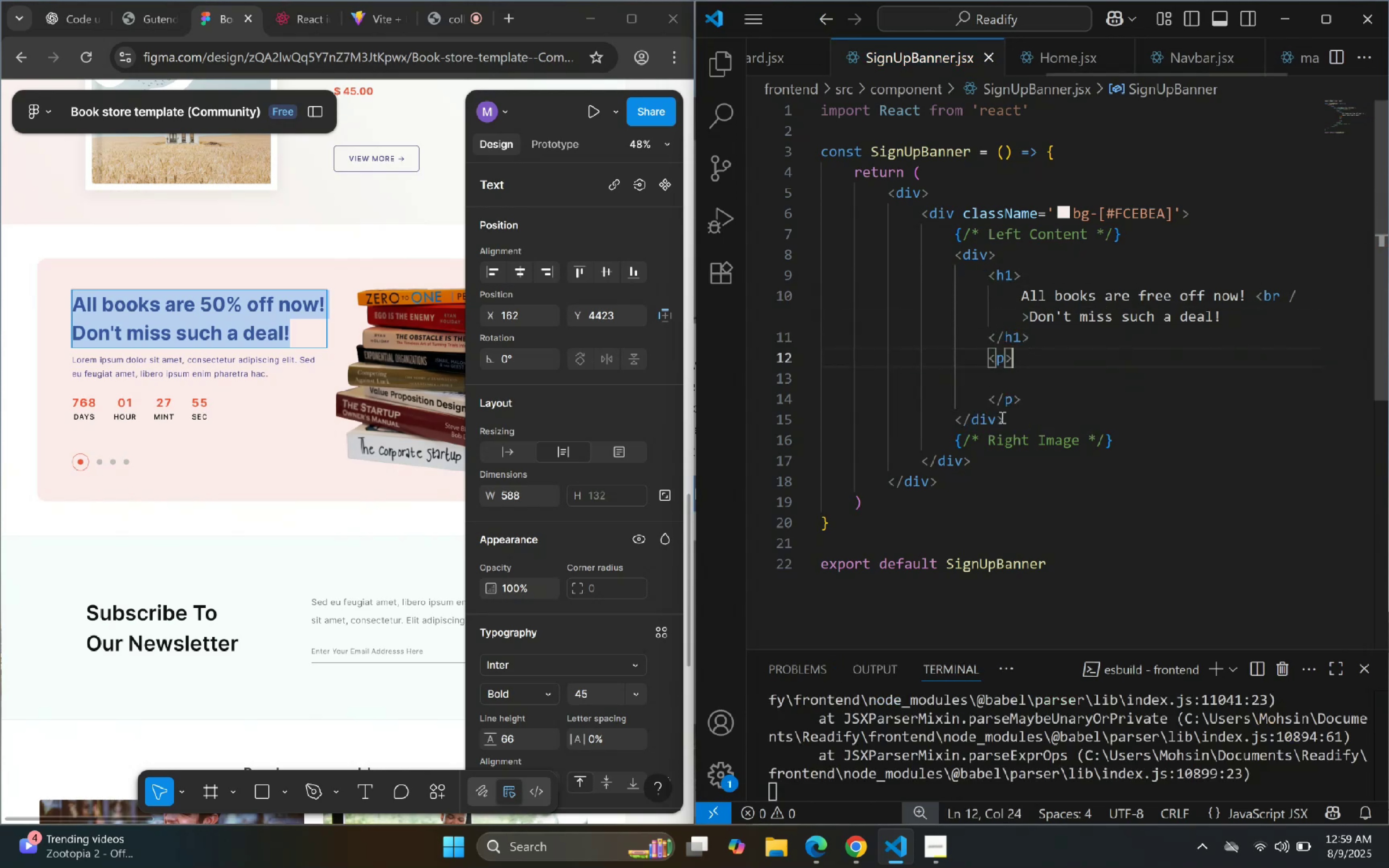 
key(ArrowDown)
 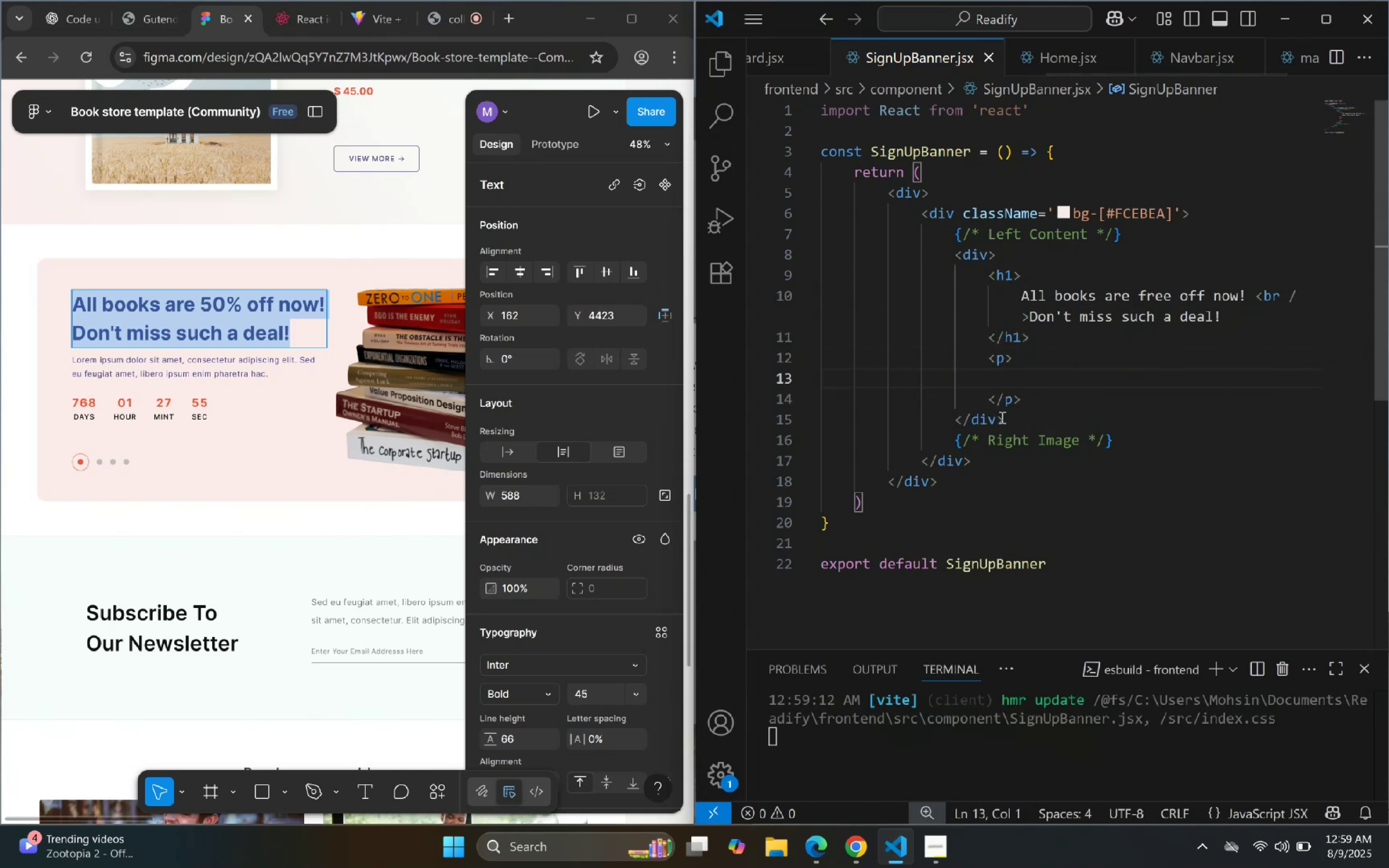 
key(Backspace)
 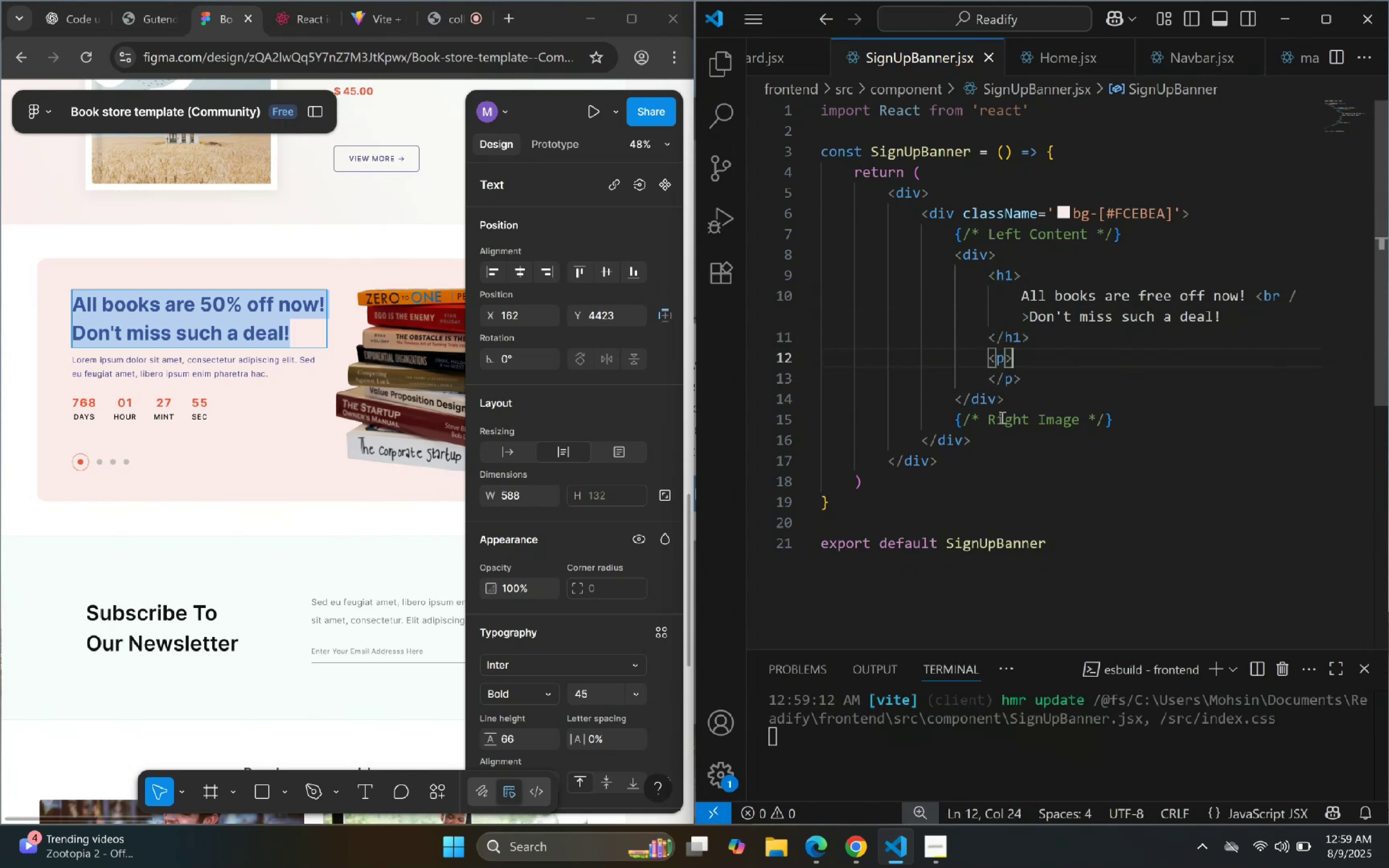 
key(Enter)
 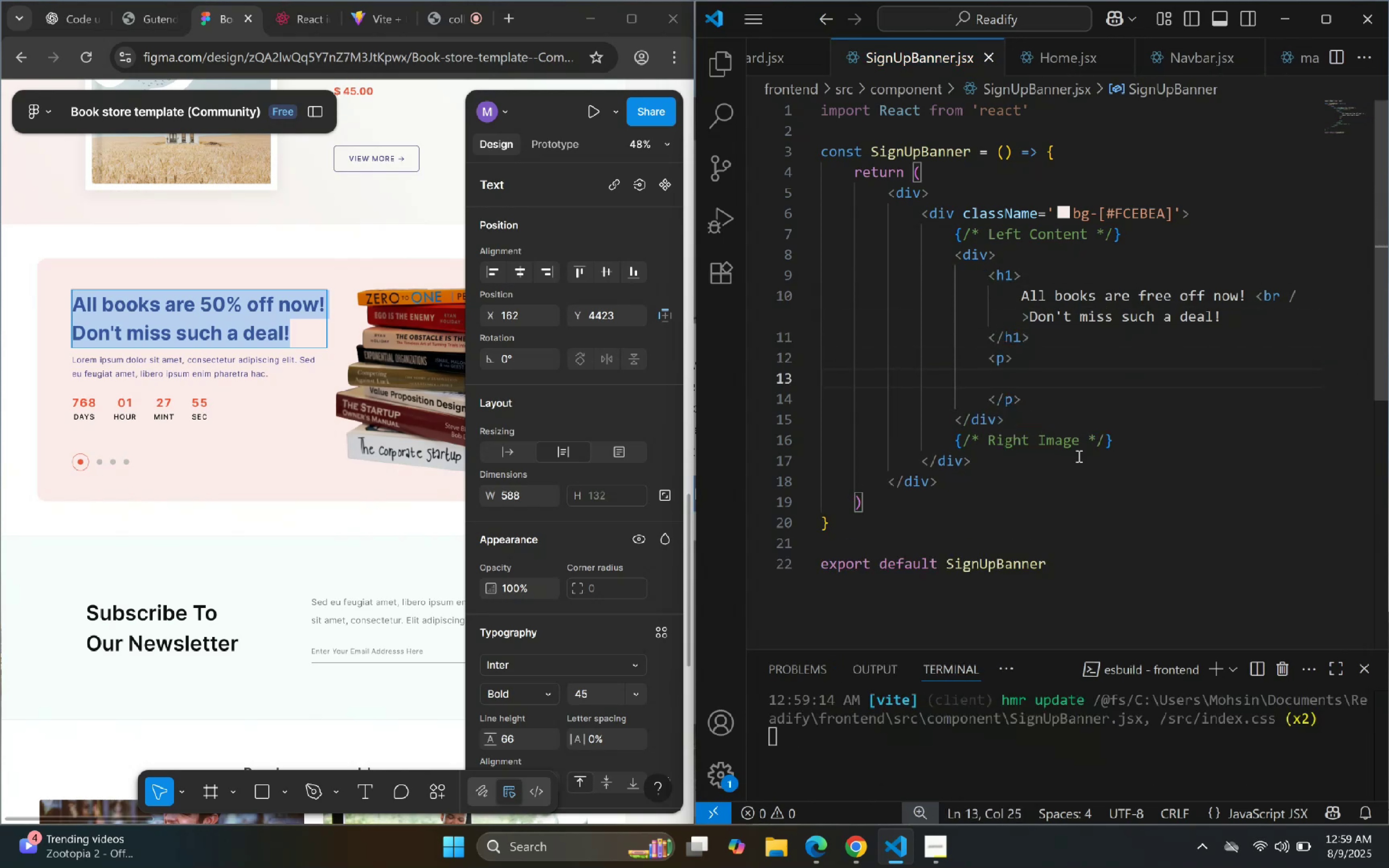 
left_click([1043, 401])
 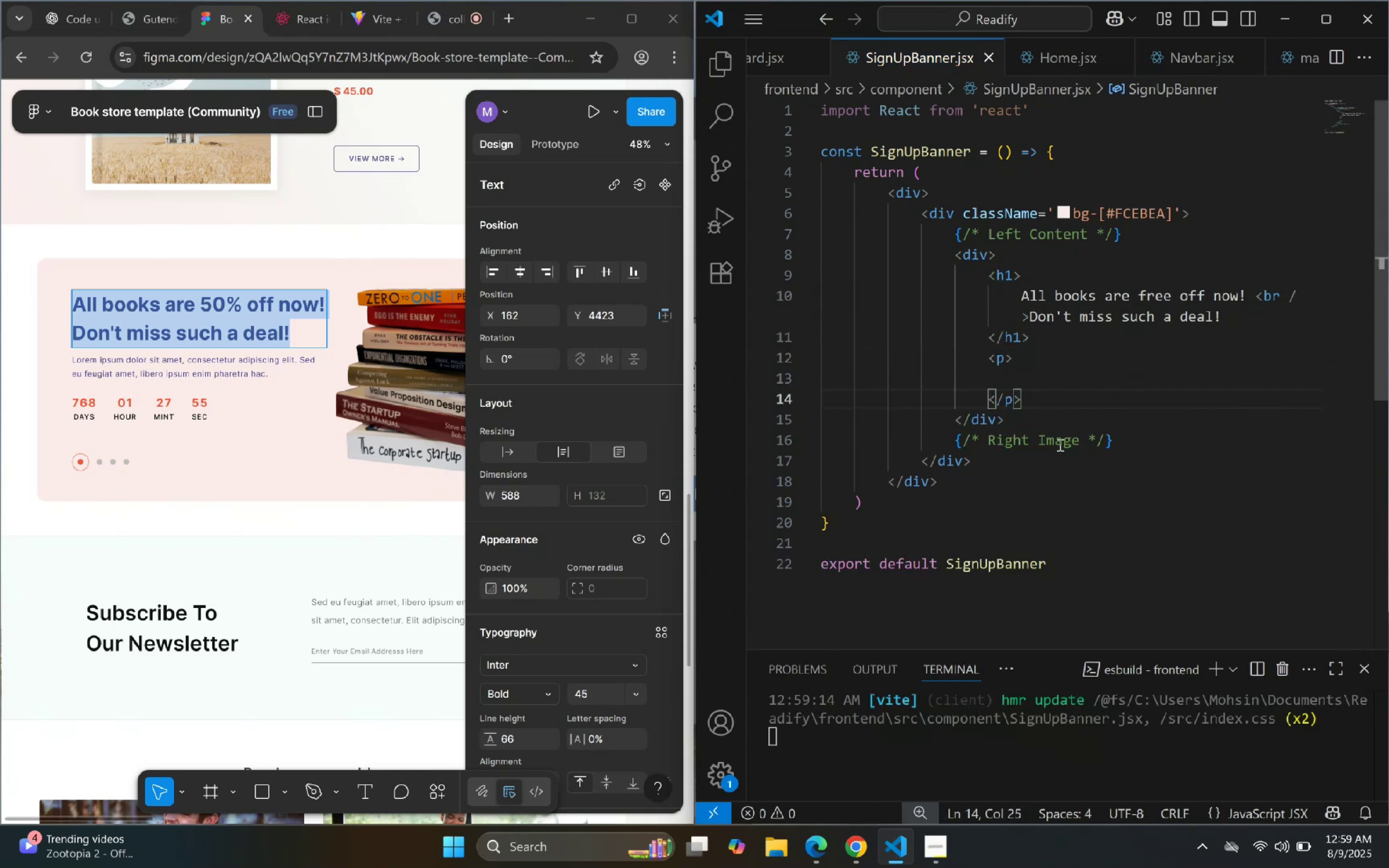 
key(Enter)
 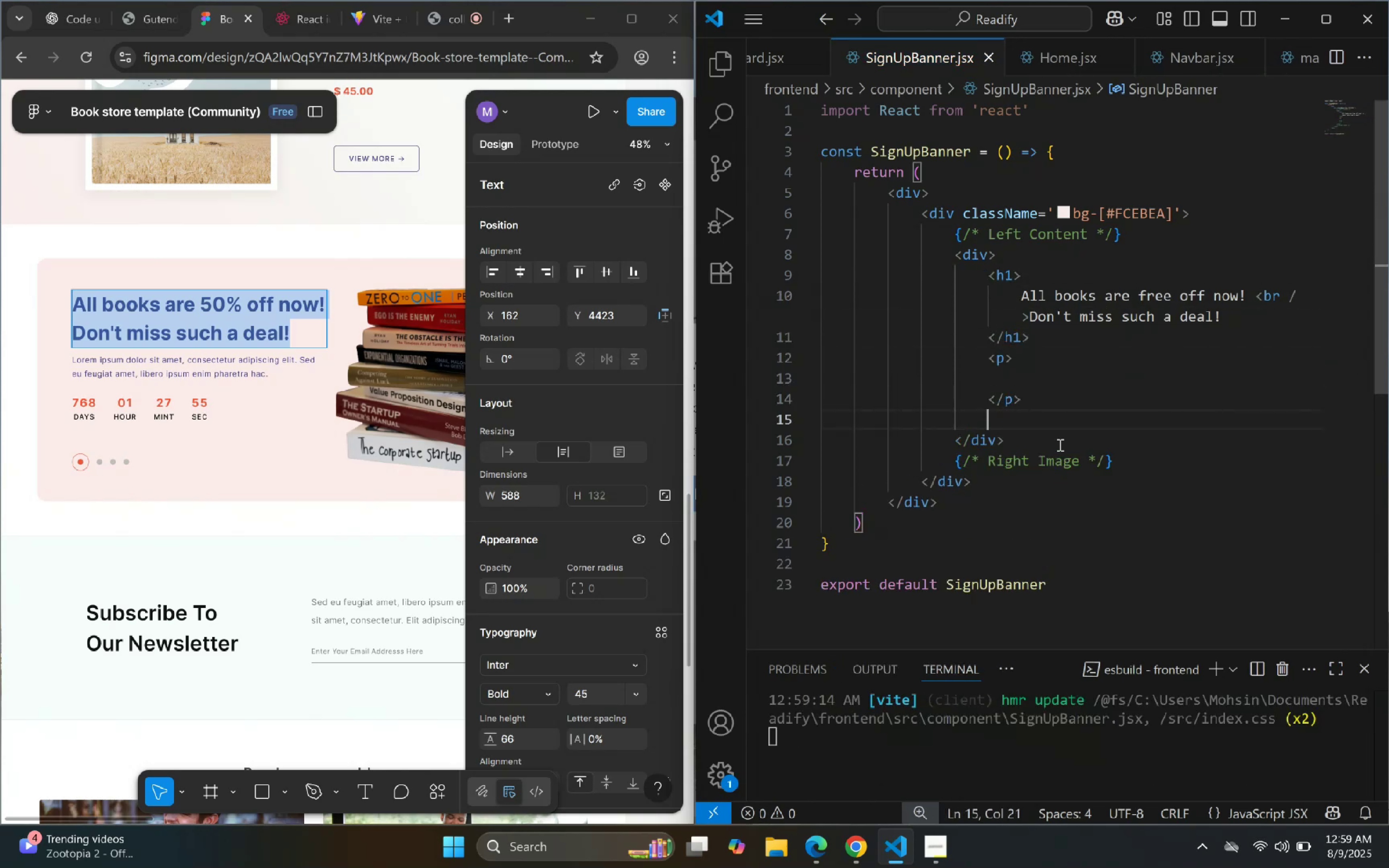 
key(Enter)
 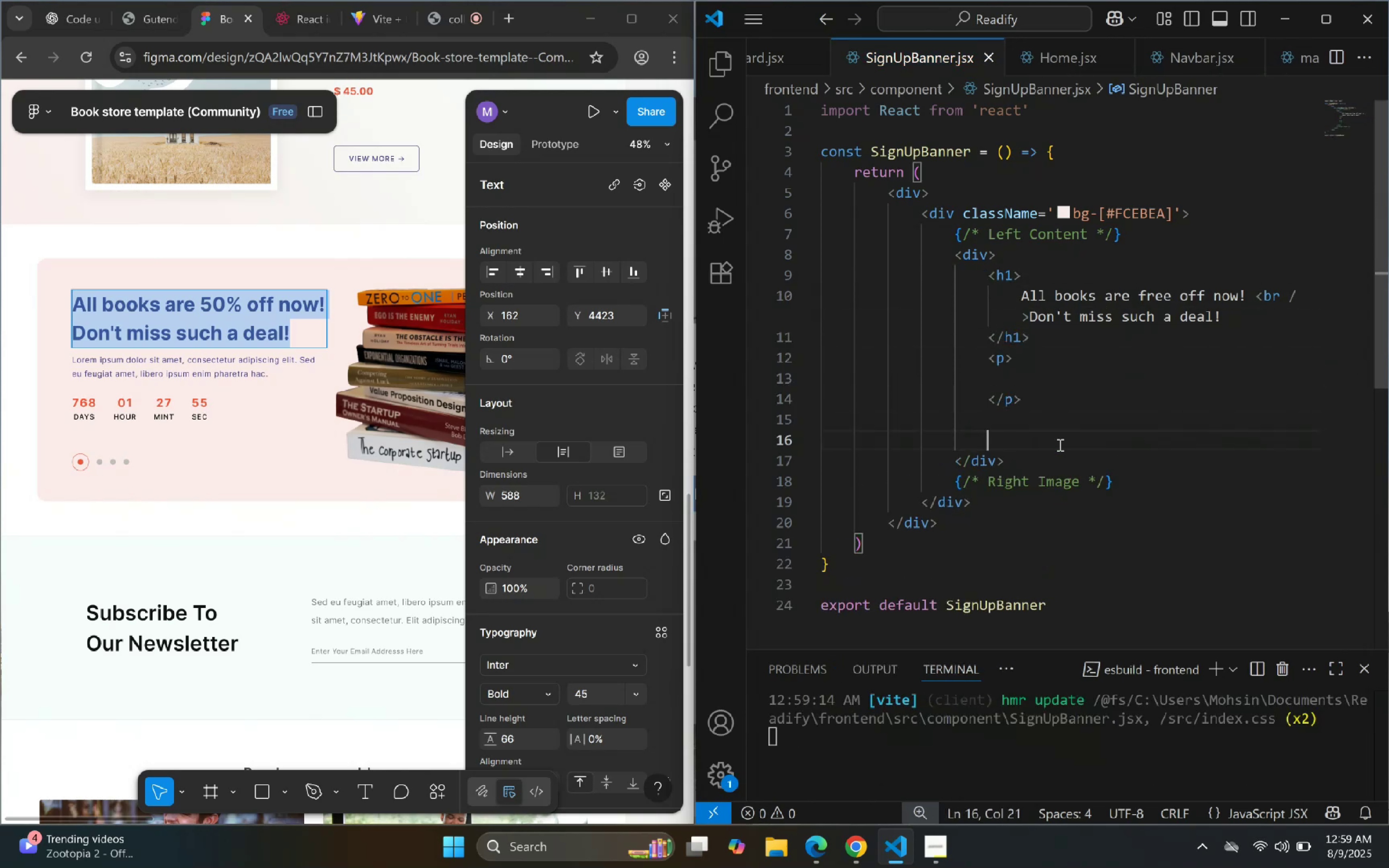 
type(sig)
key(Backspace)
key(Backspace)
key(Backspace)
type(but)
 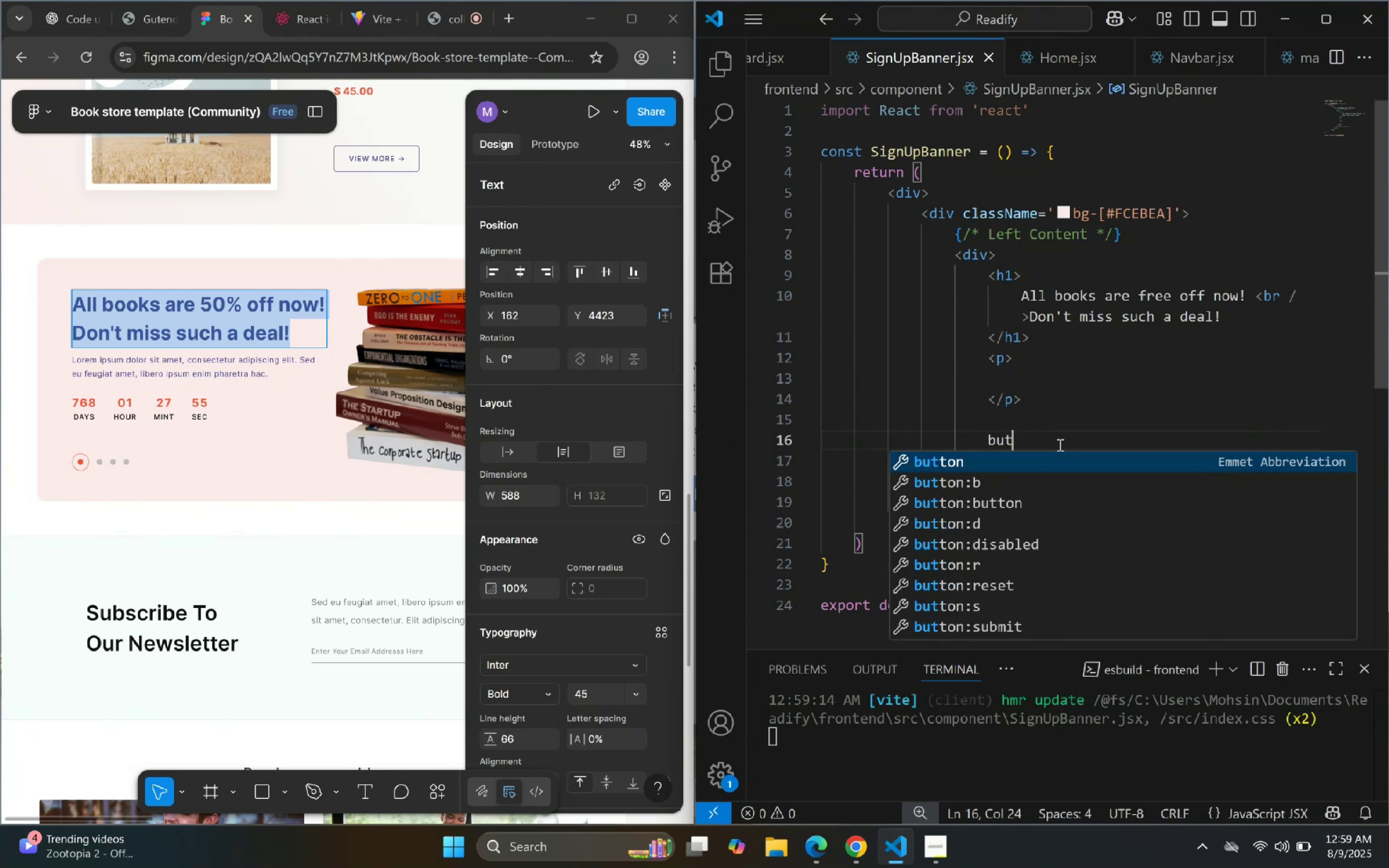 
key(Enter)
 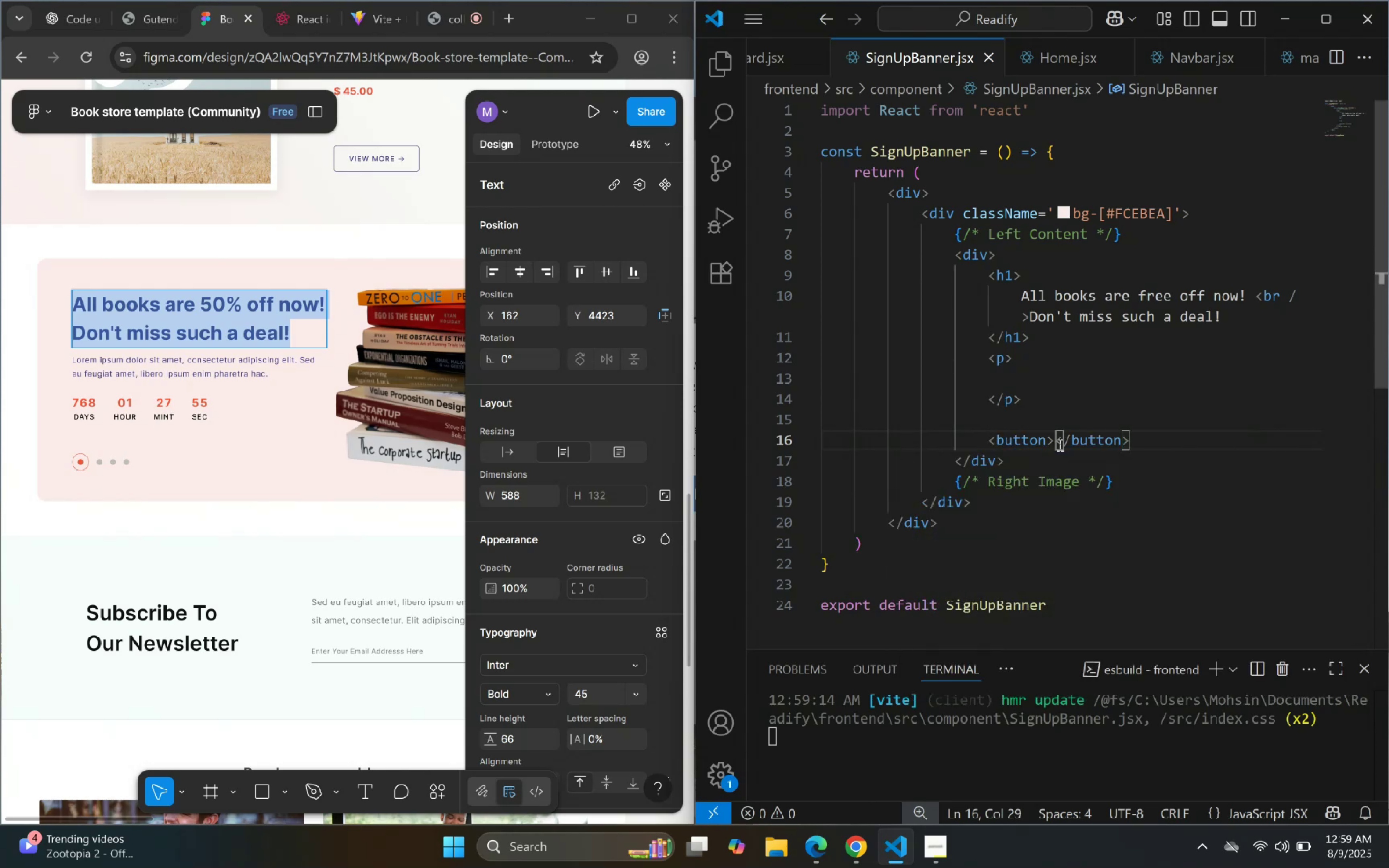 
key(Enter)
 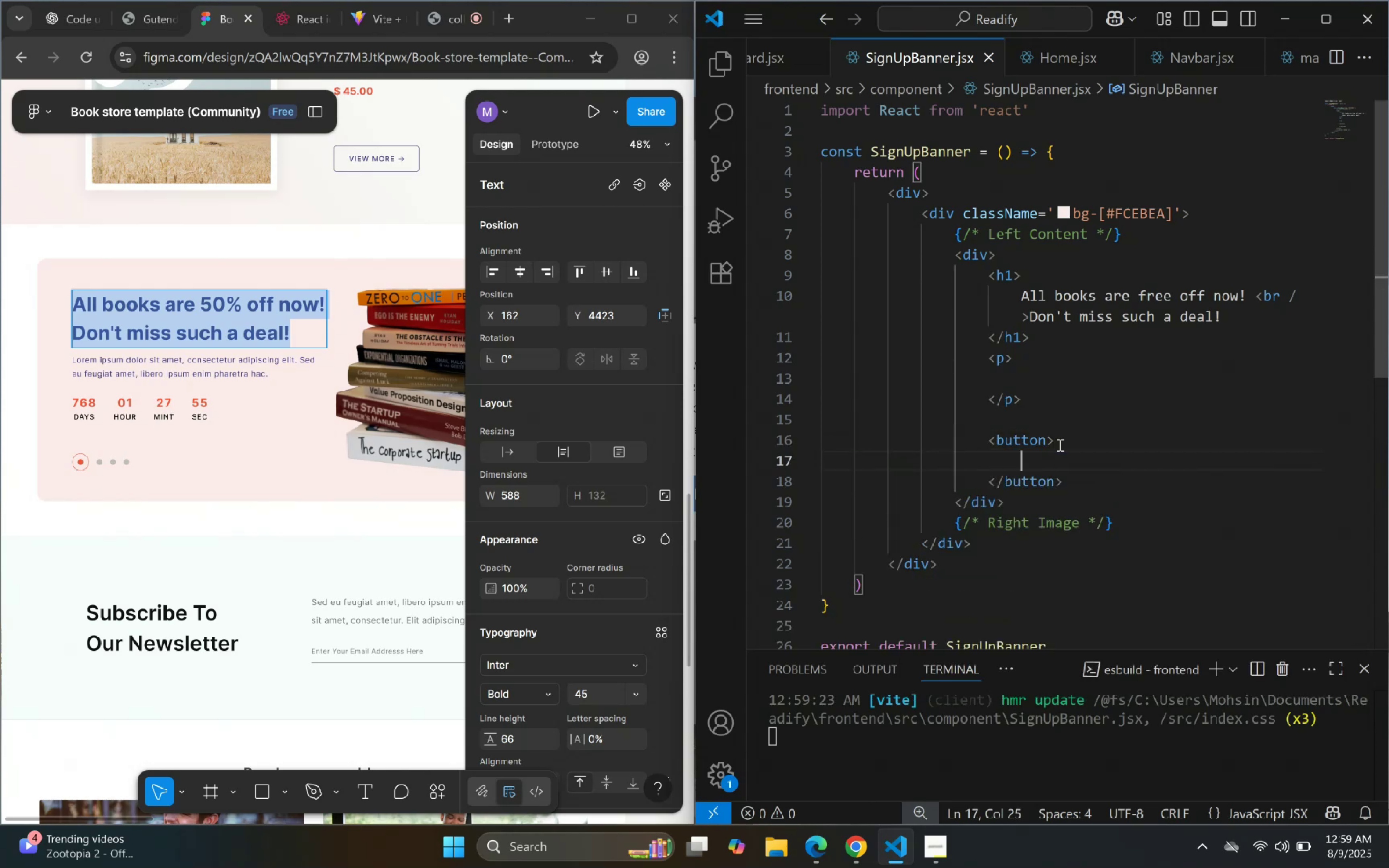 
type(SignUp)
 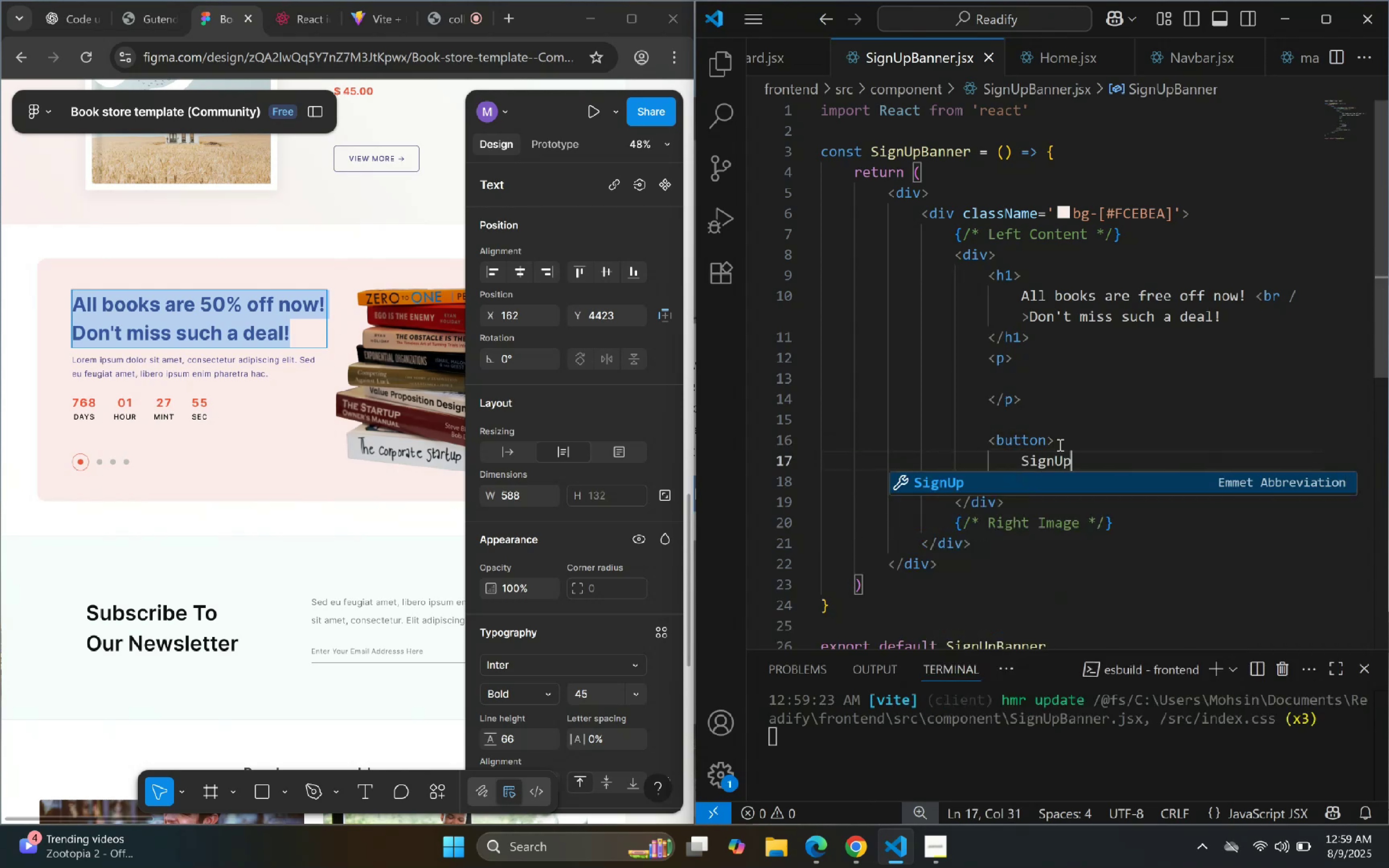 
key(ArrowLeft)
 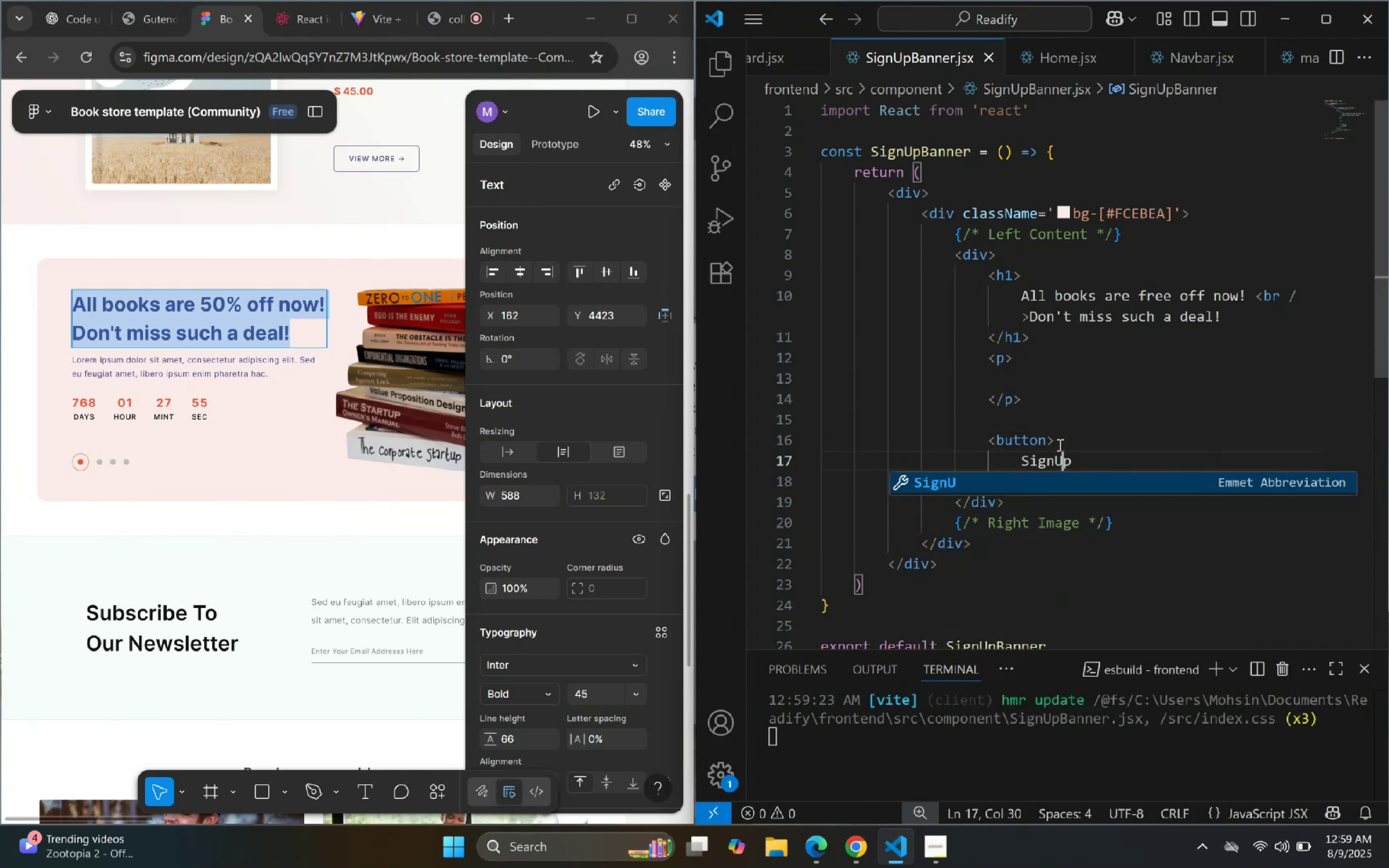 
key(ArrowLeft)
 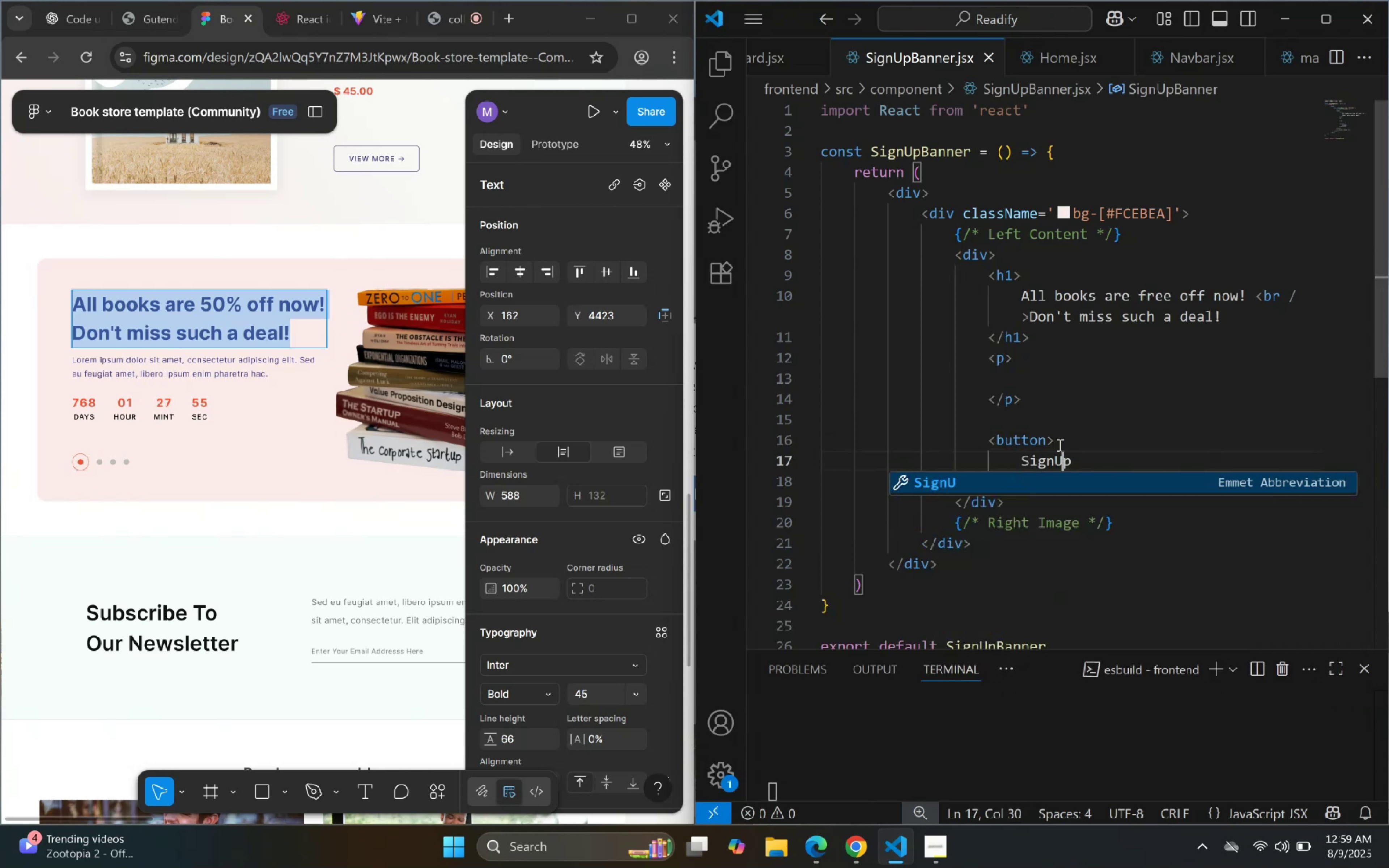 
key(Space)
 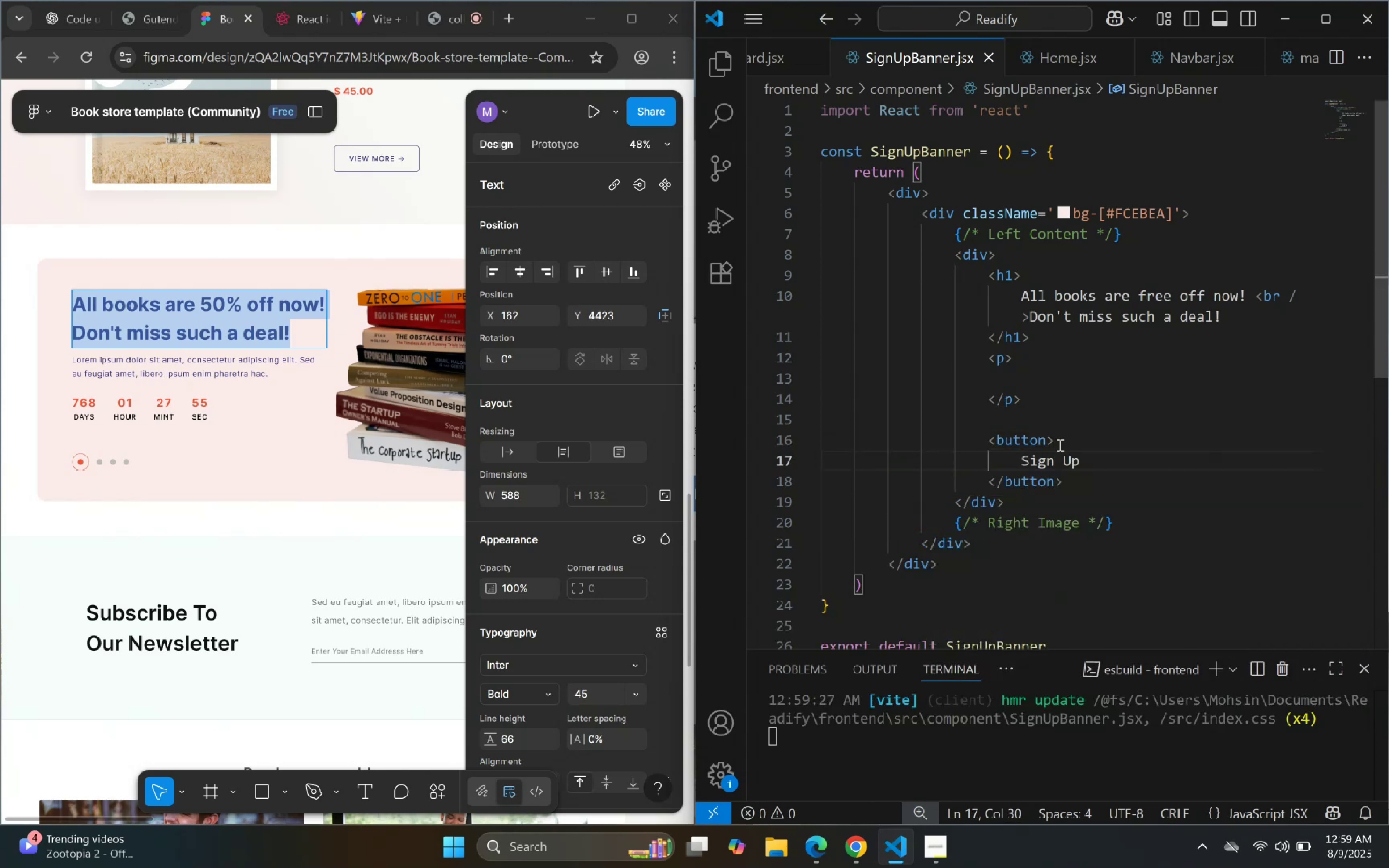 
key(ArrowRight)
 